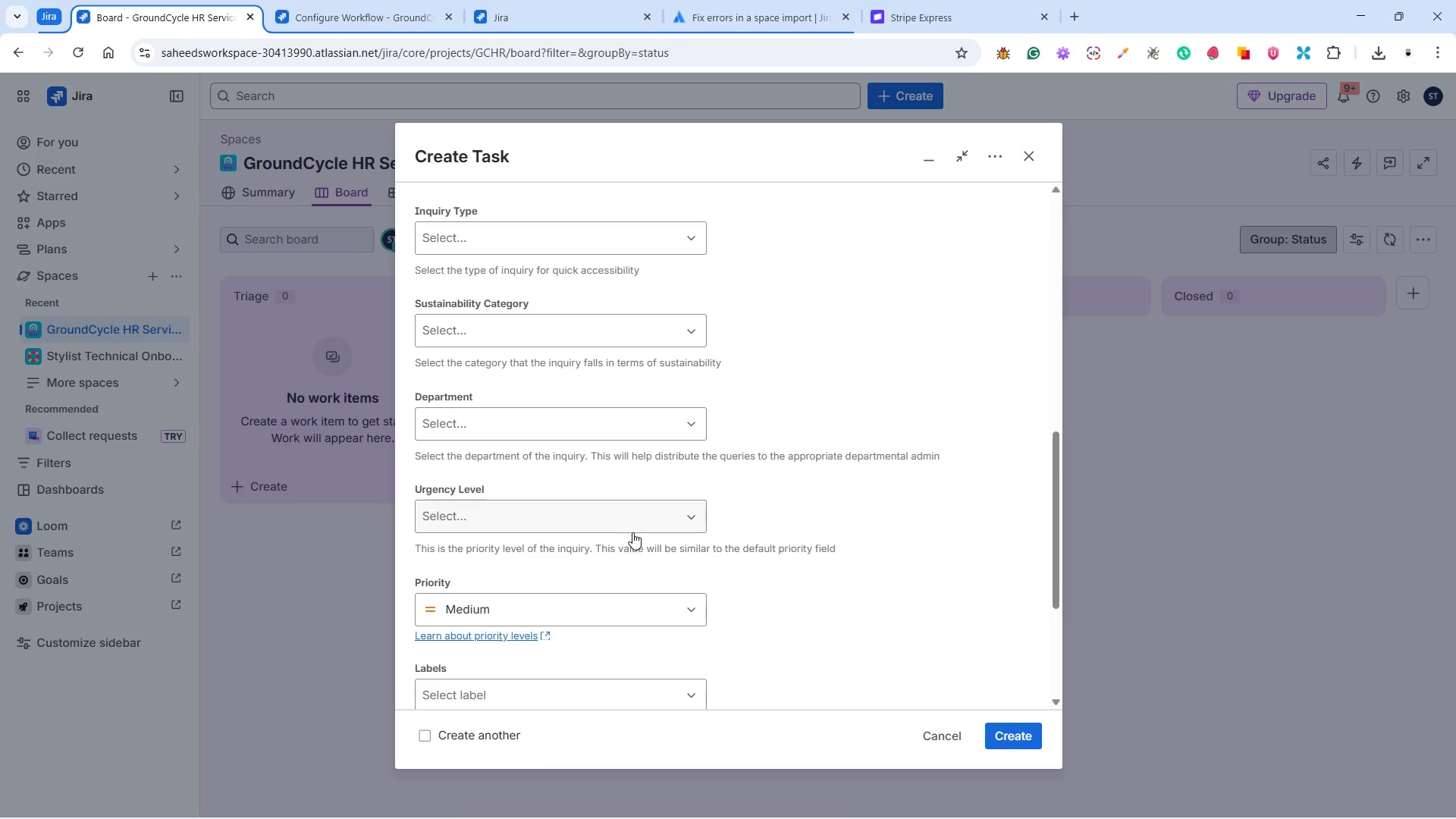 
scroll: coordinate [688, 601], scroll_direction: down, amount: 3.0
 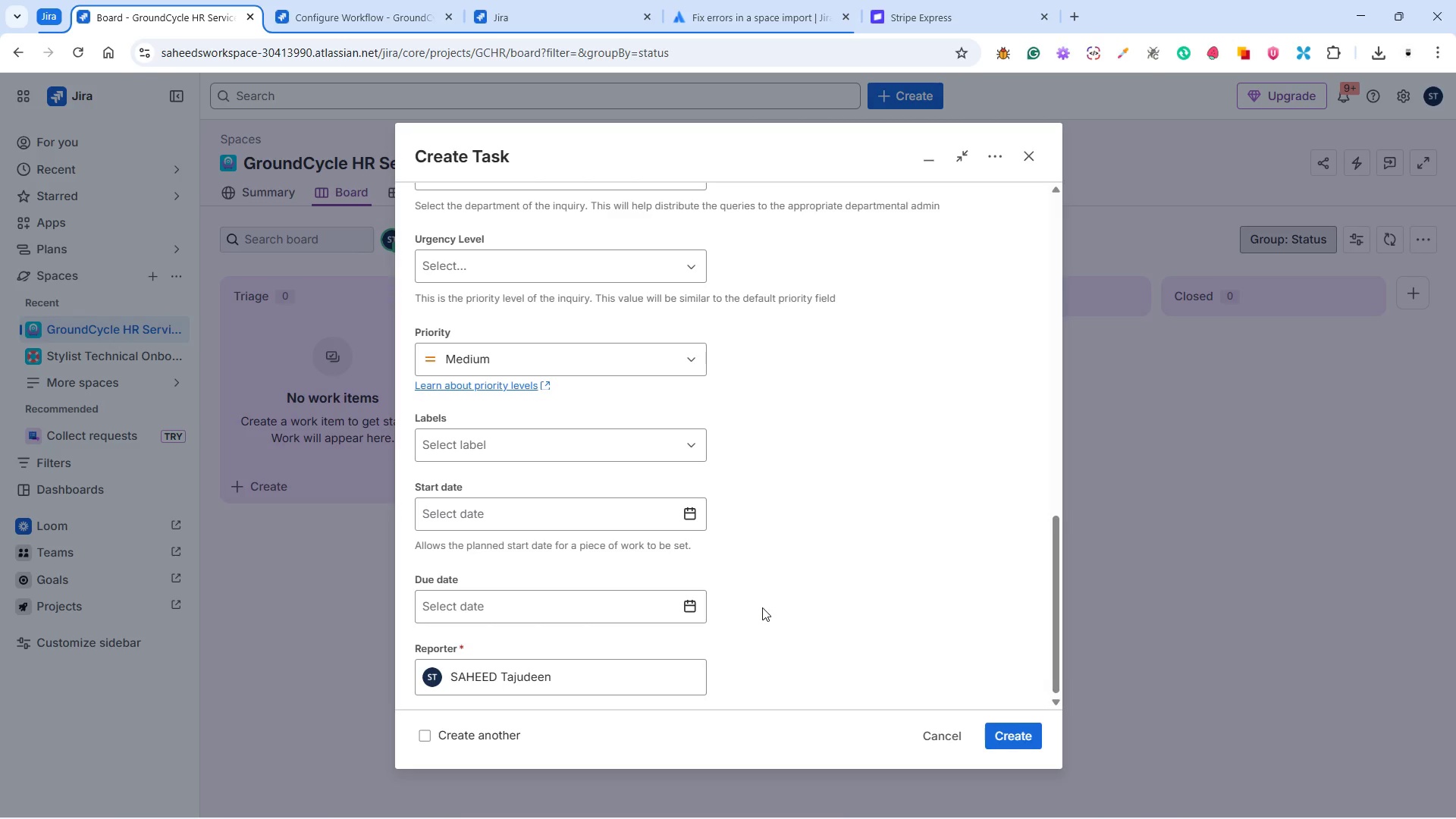 
left_click([645, 443])
 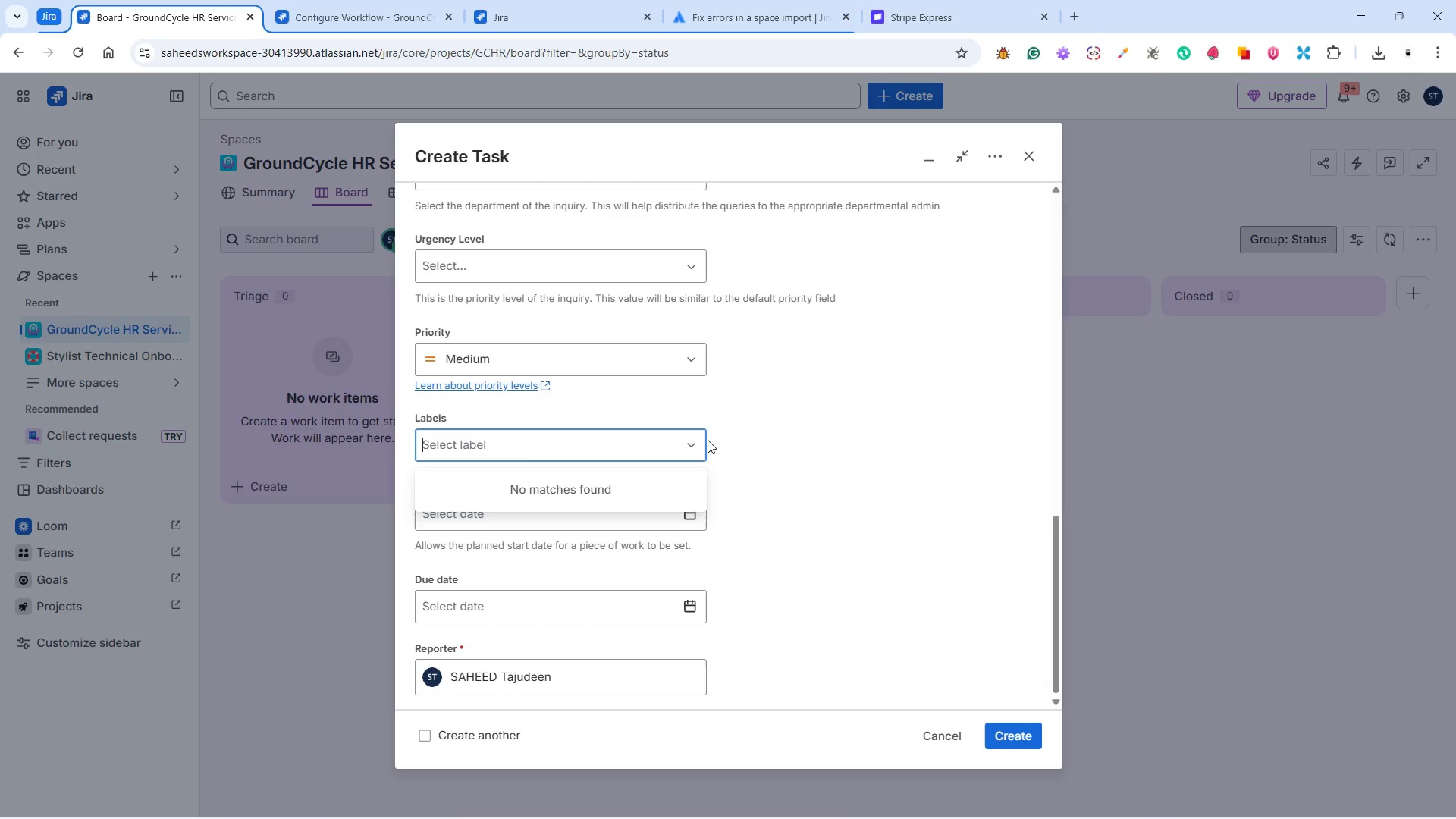 
left_click([760, 439])
 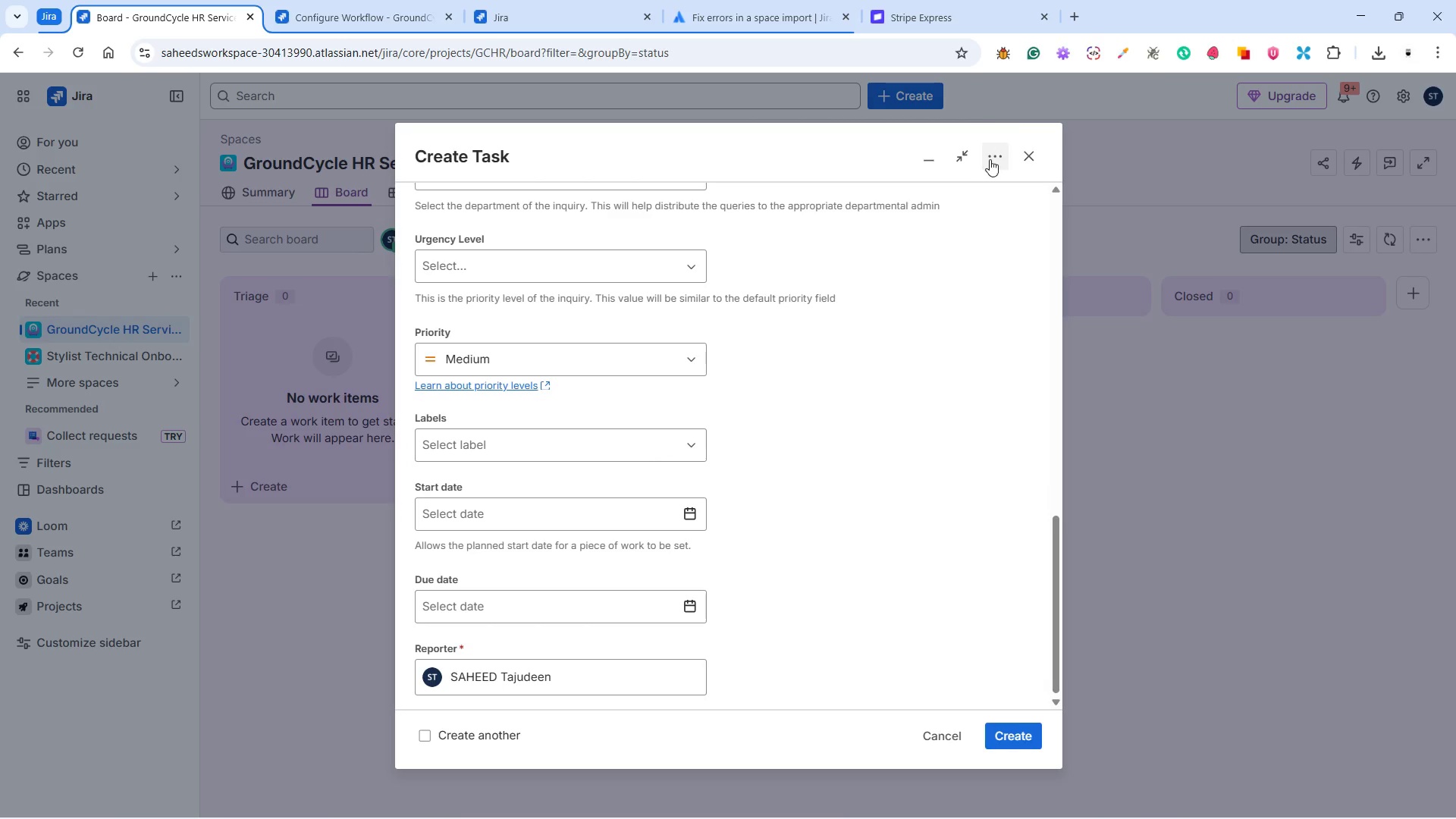 
left_click([991, 159])
 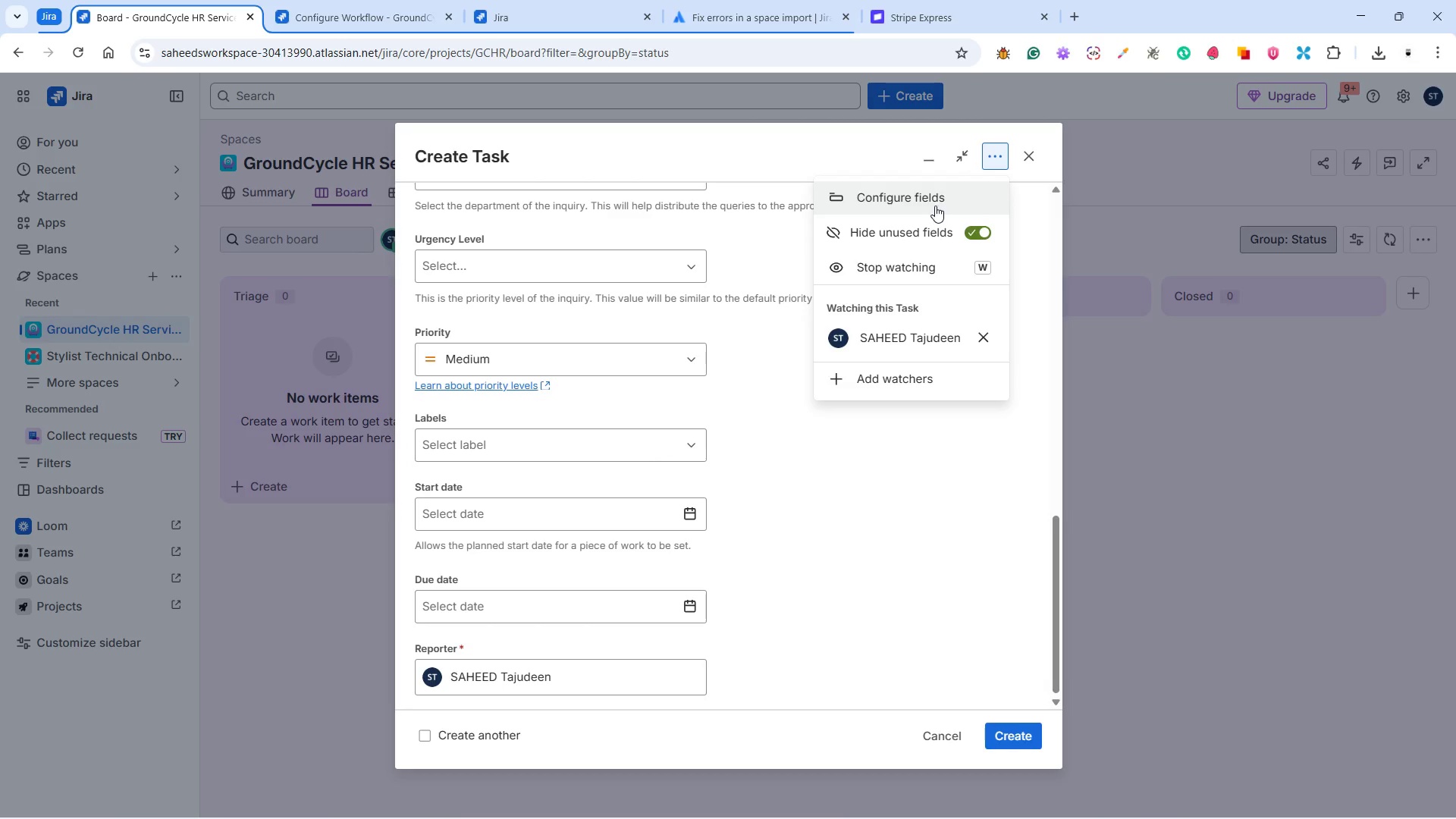 
left_click([918, 205])
 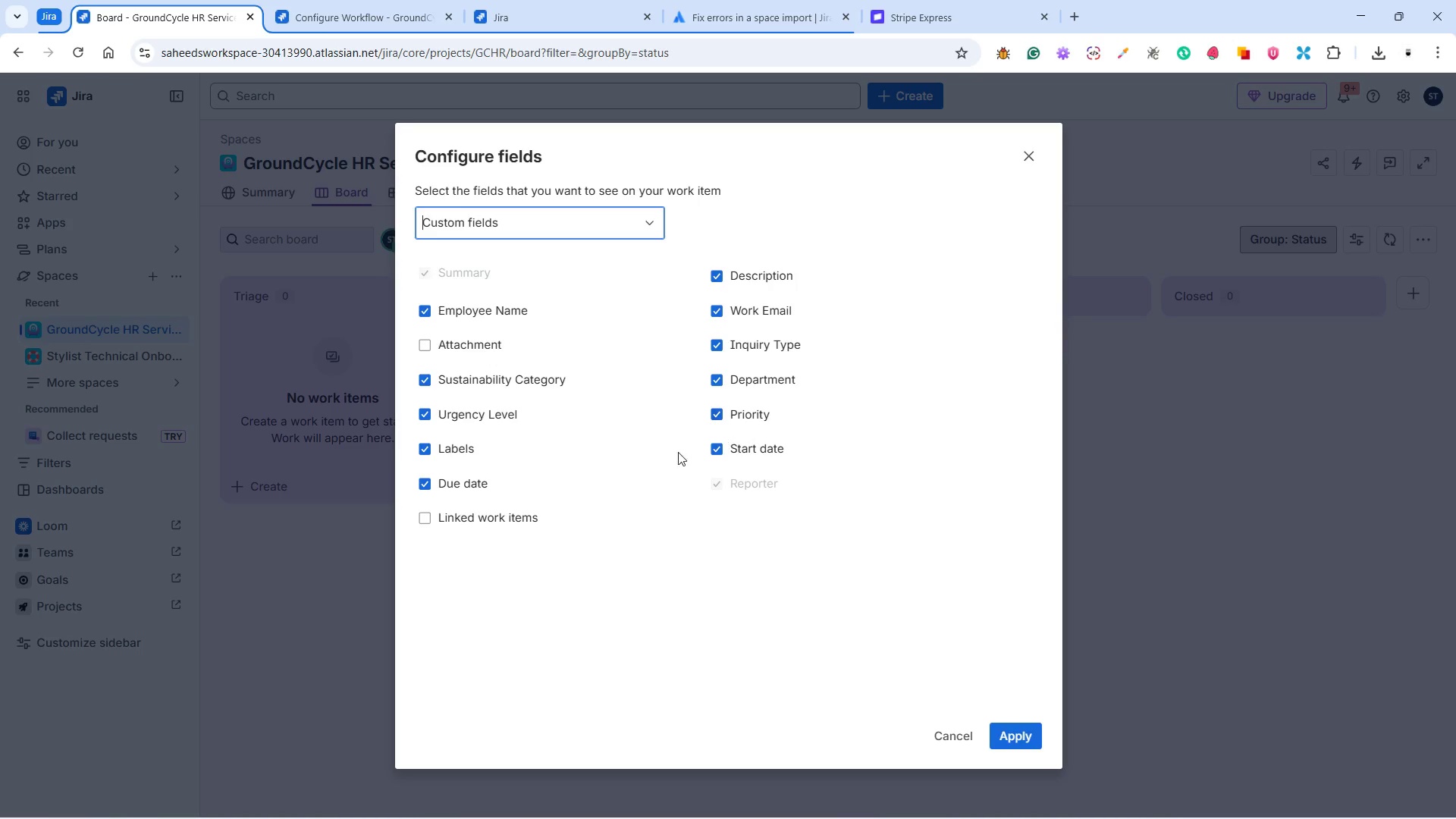 
left_click([459, 455])
 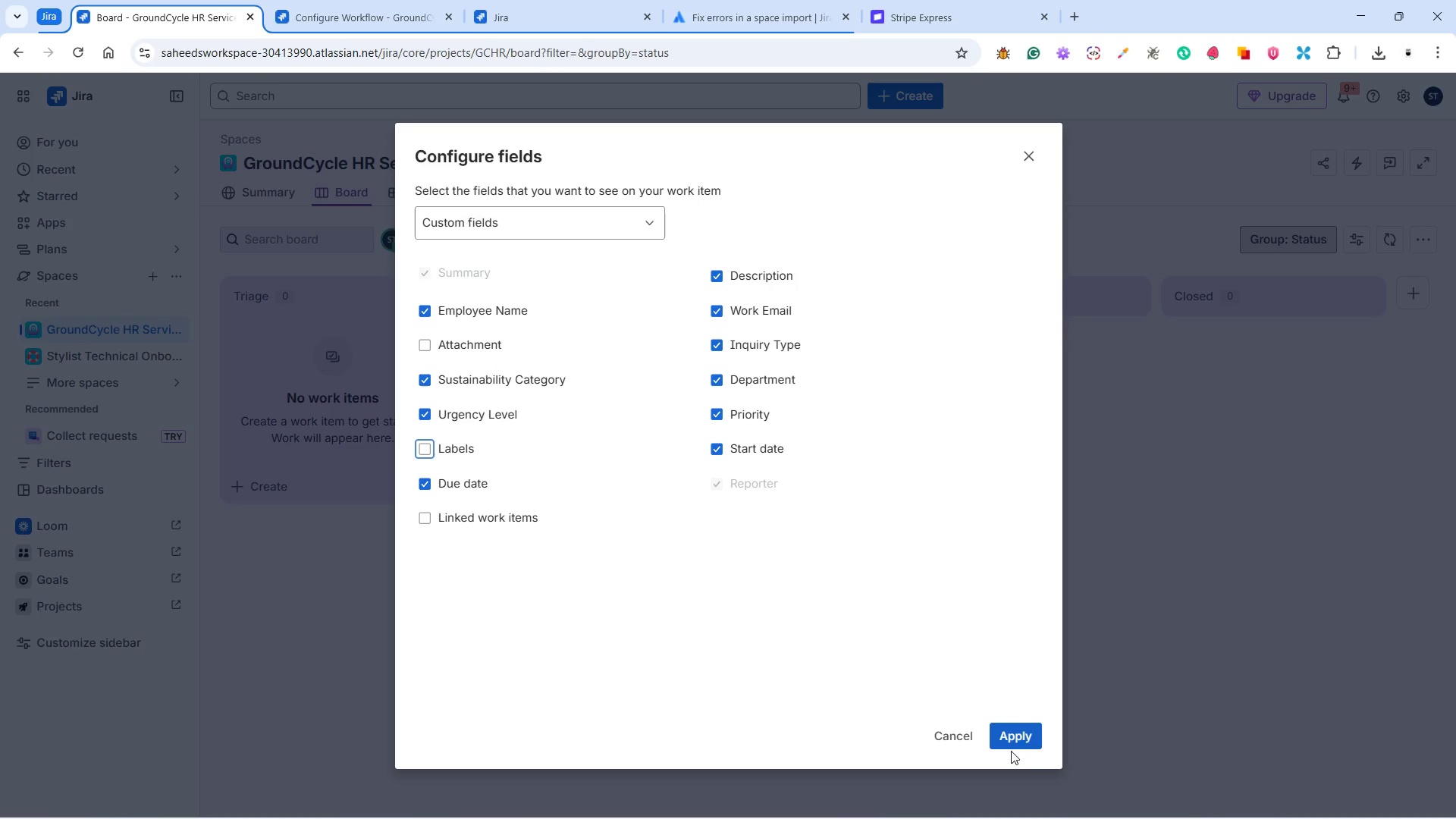 
left_click([1028, 733])
 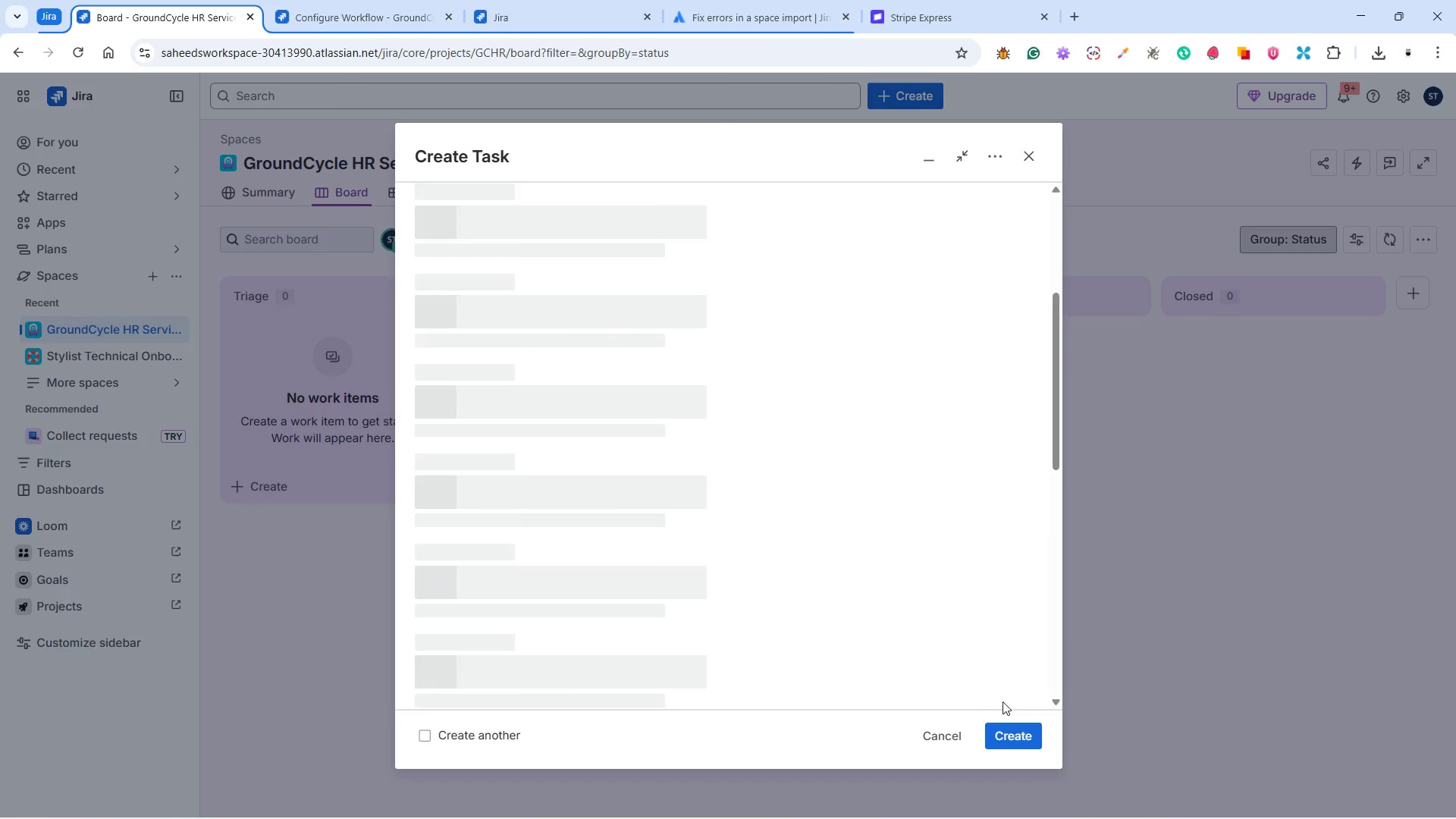 
mouse_move([965, 668])
 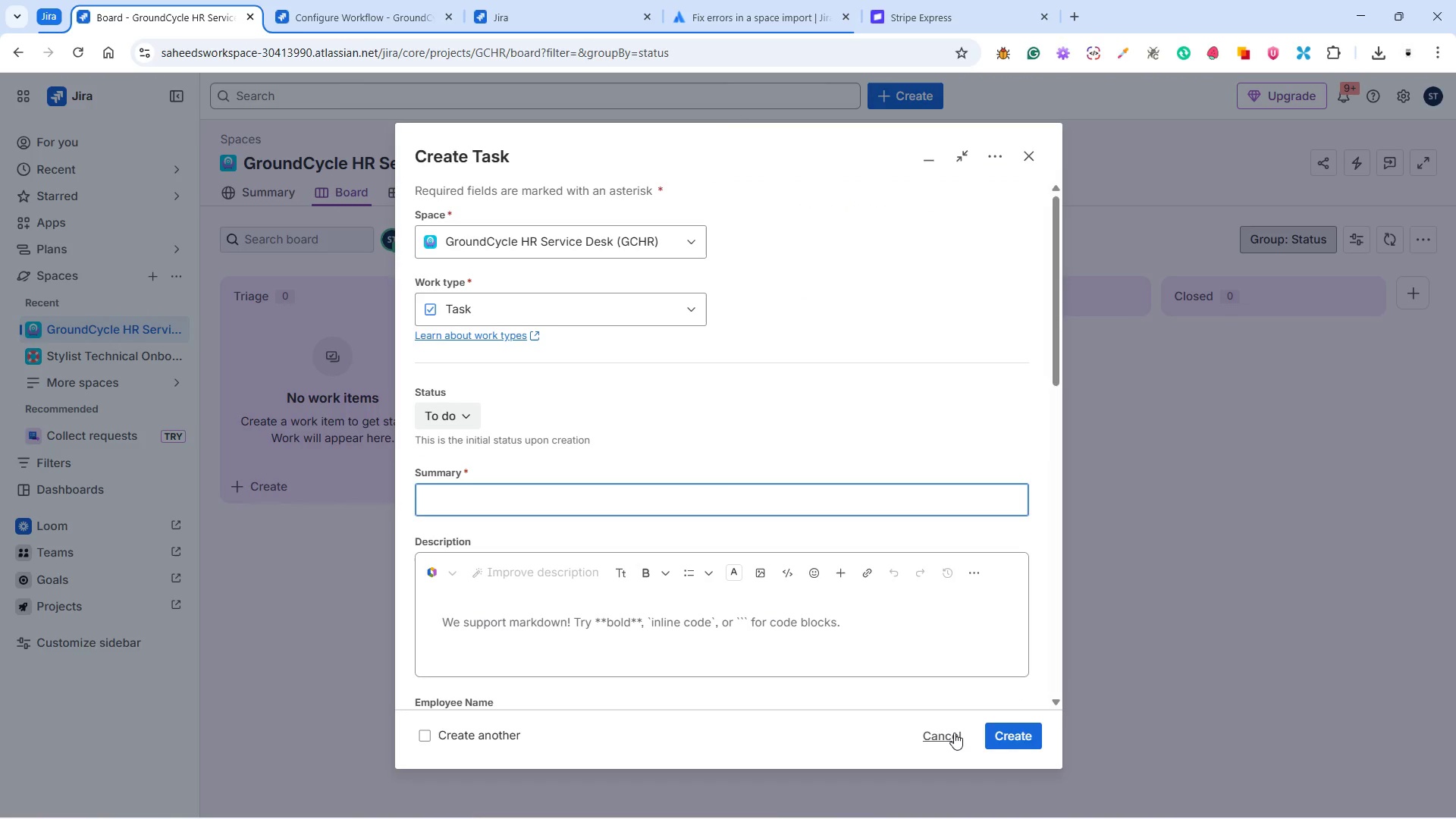 
left_click([954, 733])
 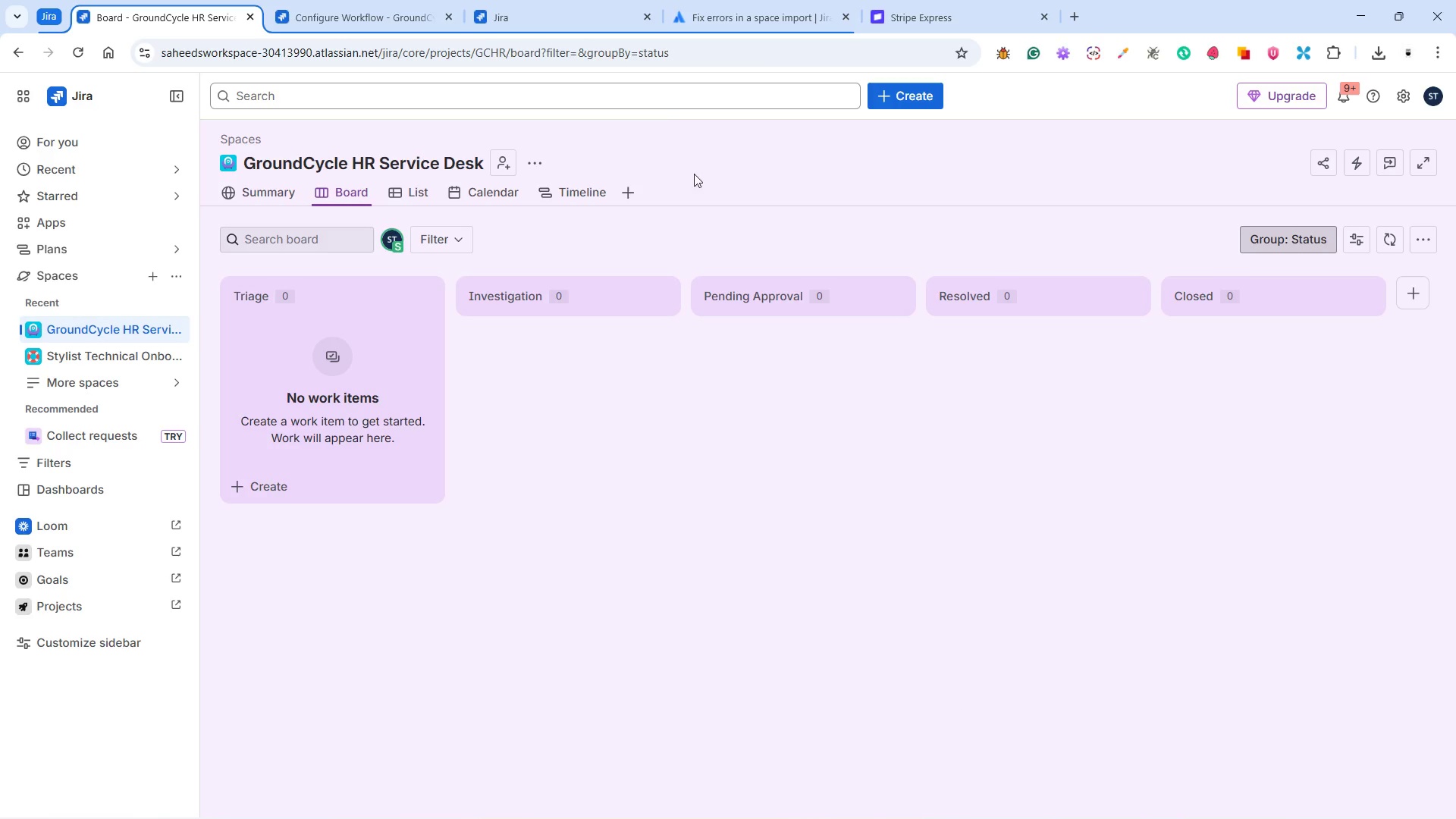 
left_click([566, 0])
 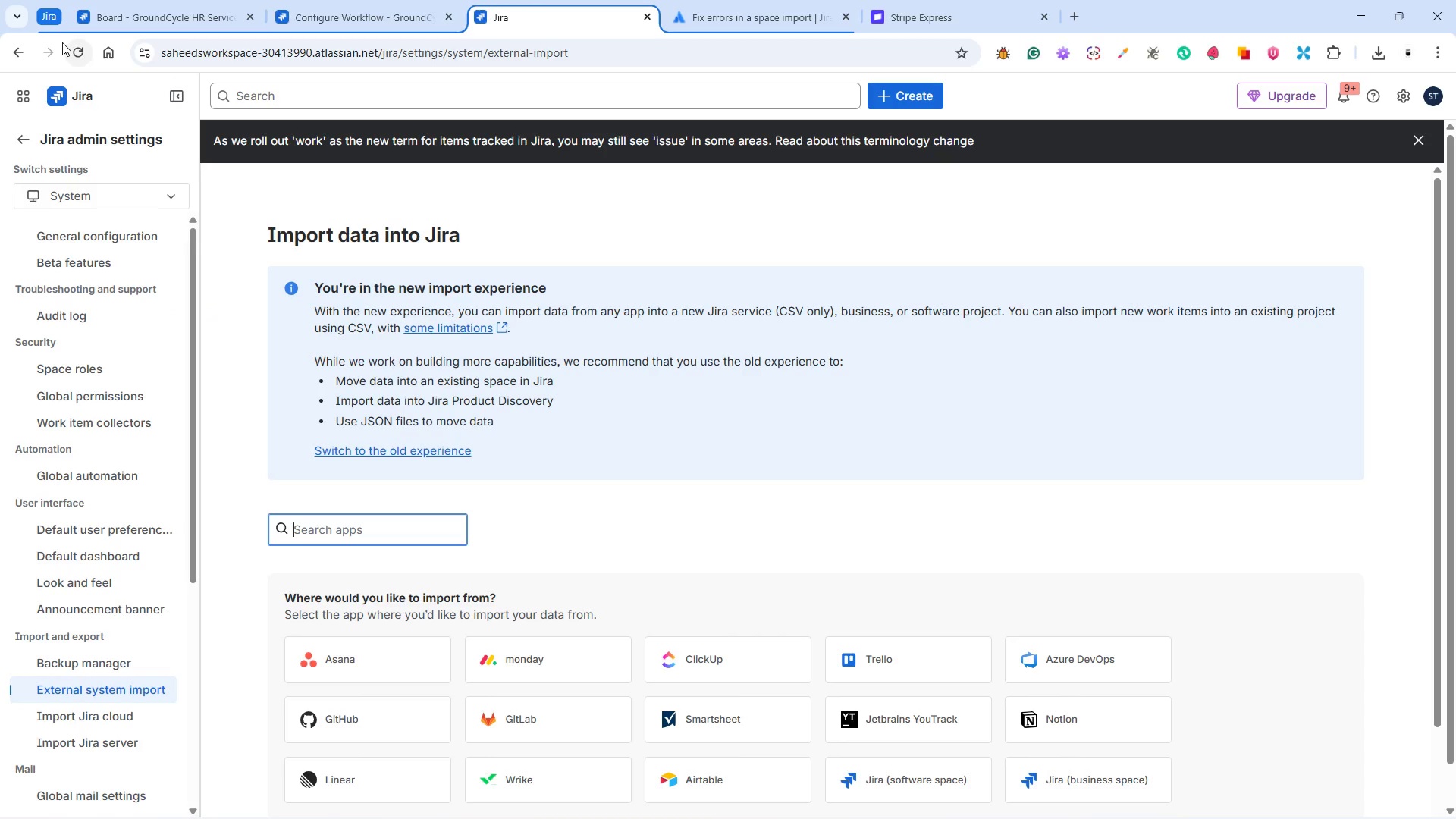 
double_click([76, 52])
 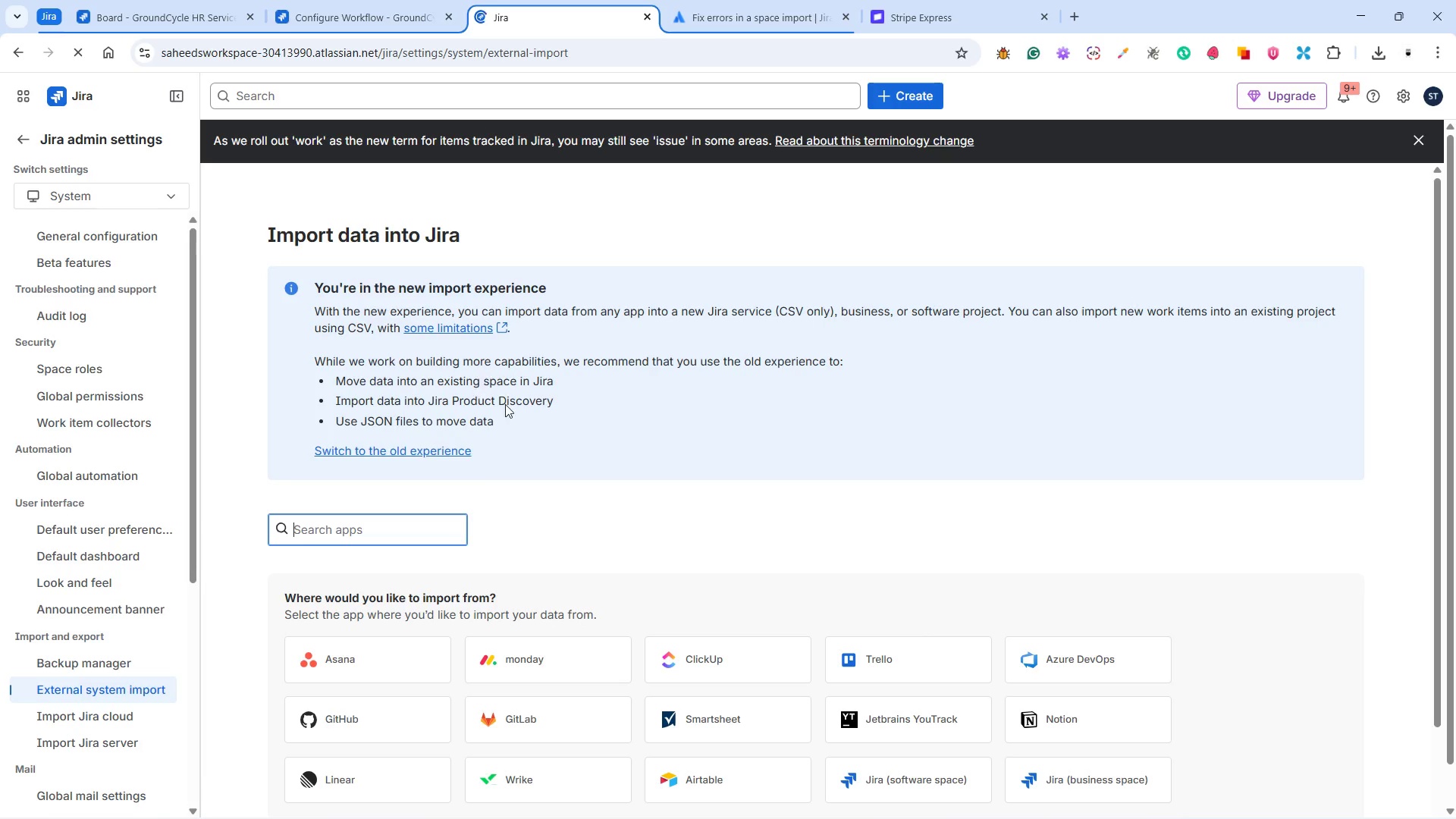 
scroll: coordinate [415, 617], scroll_direction: down, amount: 15.0
 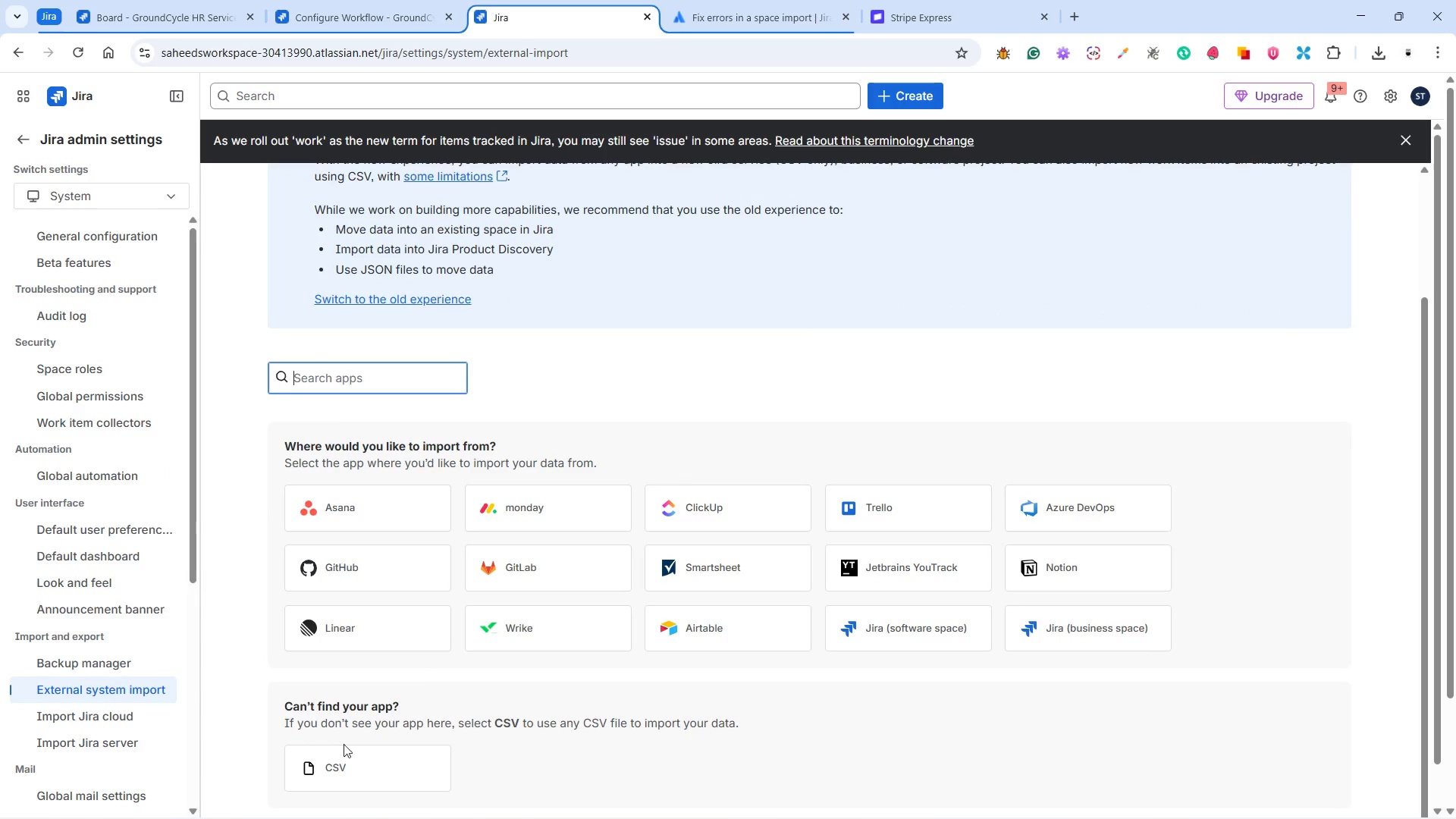 
left_click([346, 755])
 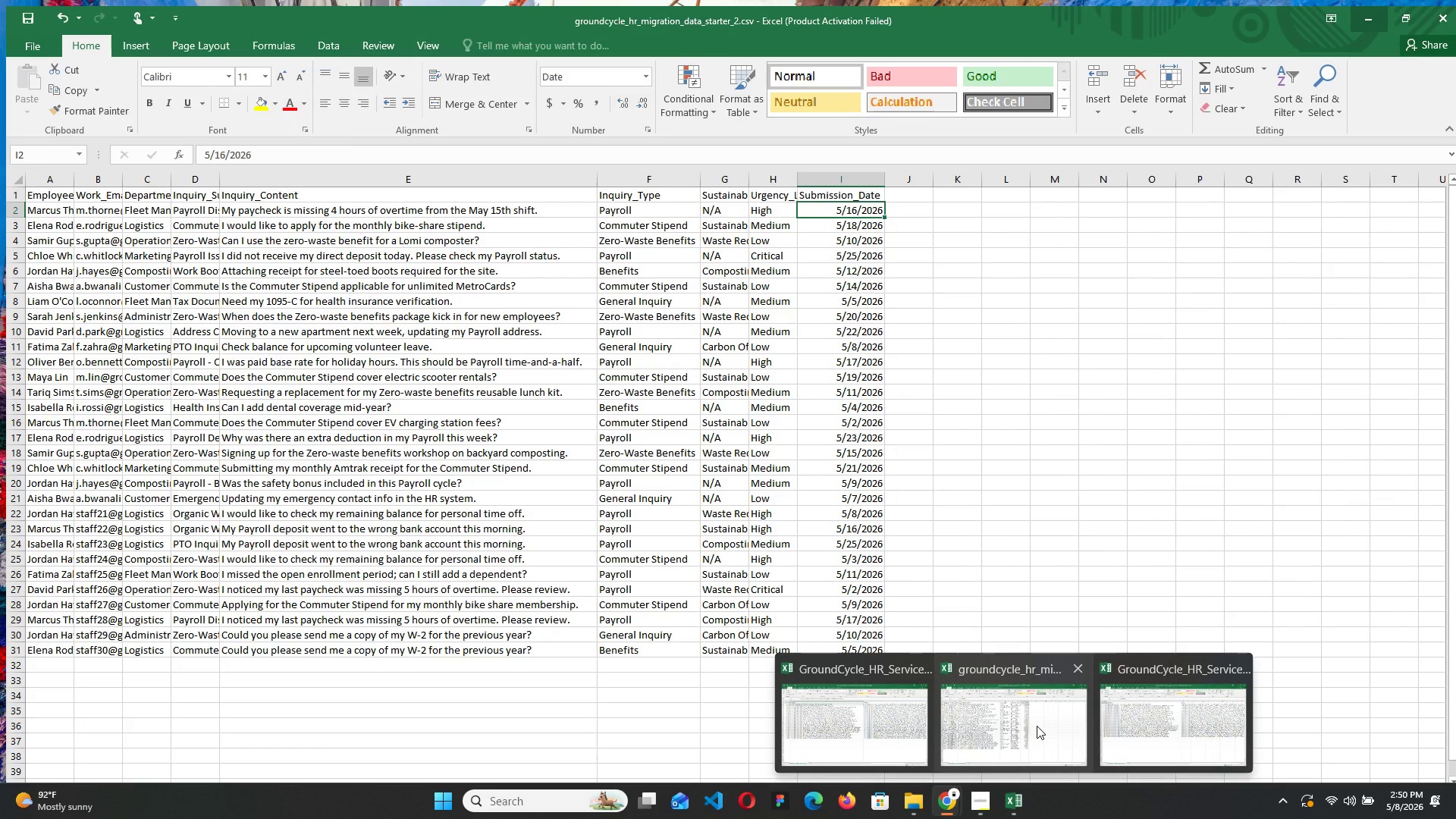 
wait(6.14)
 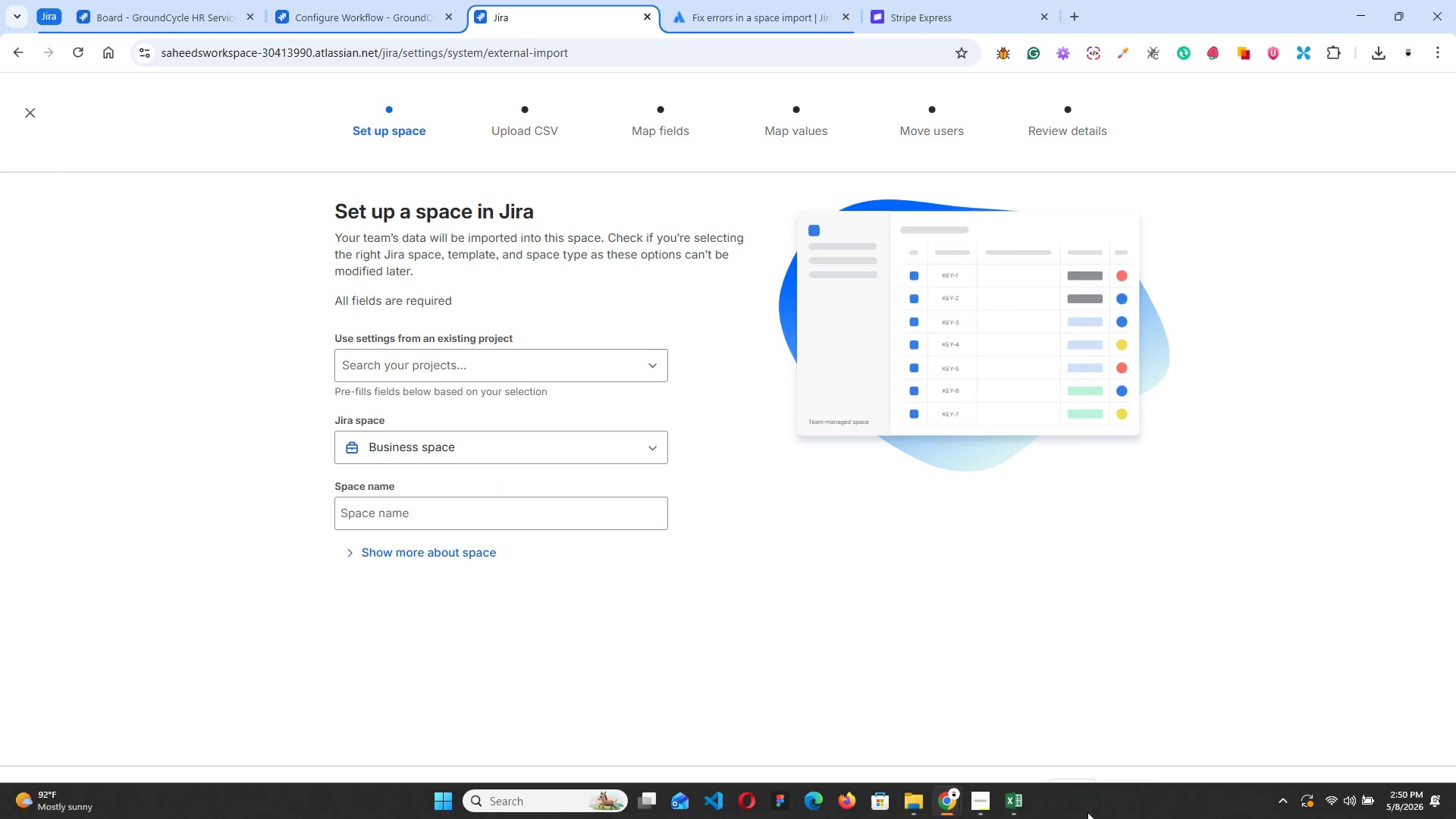 
left_click([1037, 724])
 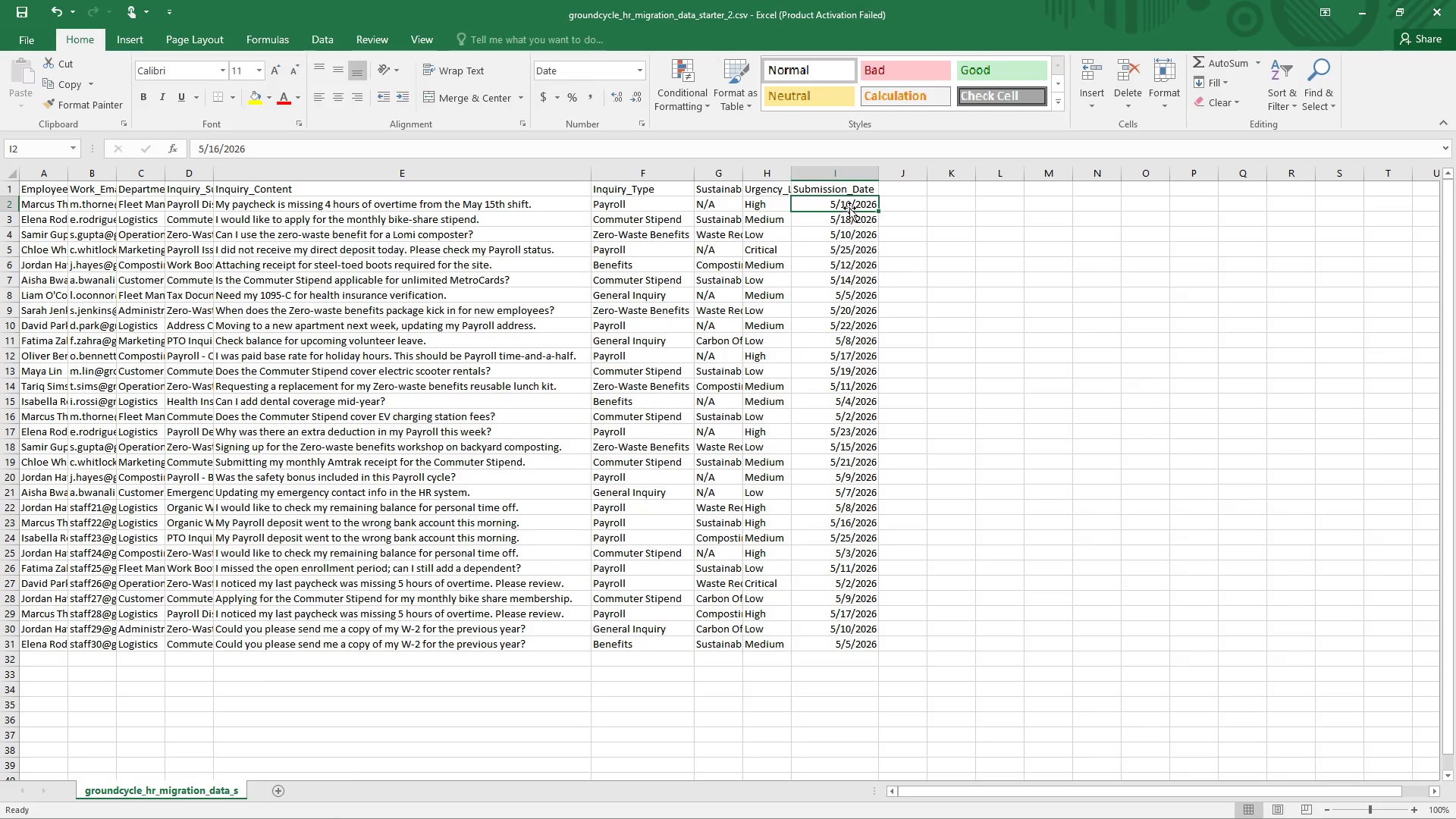 
left_click_drag(start_coordinate=[838, 204], to_coordinate=[864, 645])
 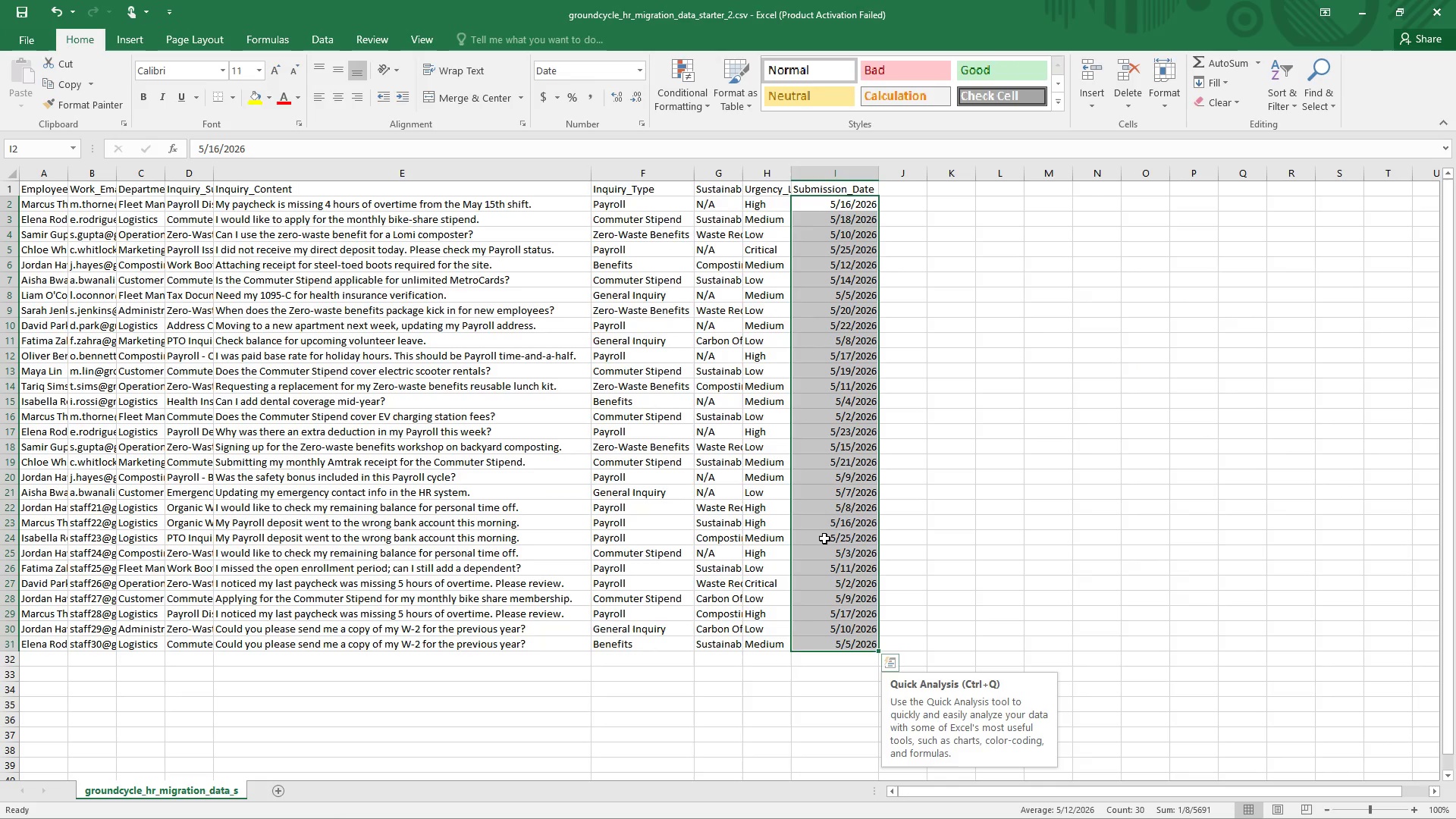 
key(Control+1)
 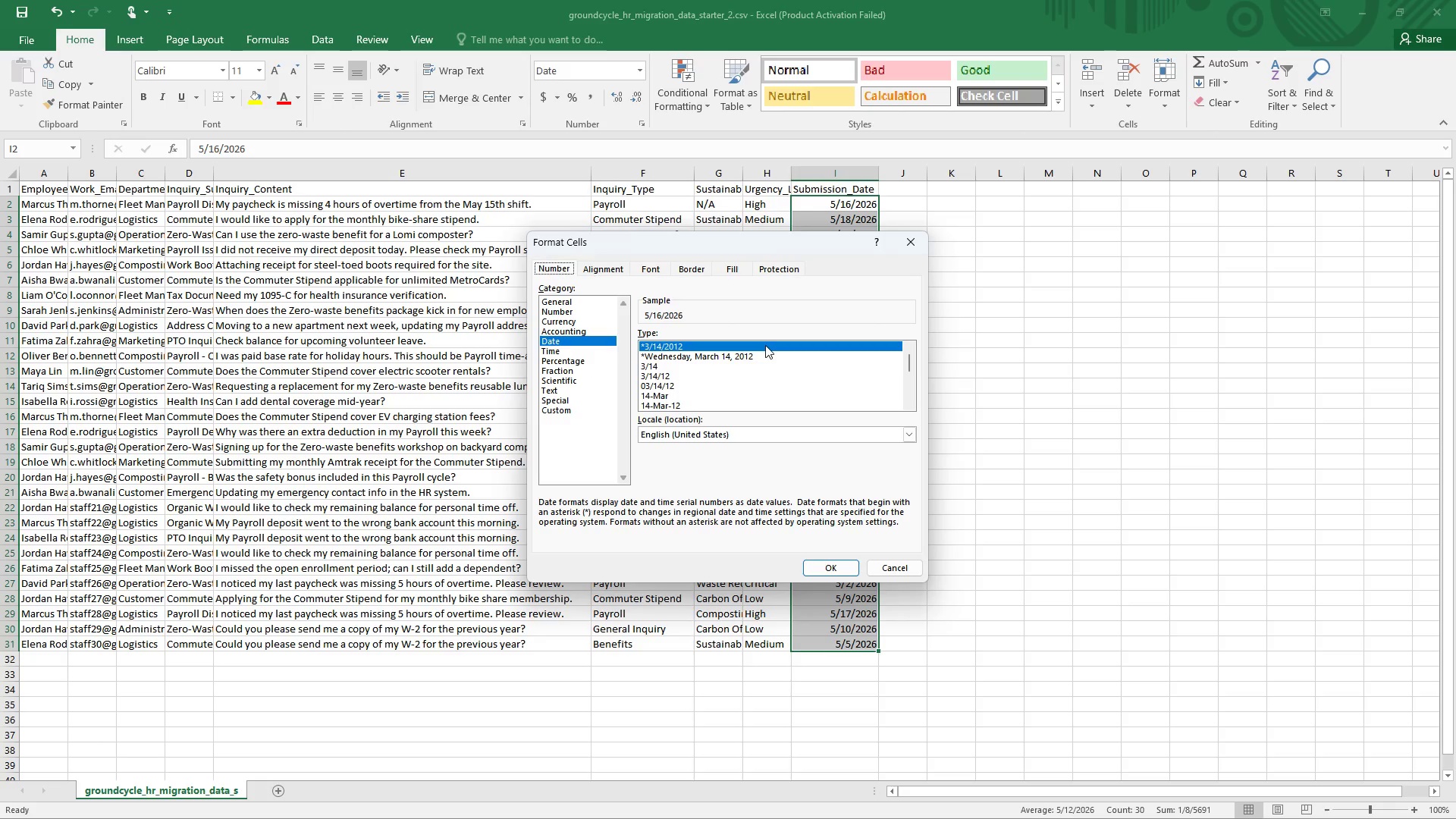 
wait(6.94)
 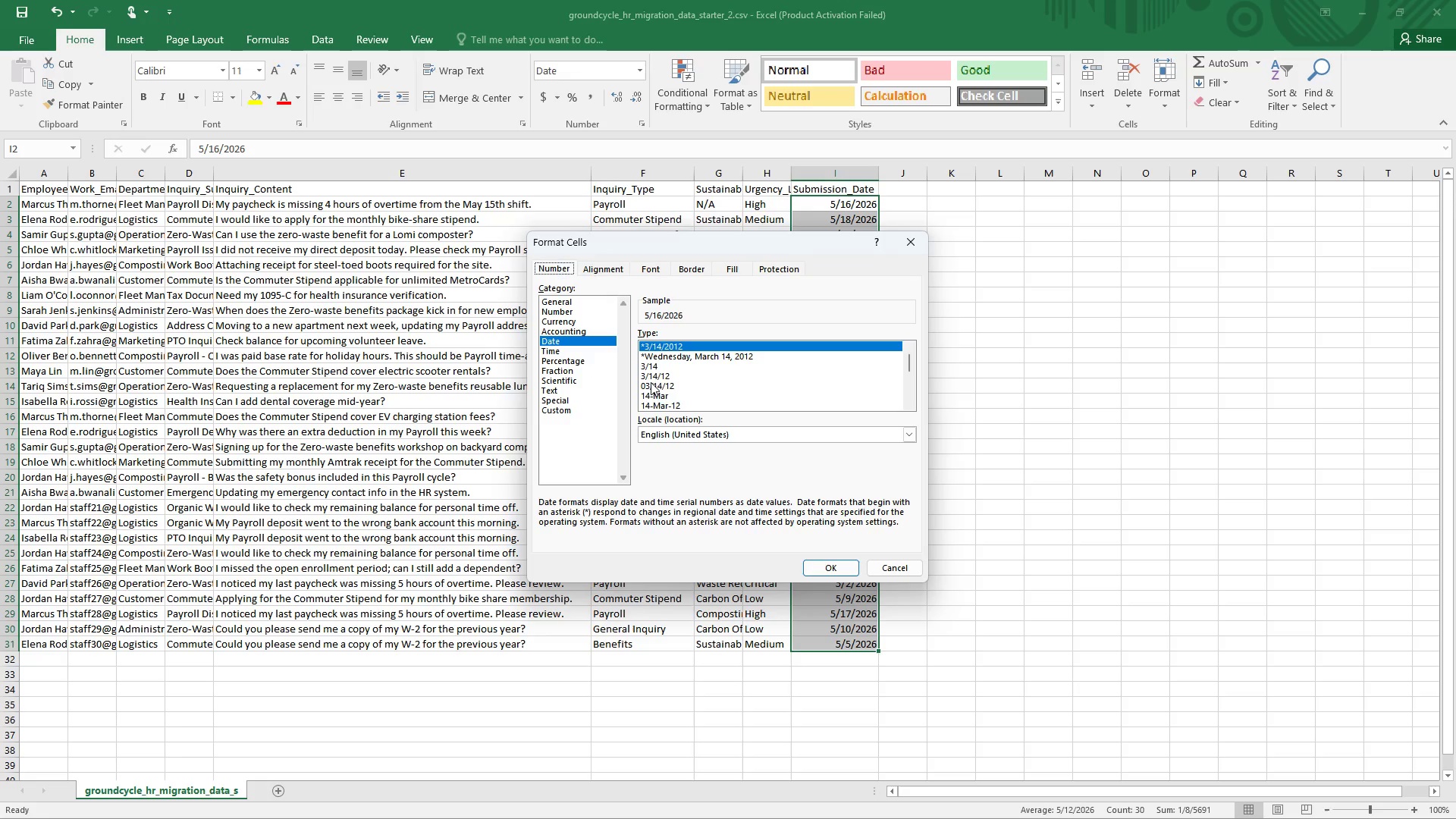 
left_click([739, 433])
 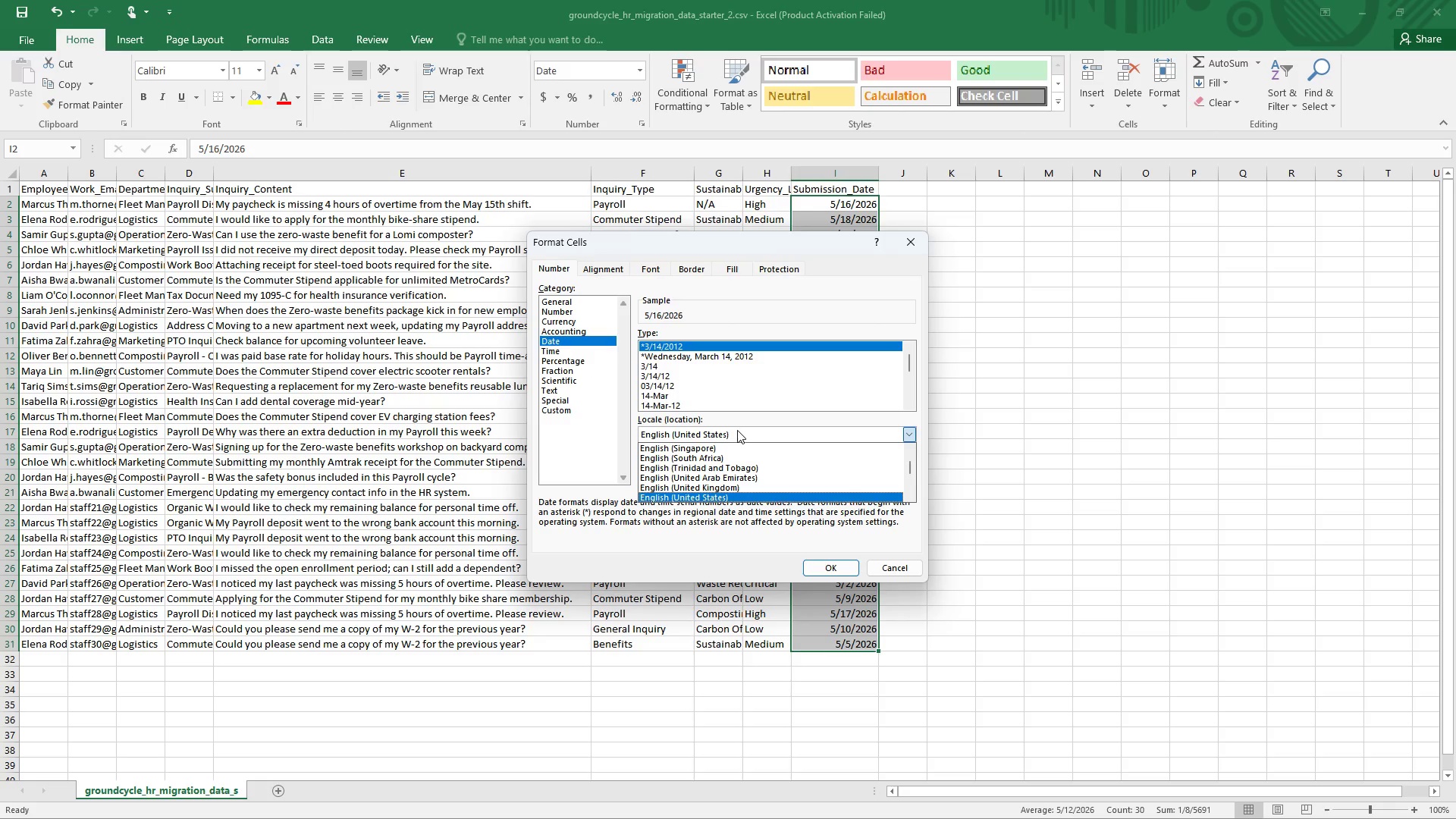 
left_click([736, 430])
 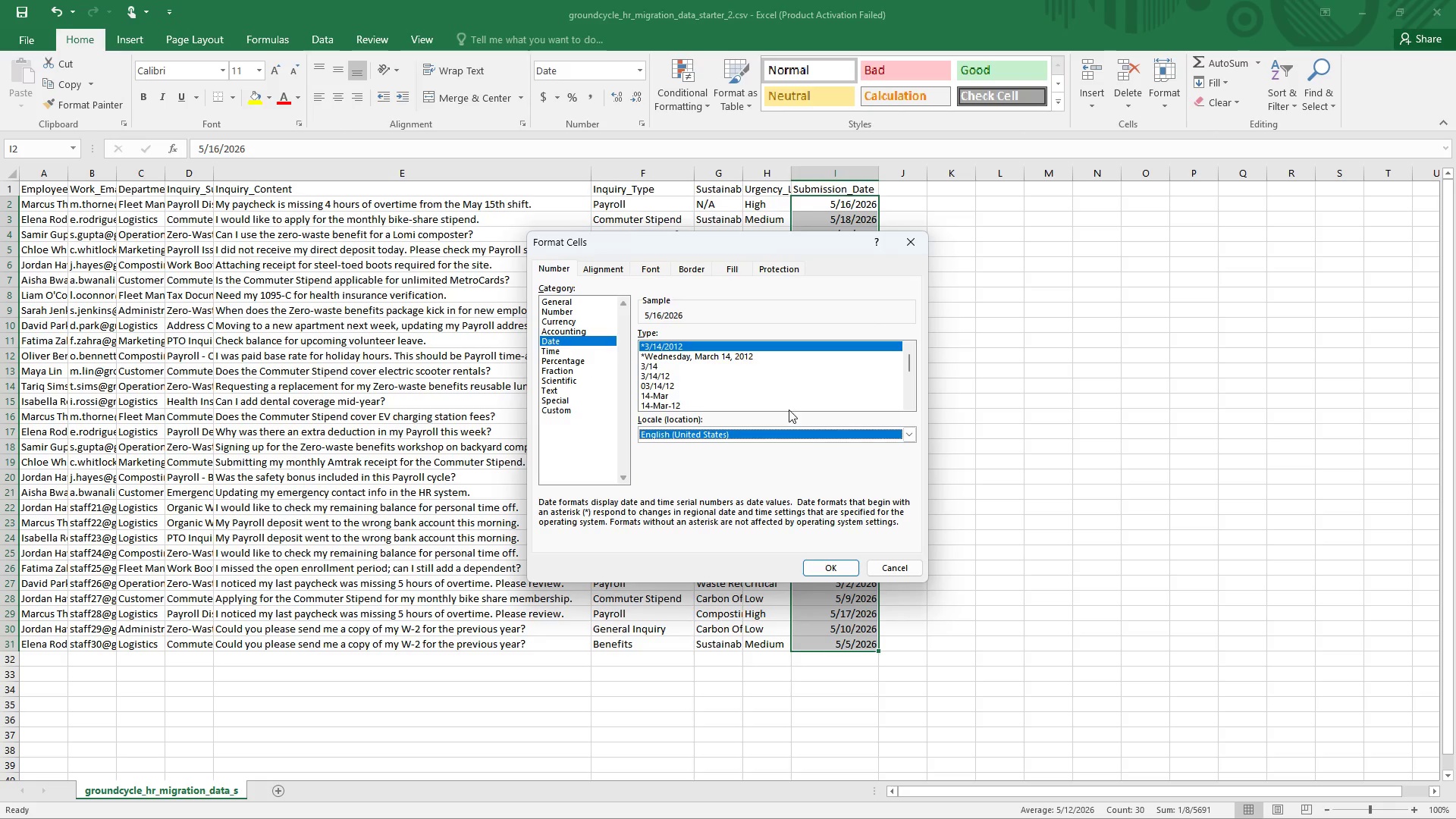 
wait(6.38)
 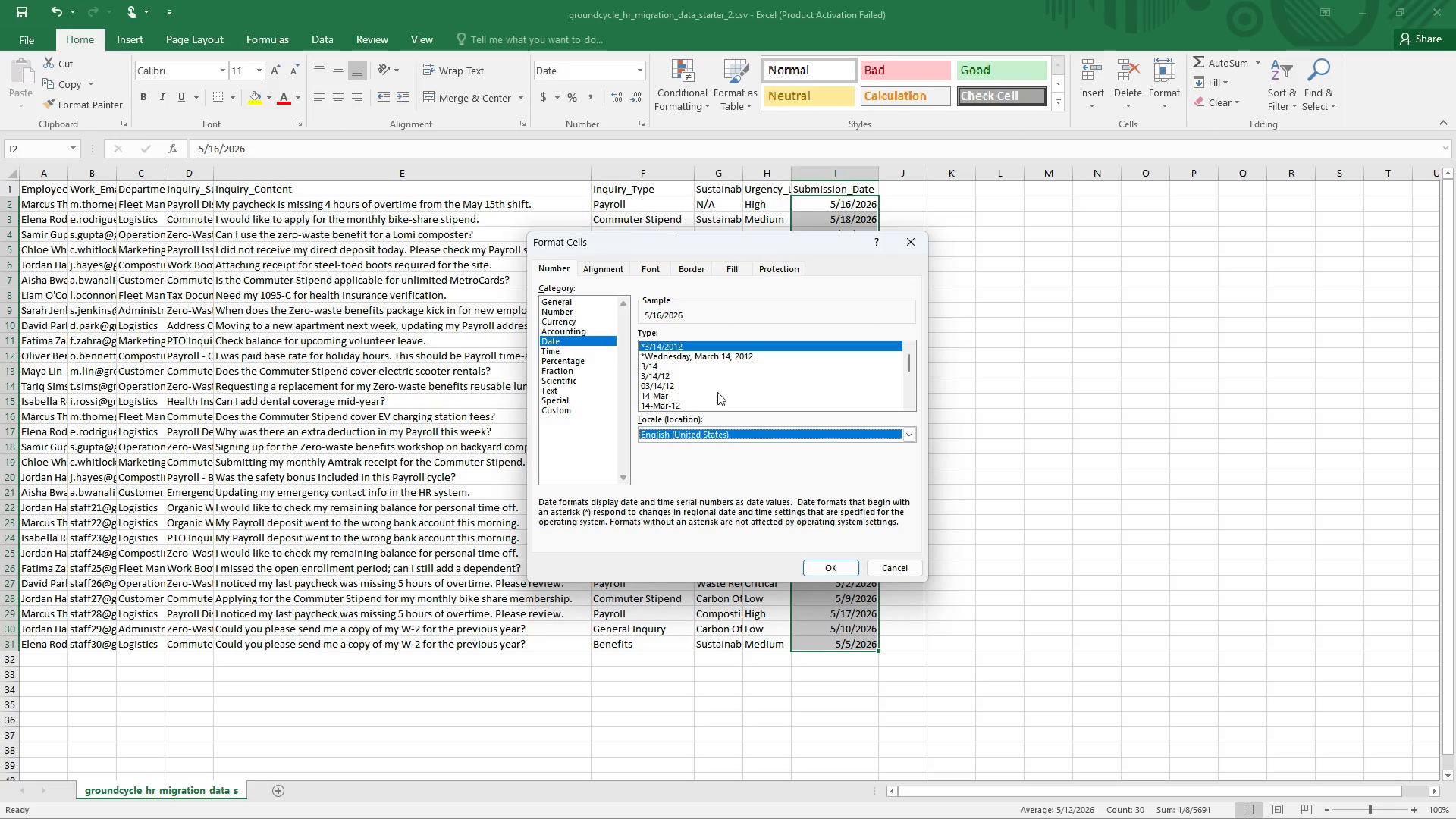 
left_click([695, 432])
 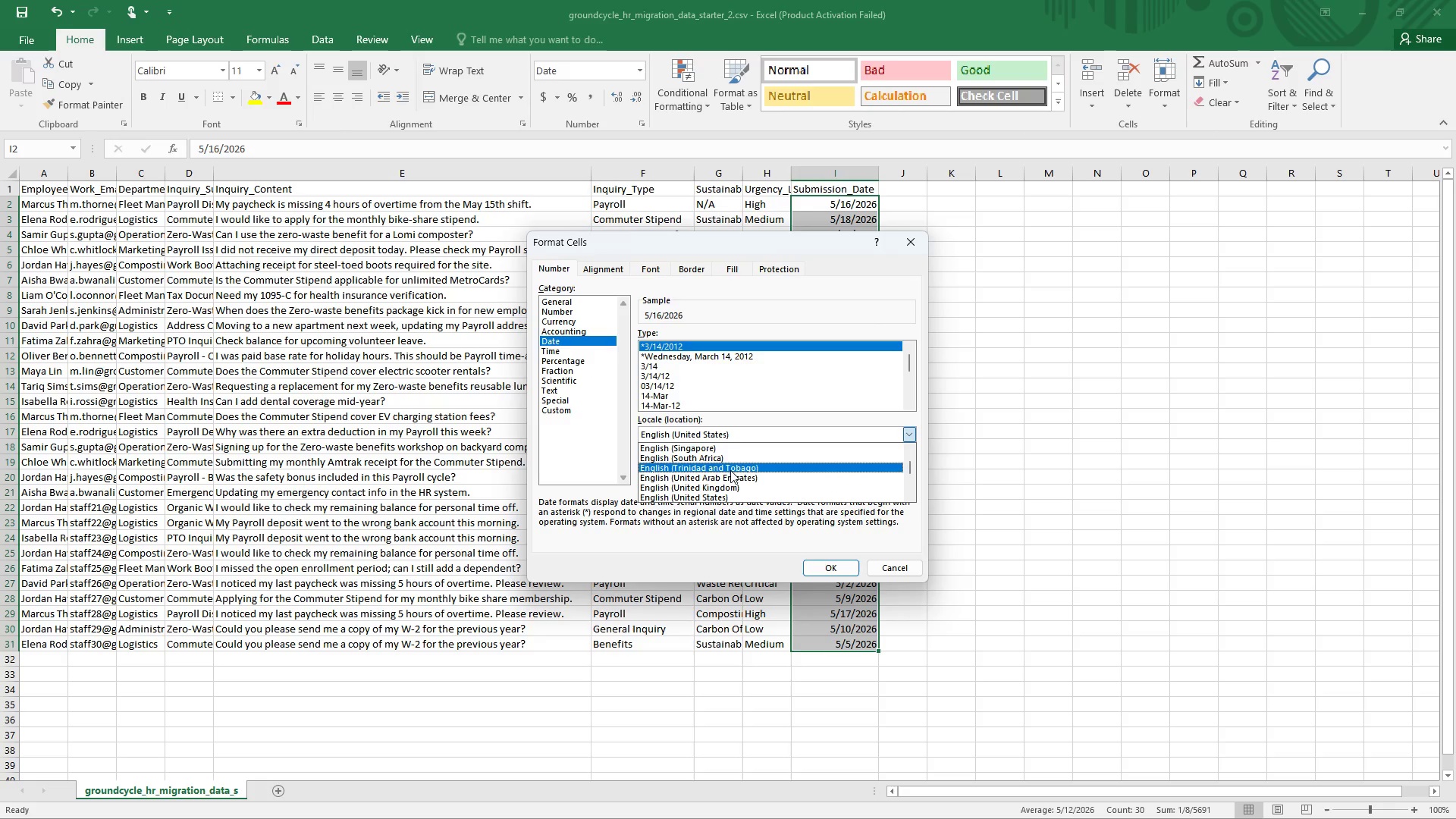 
scroll: coordinate [774, 471], scroll_direction: down, amount: 3.0
 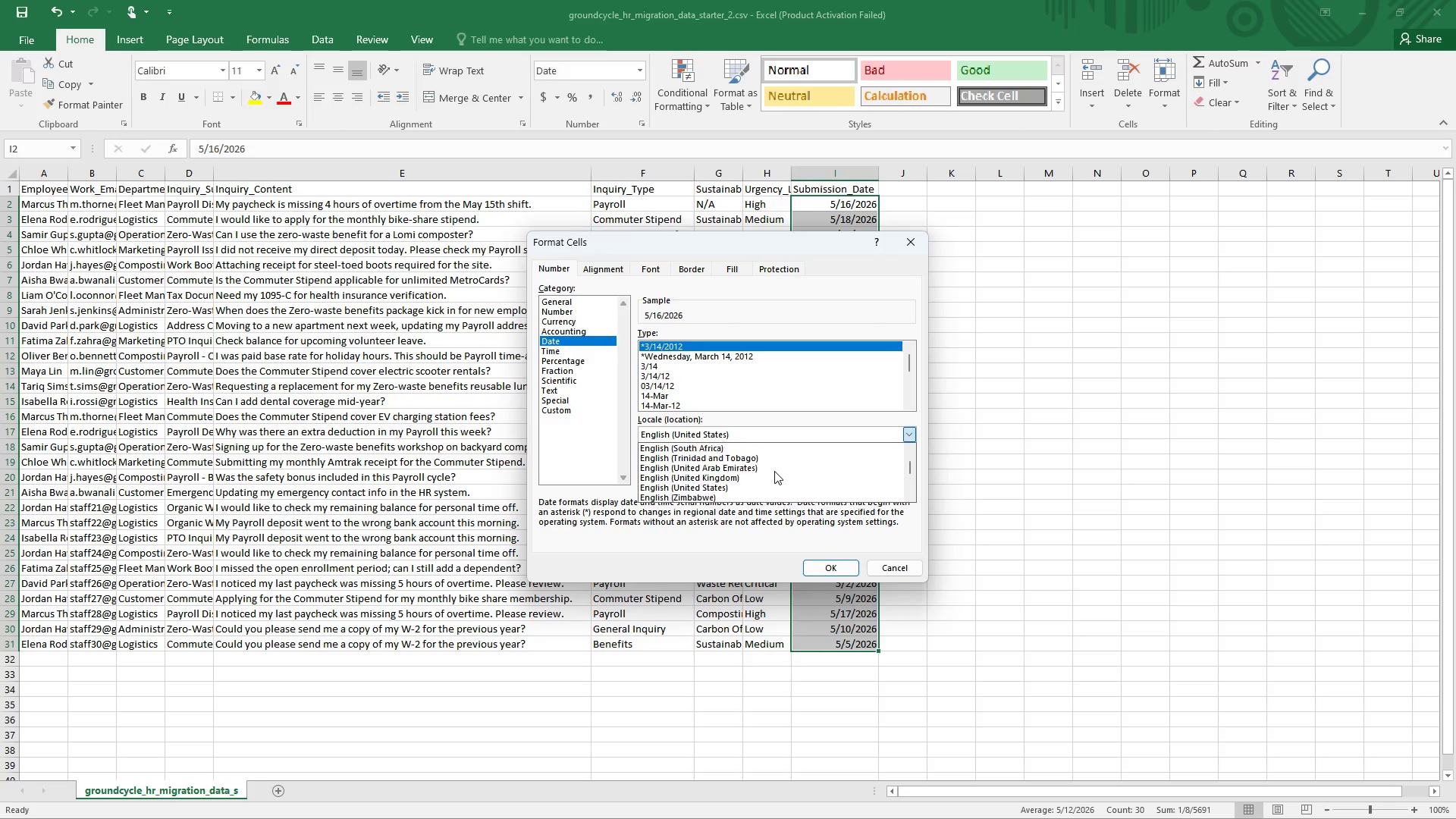 
scroll: coordinate [774, 471], scroll_direction: up, amount: 9.0
 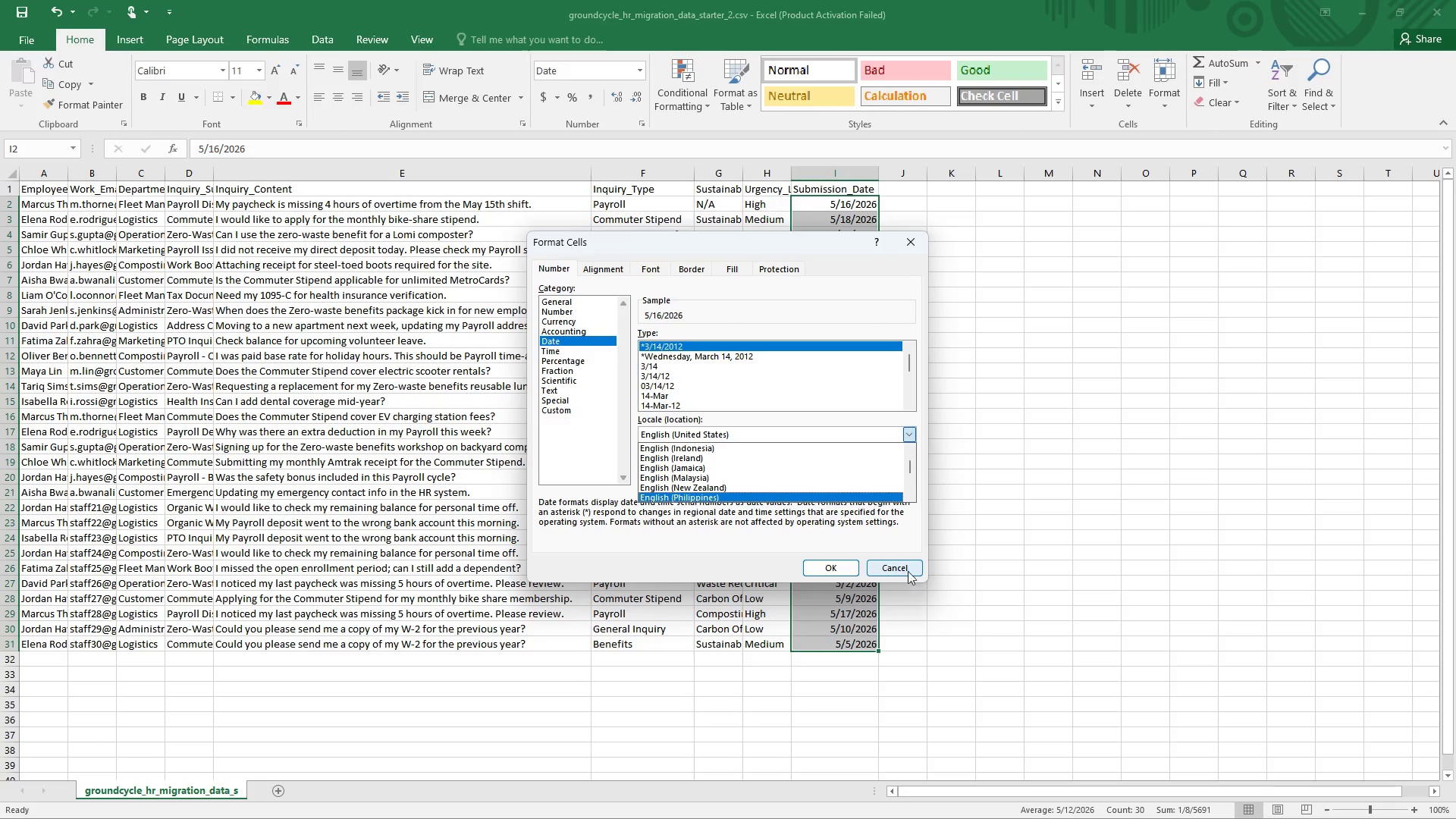 
left_click([906, 570])
 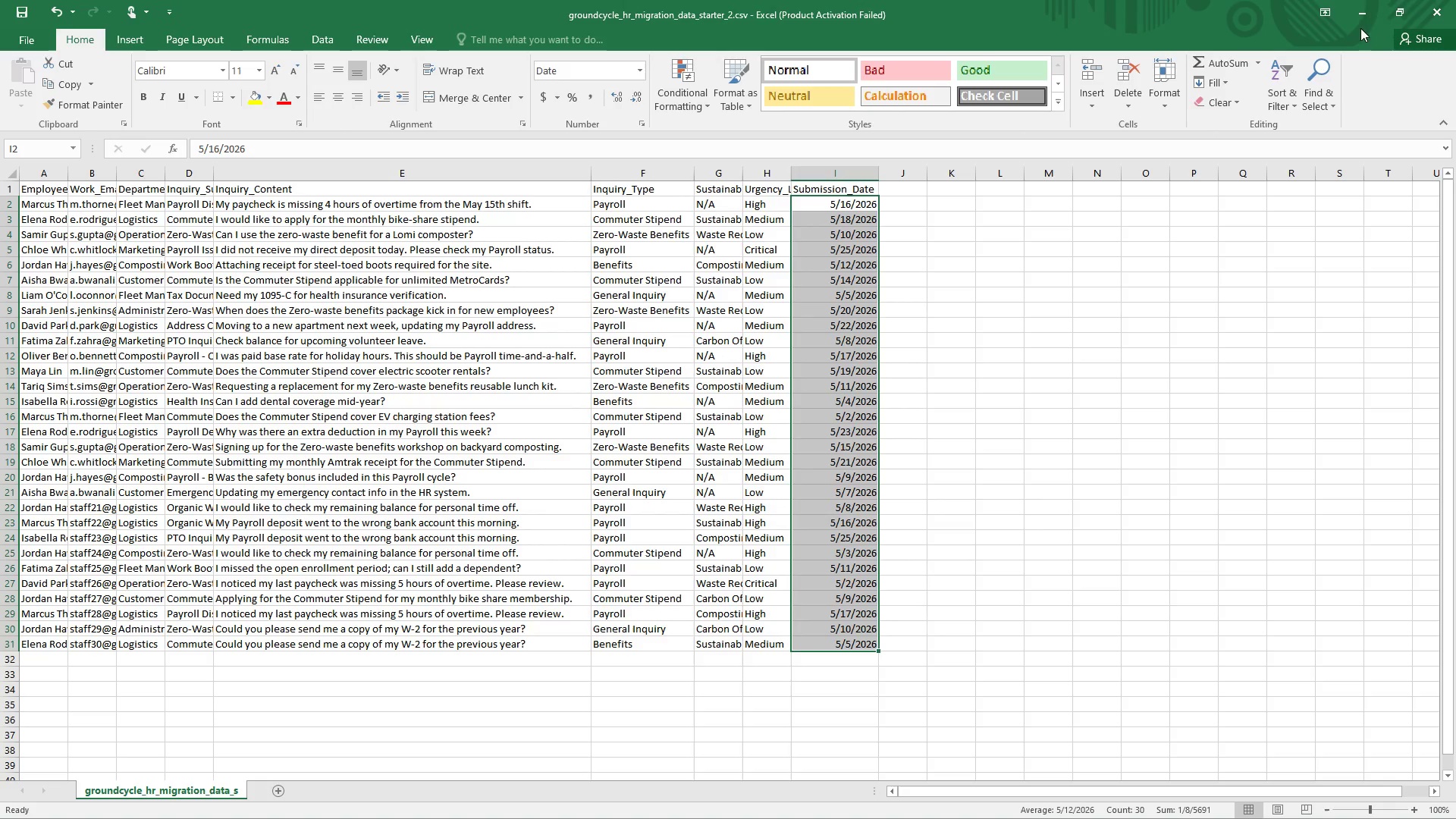 
left_click([1435, 5])
 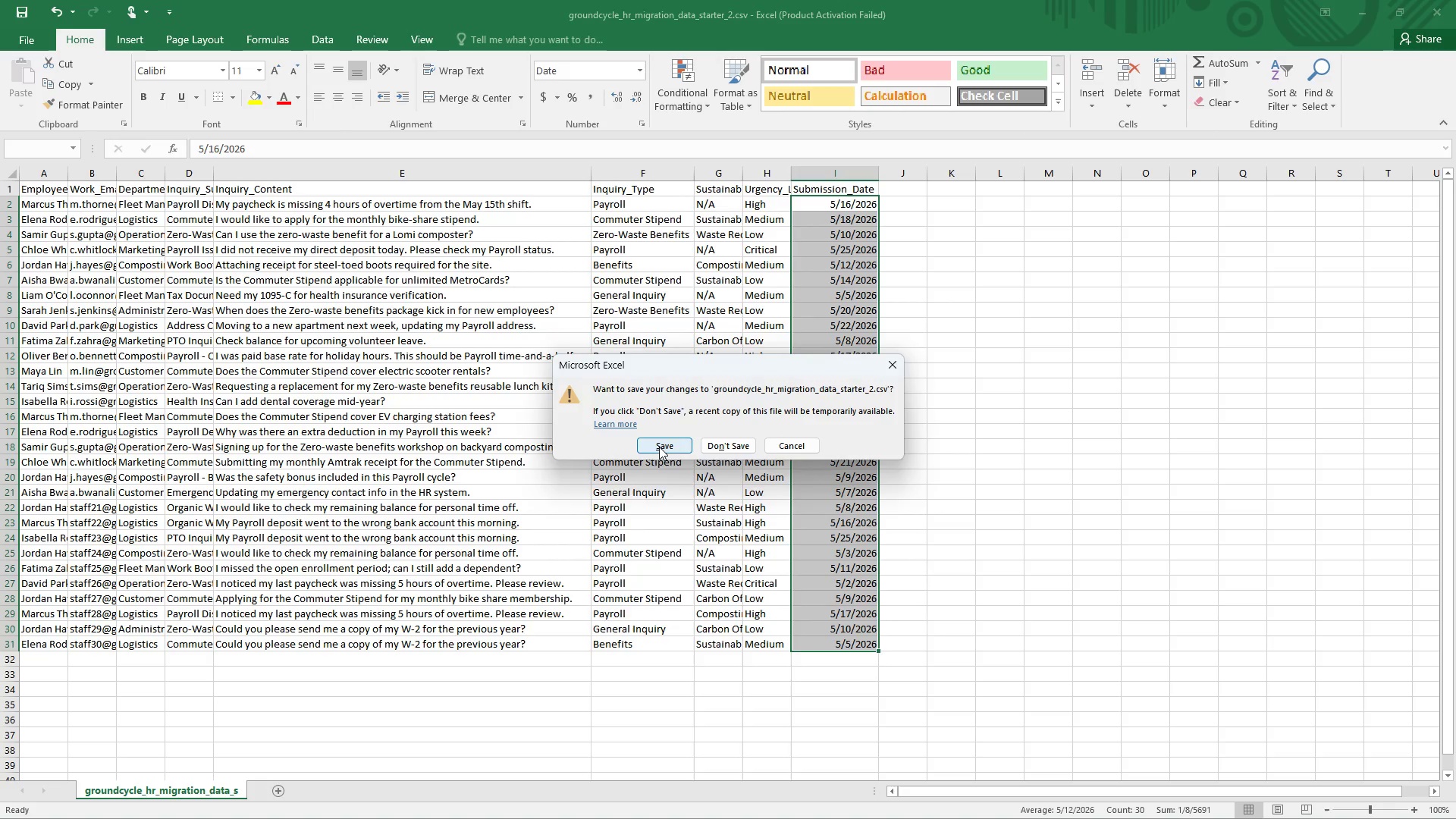 
left_click([659, 446])
 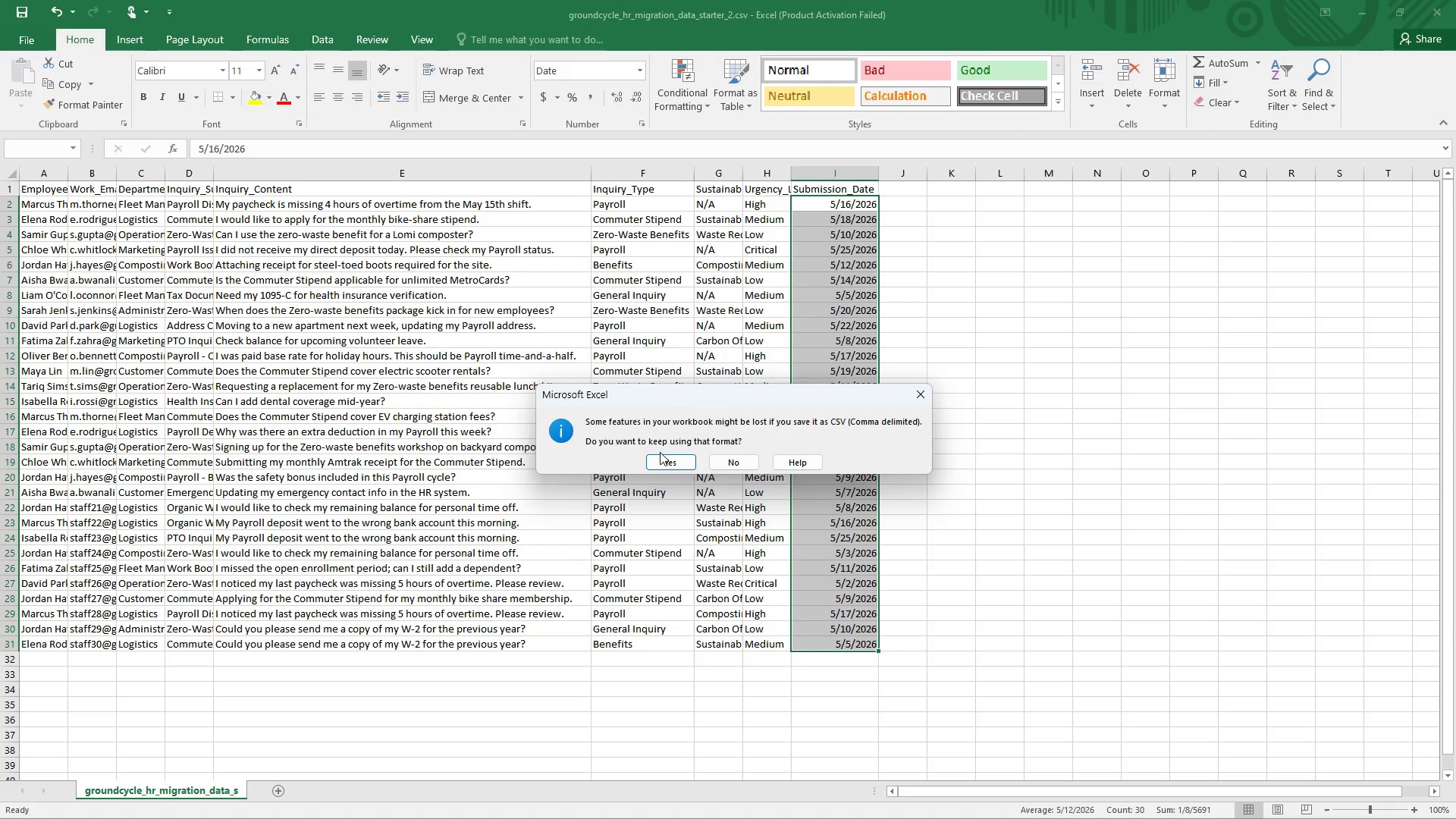 
left_click([661, 453])
 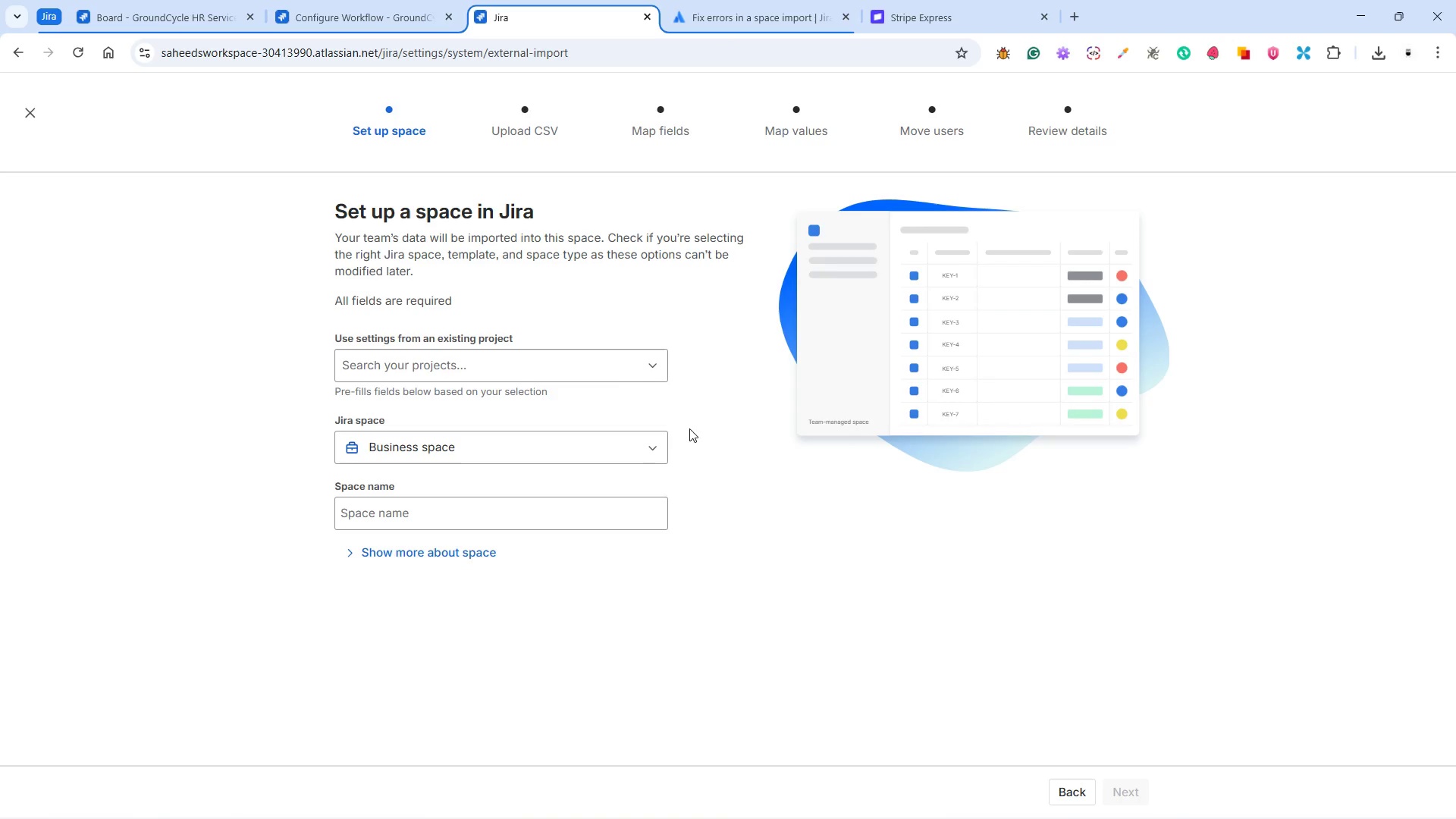 
left_click([619, 359])
 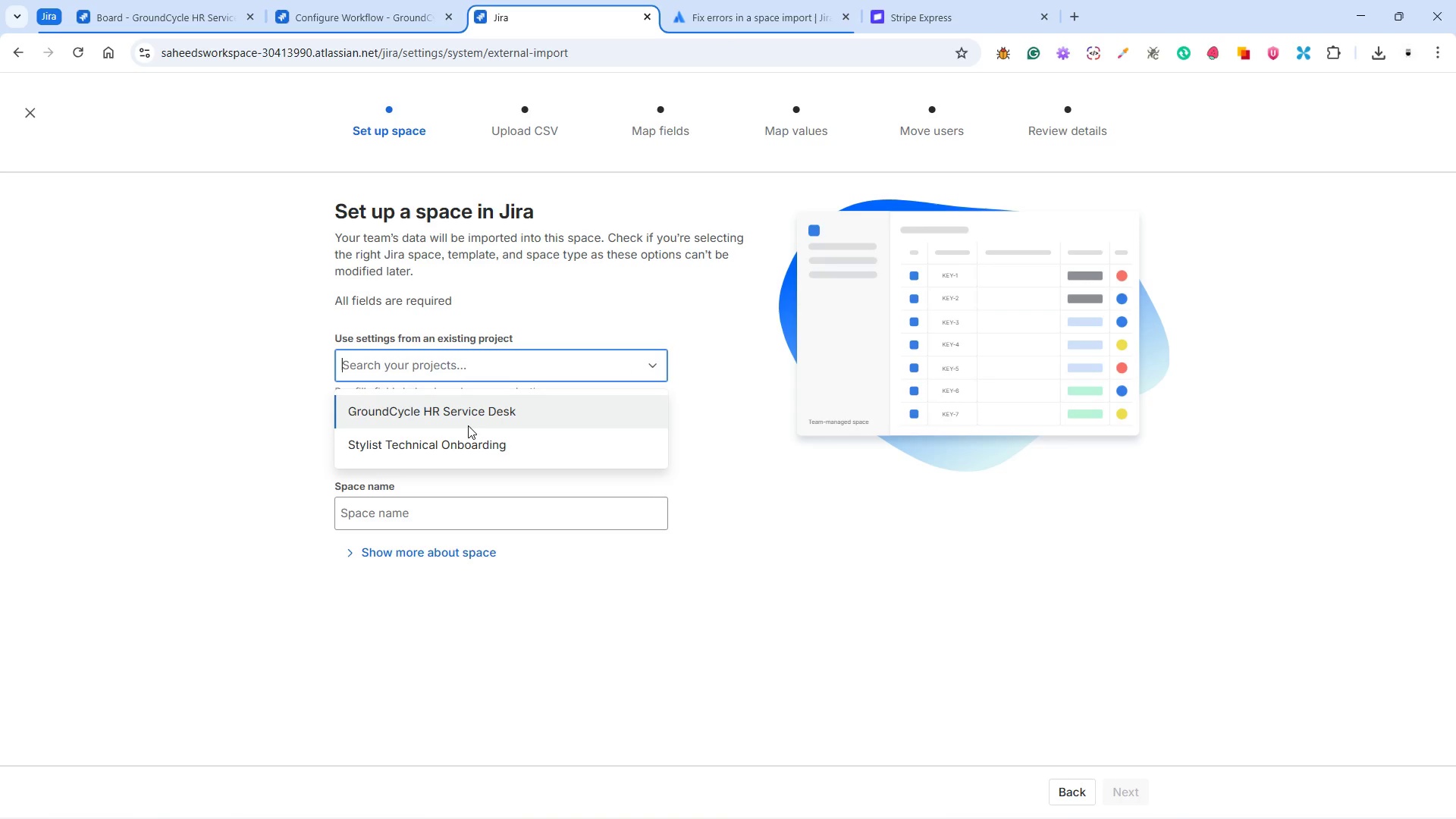 
left_click([468, 419])
 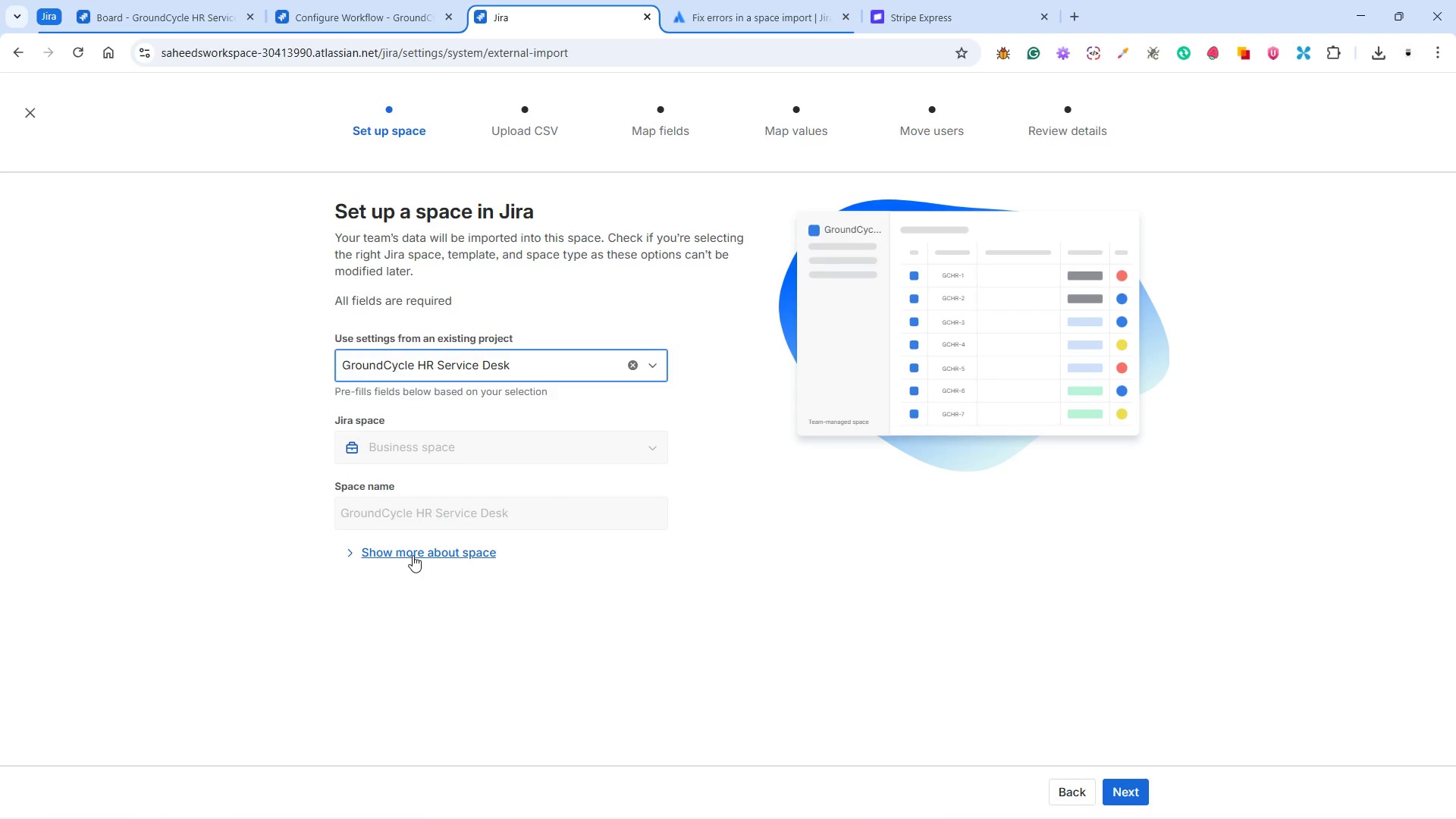 
left_click([411, 554])
 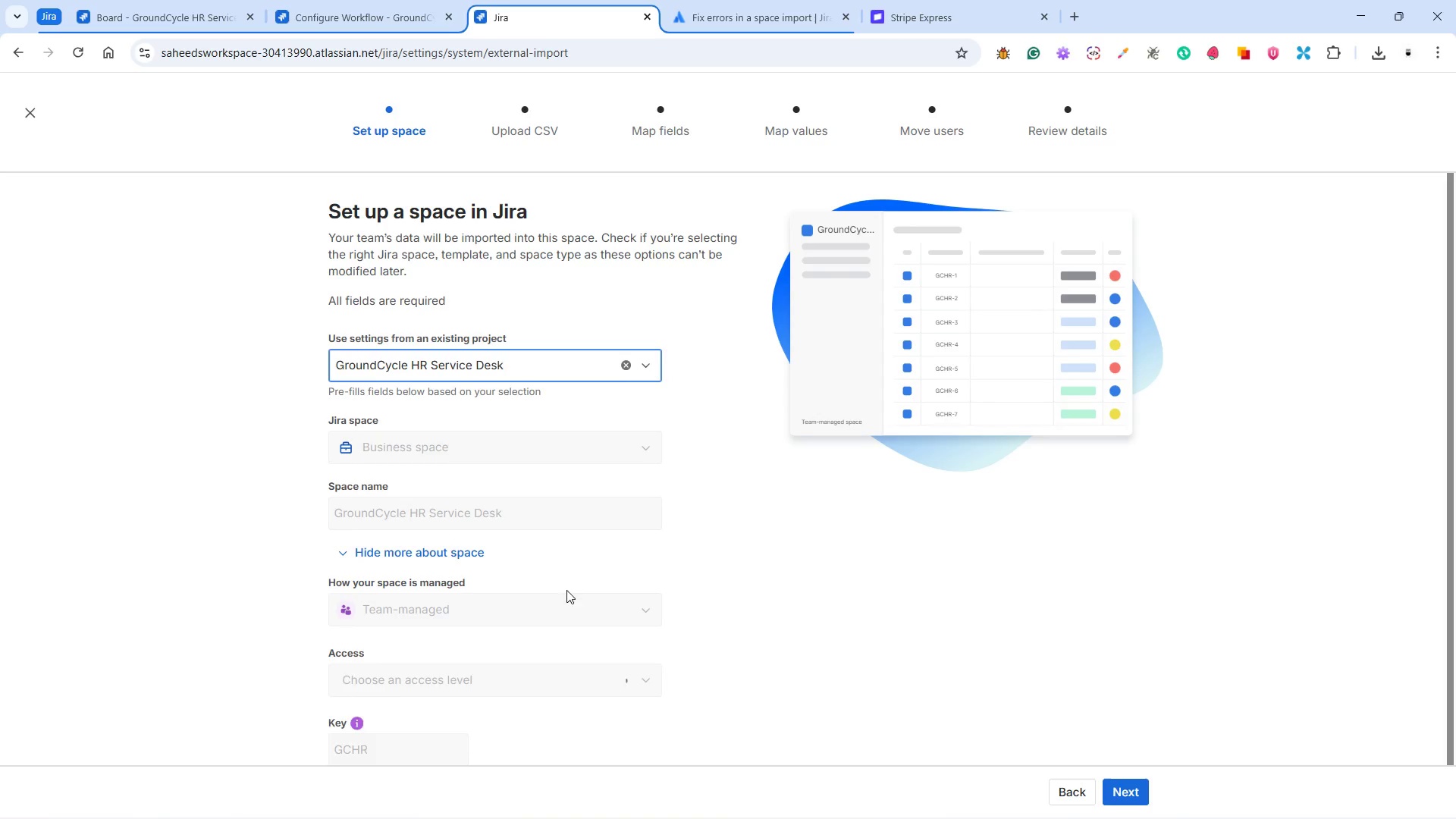 
scroll: coordinate [1043, 656], scroll_direction: down, amount: 9.0
 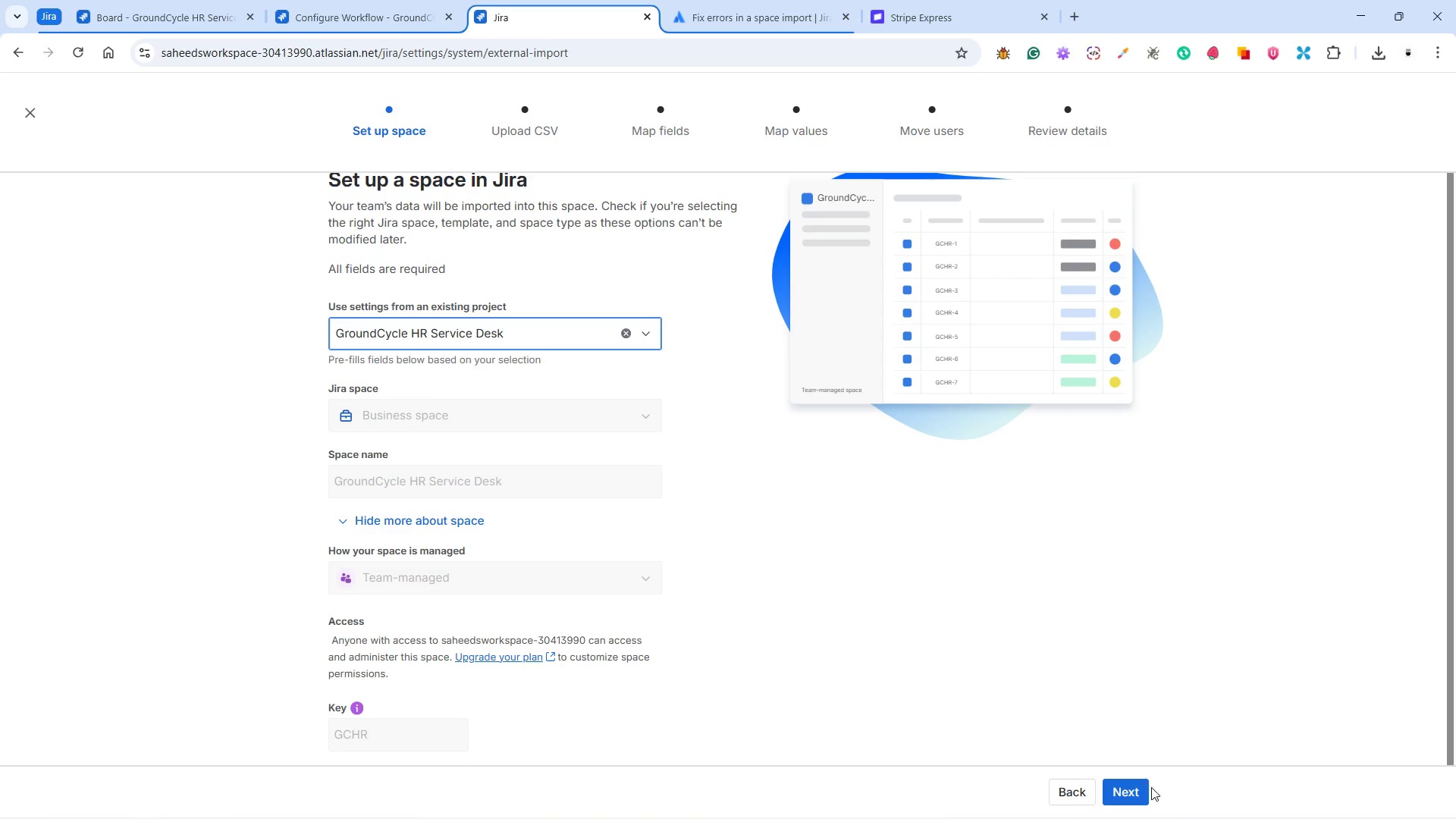 
left_click([1144, 792])
 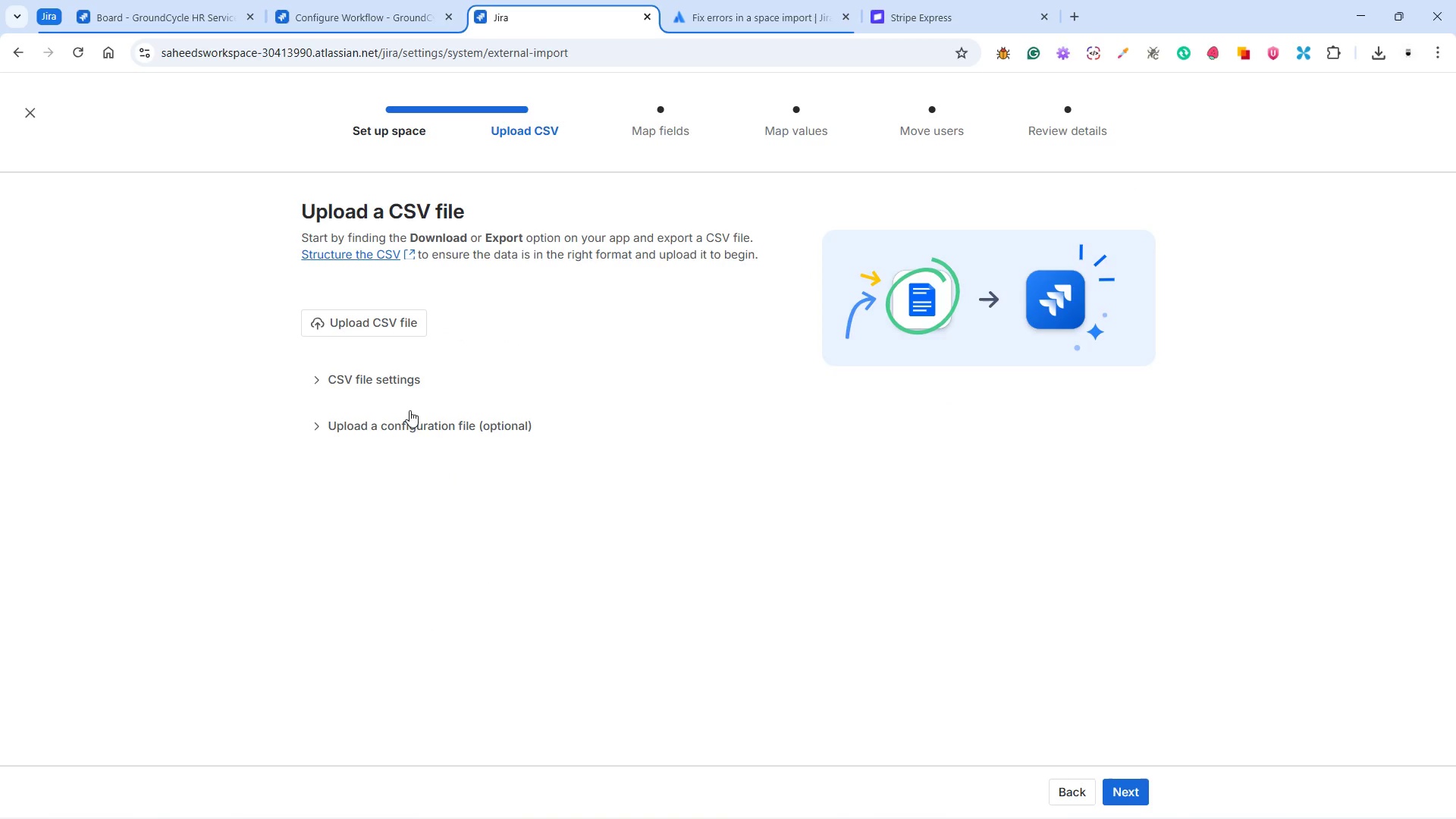 
left_click([358, 323])
 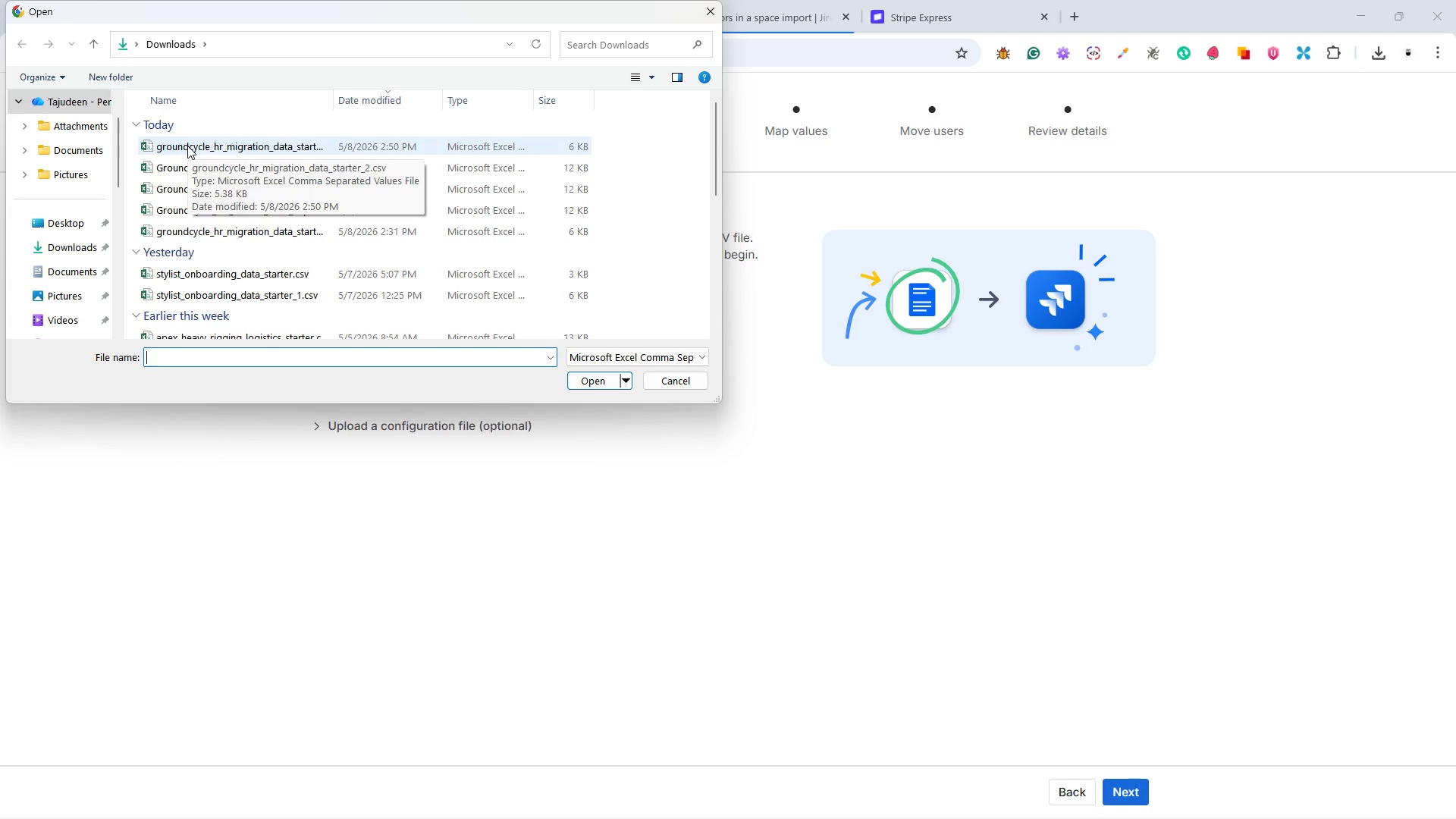 
wait(6.05)
 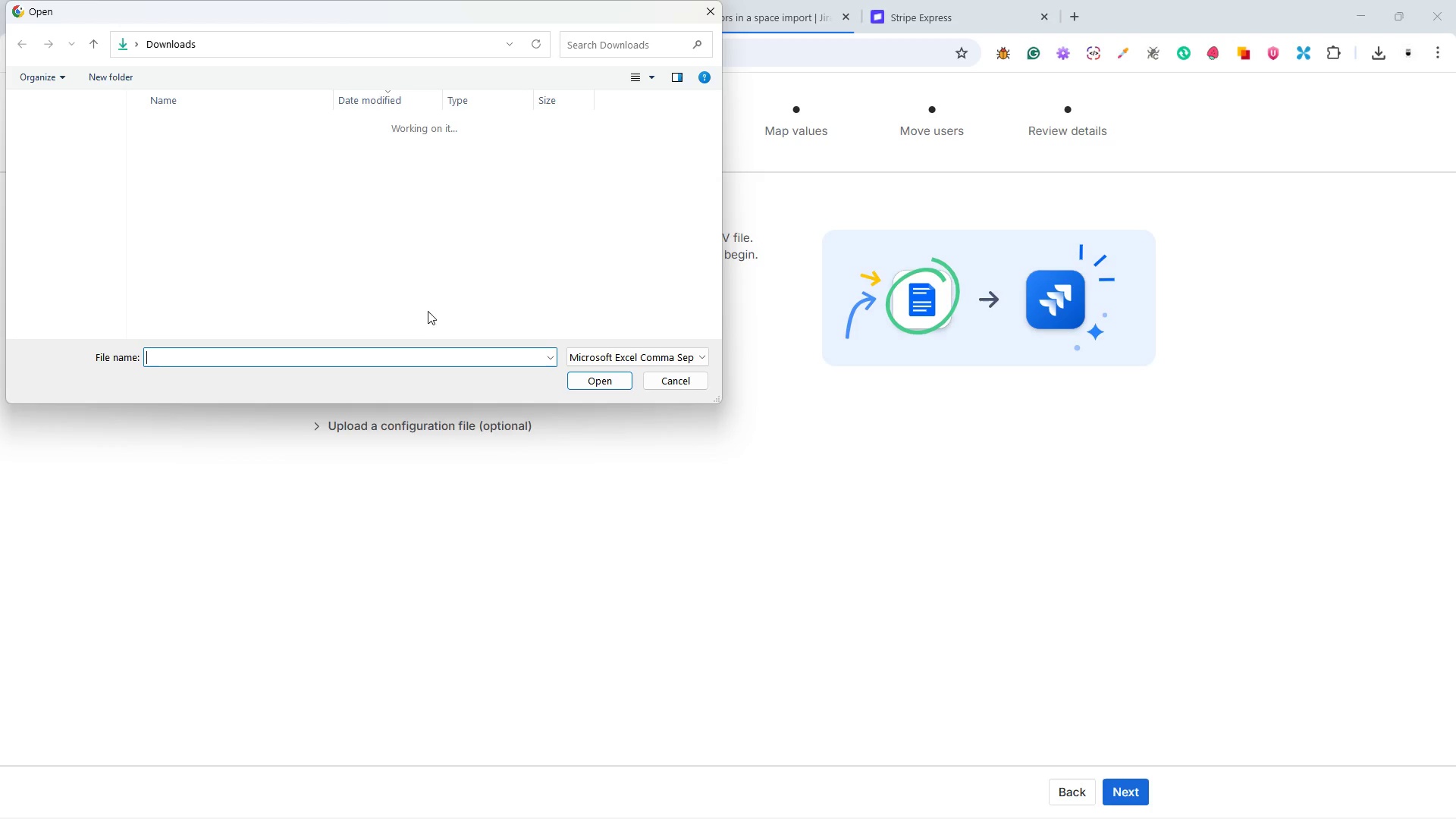 
left_click([187, 146])
 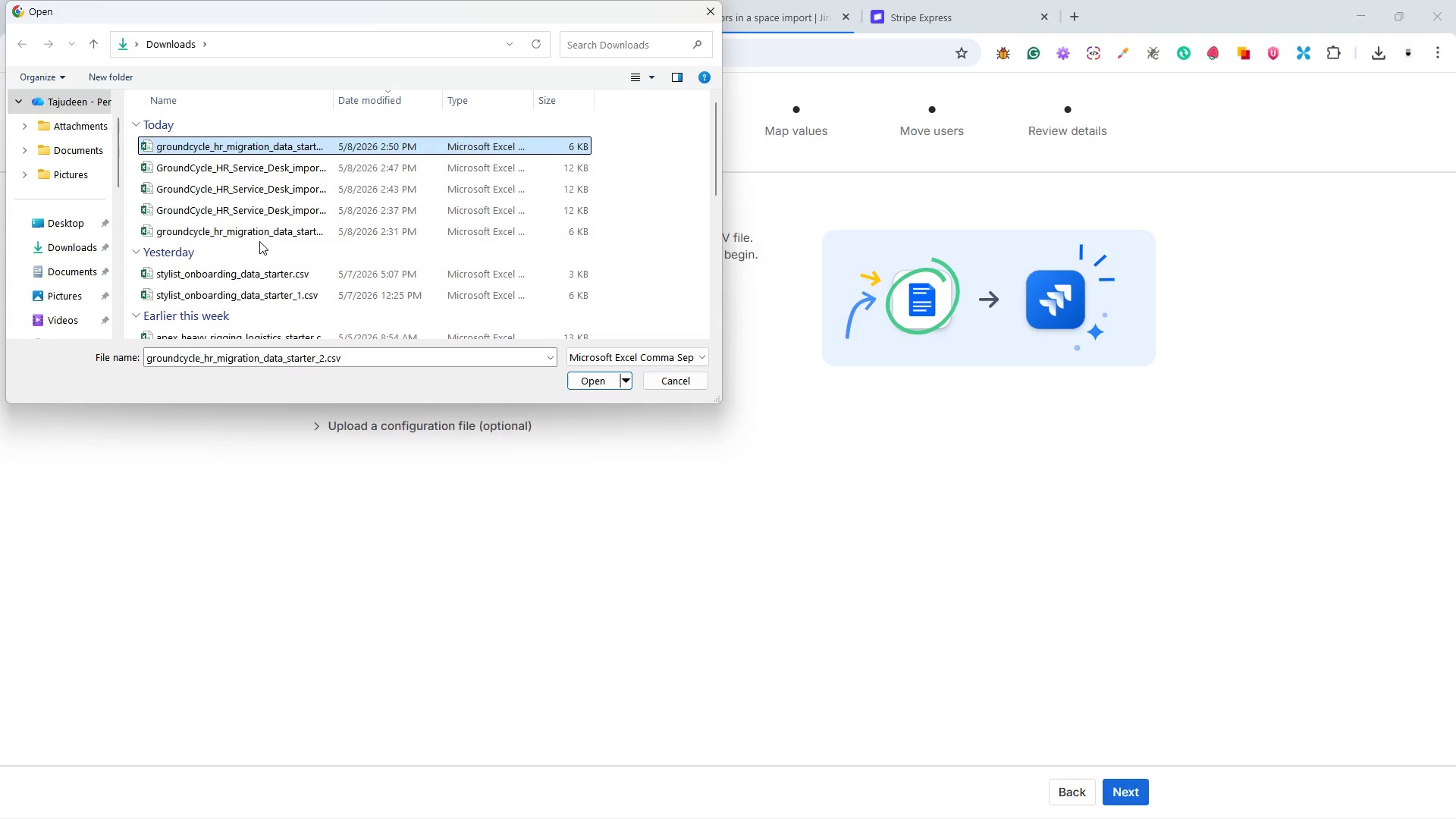 
mouse_move([577, 369])
 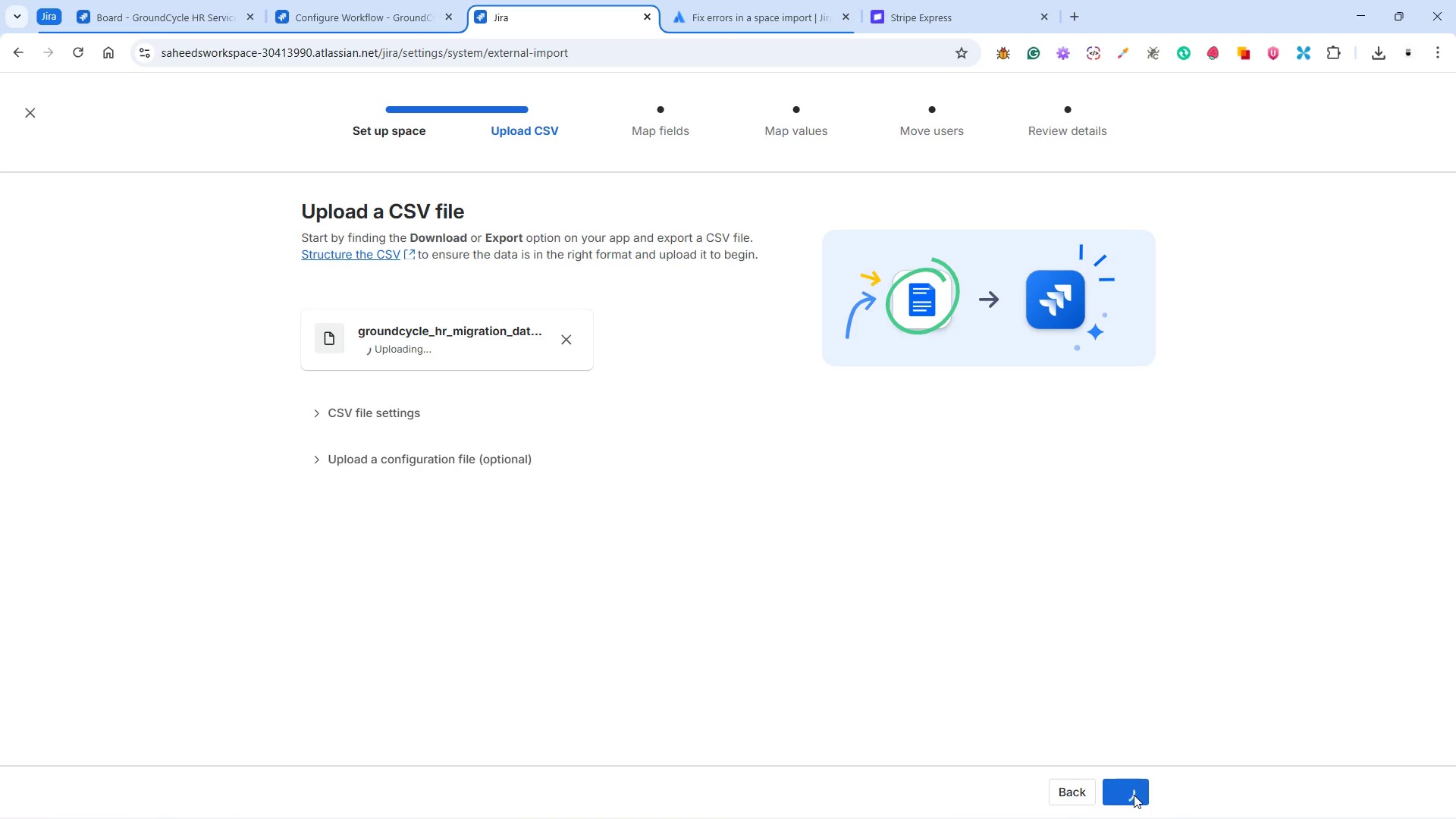 
left_click([1134, 795])
 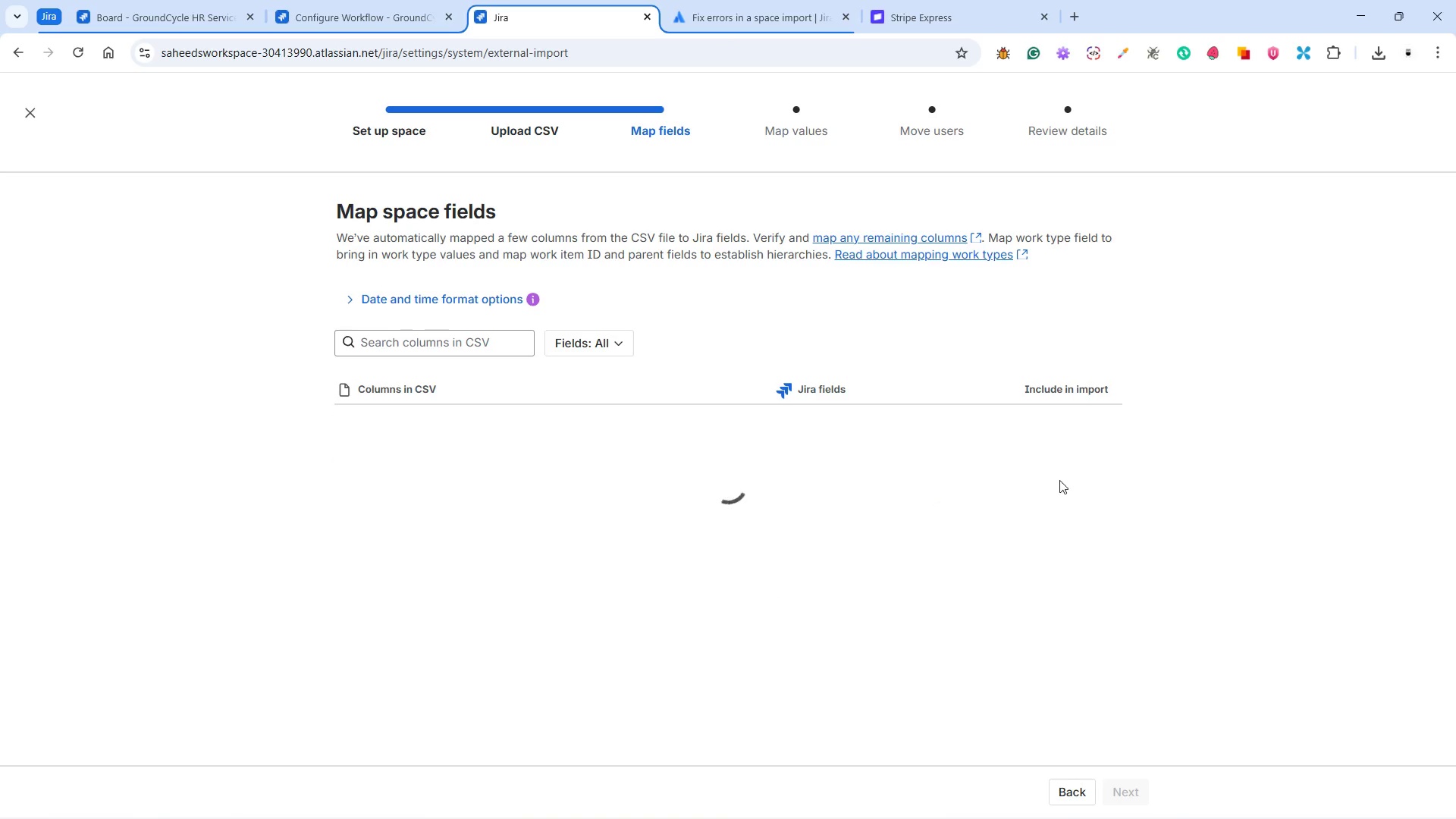 
scroll: coordinate [1081, 473], scroll_direction: down, amount: 3.0
 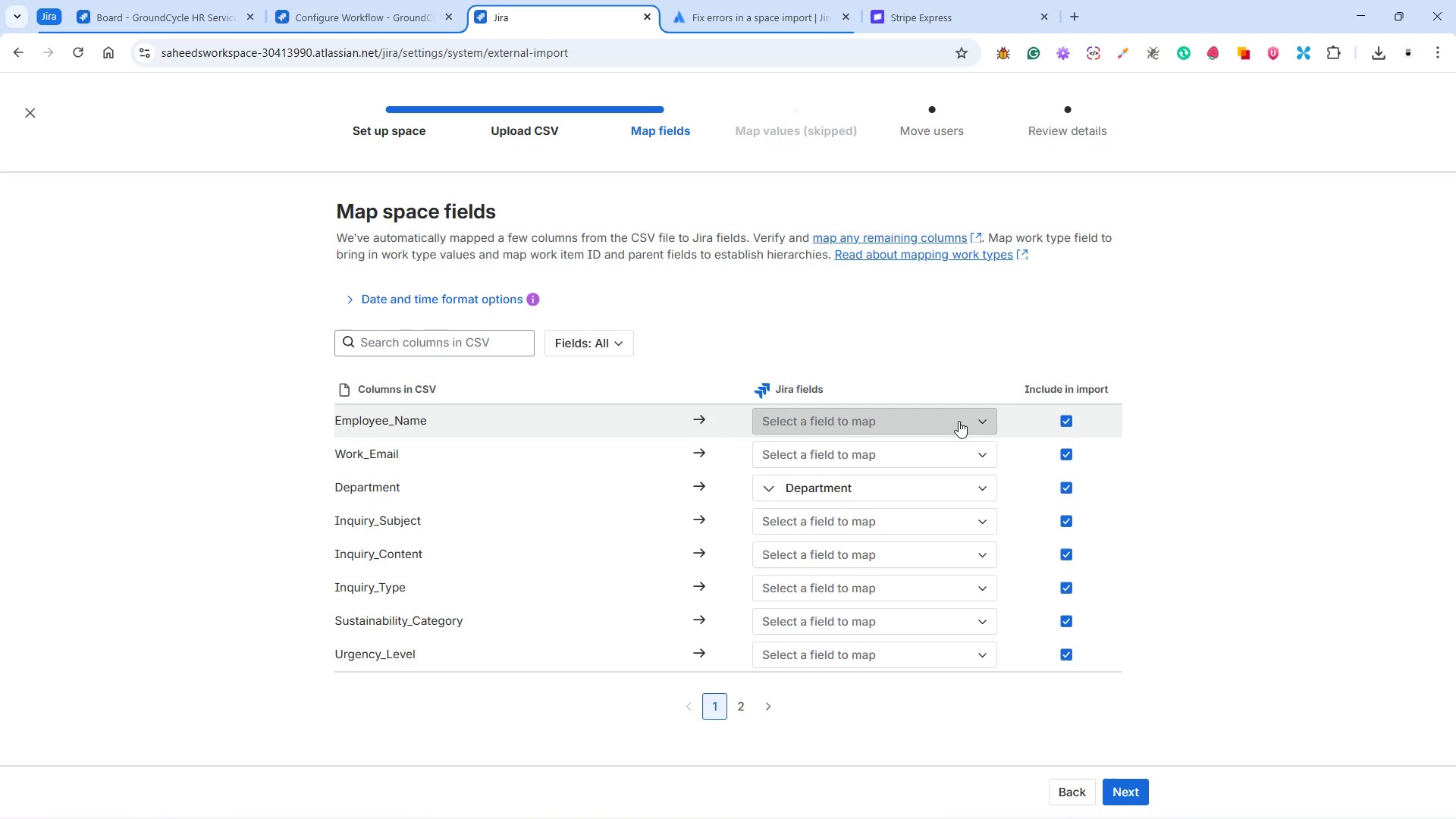 
left_click([956, 419])
 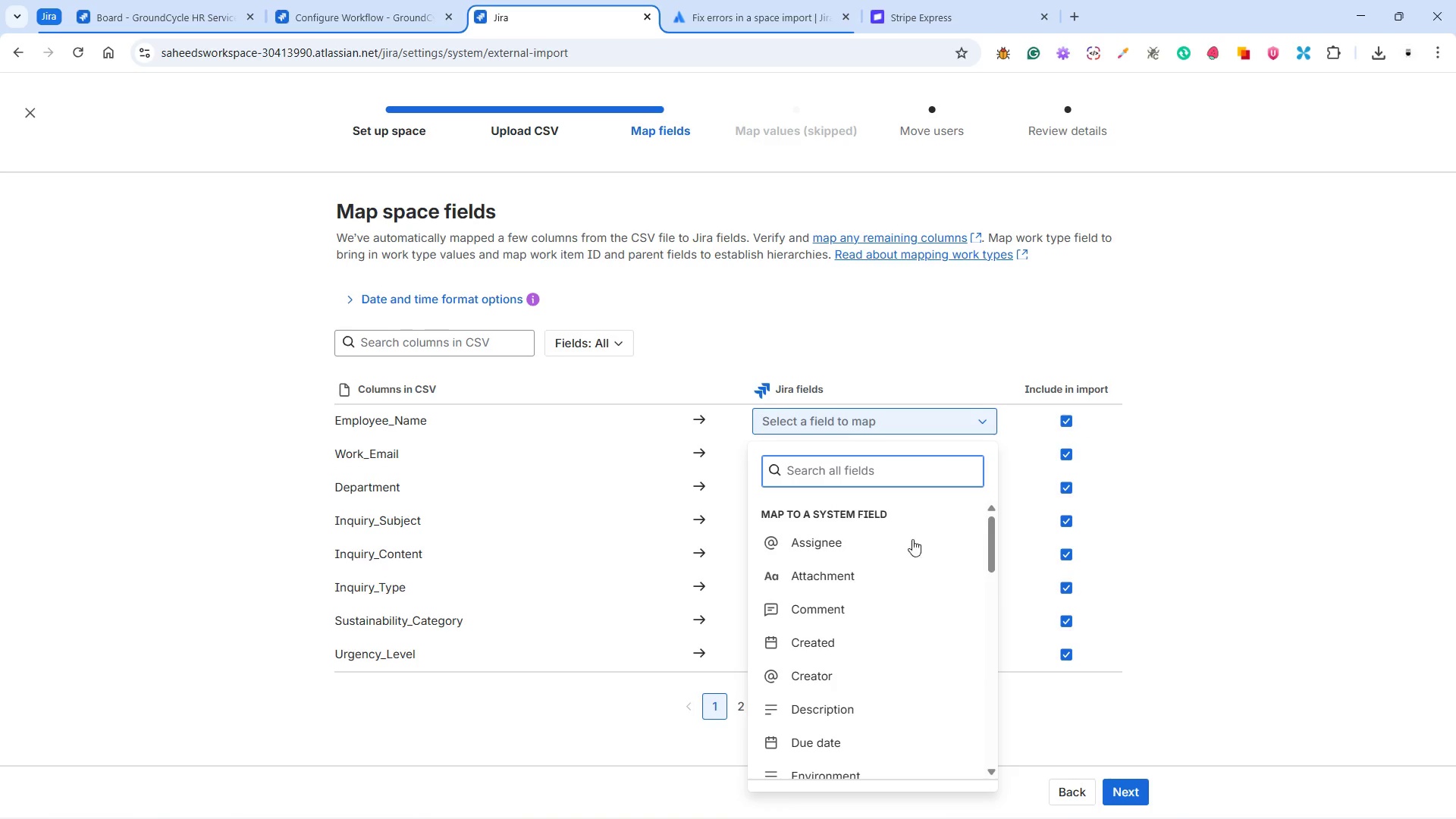 
scroll: coordinate [864, 628], scroll_direction: down, amount: 14.0
 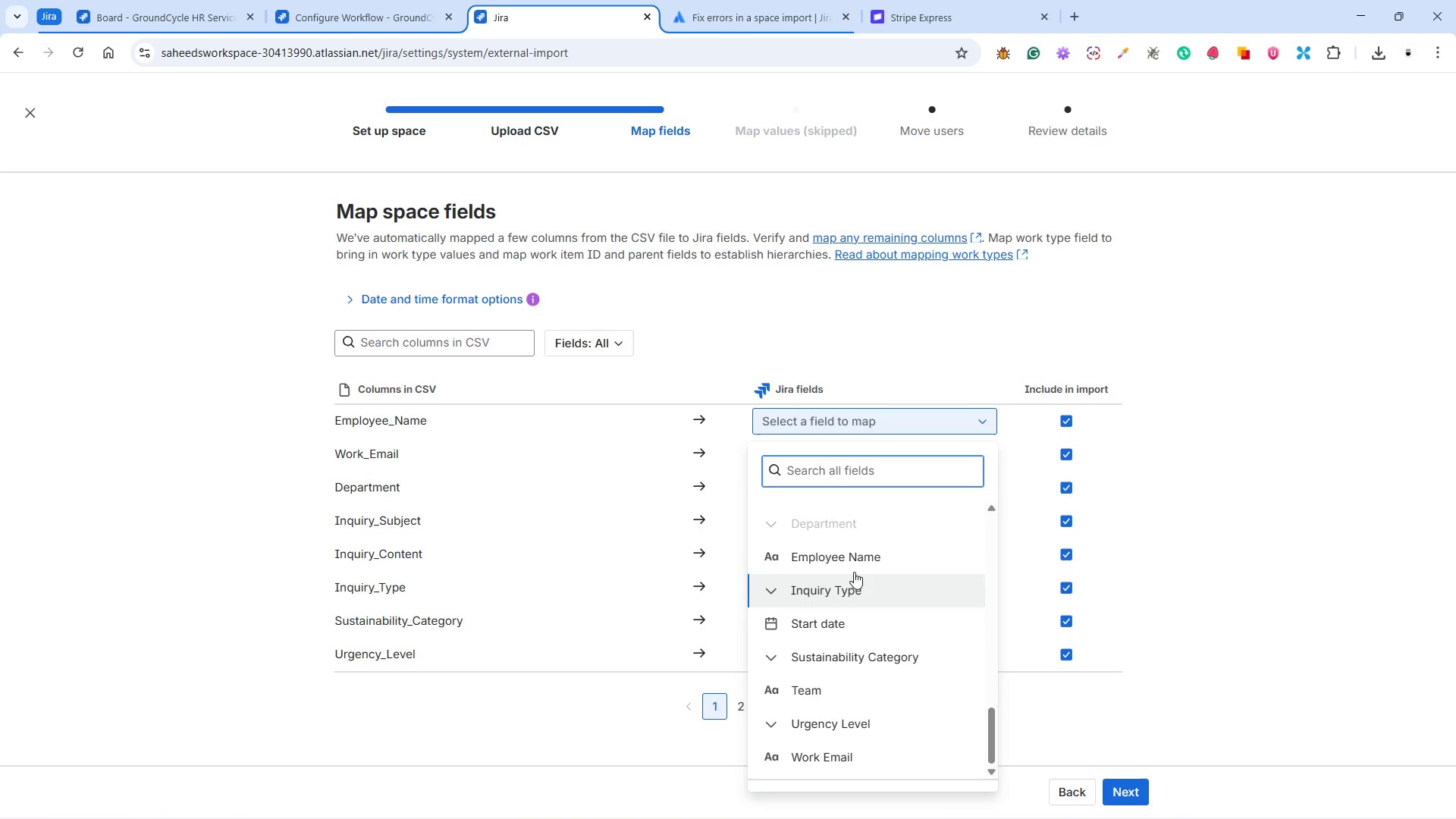 
left_click([854, 565])
 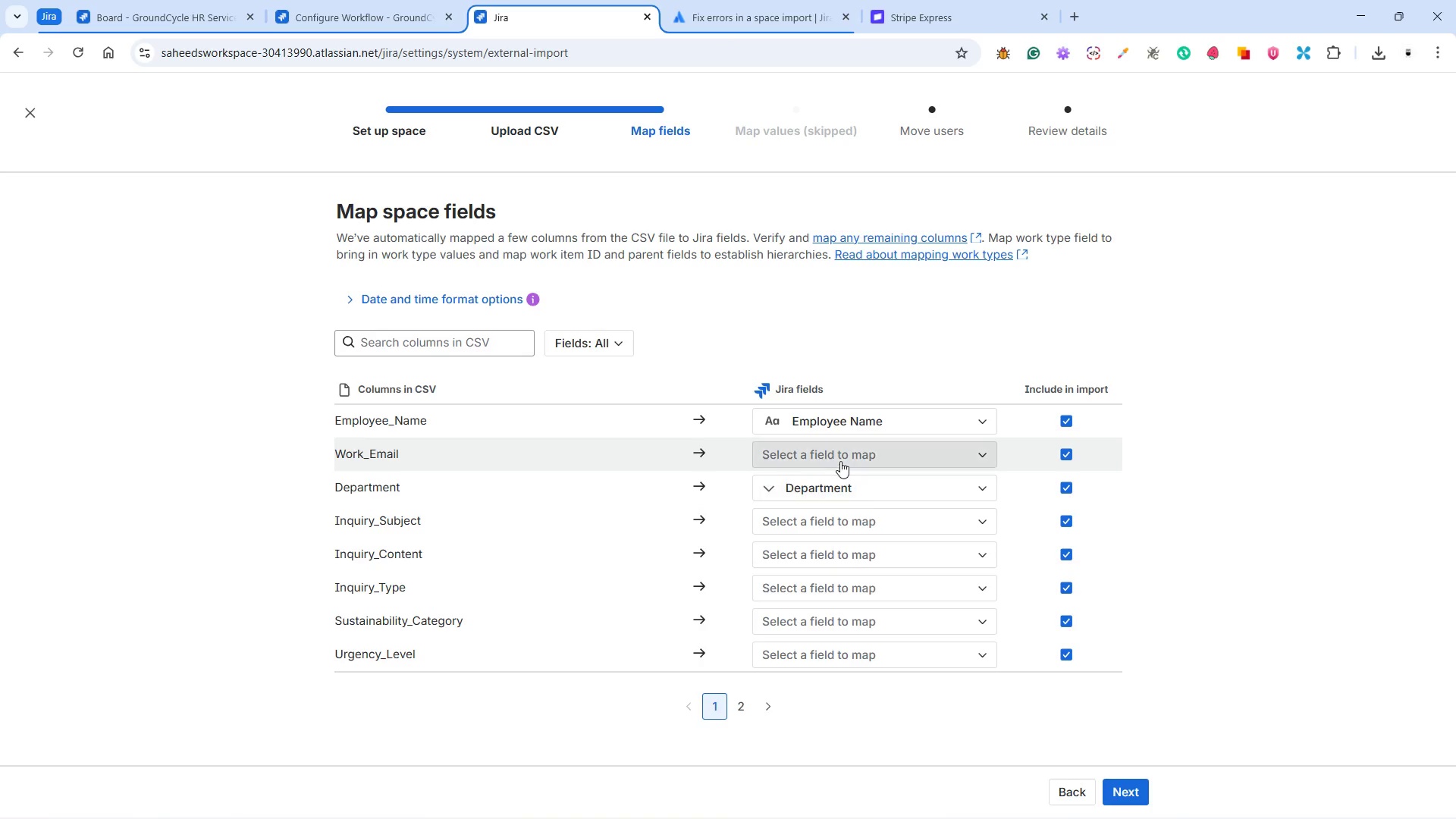 
left_click([840, 460])
 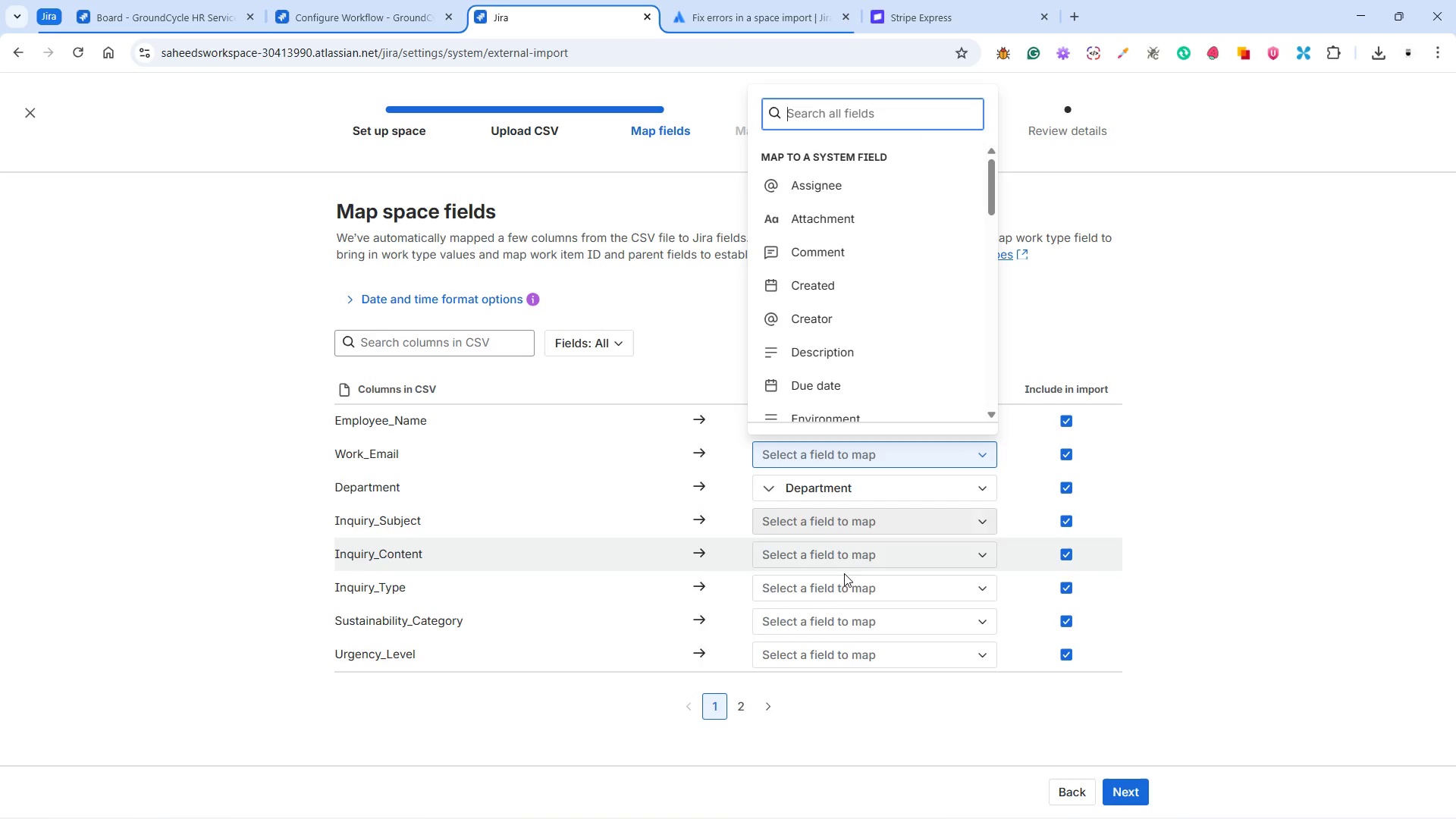 
scroll: coordinate [858, 403], scroll_direction: down, amount: 22.0
 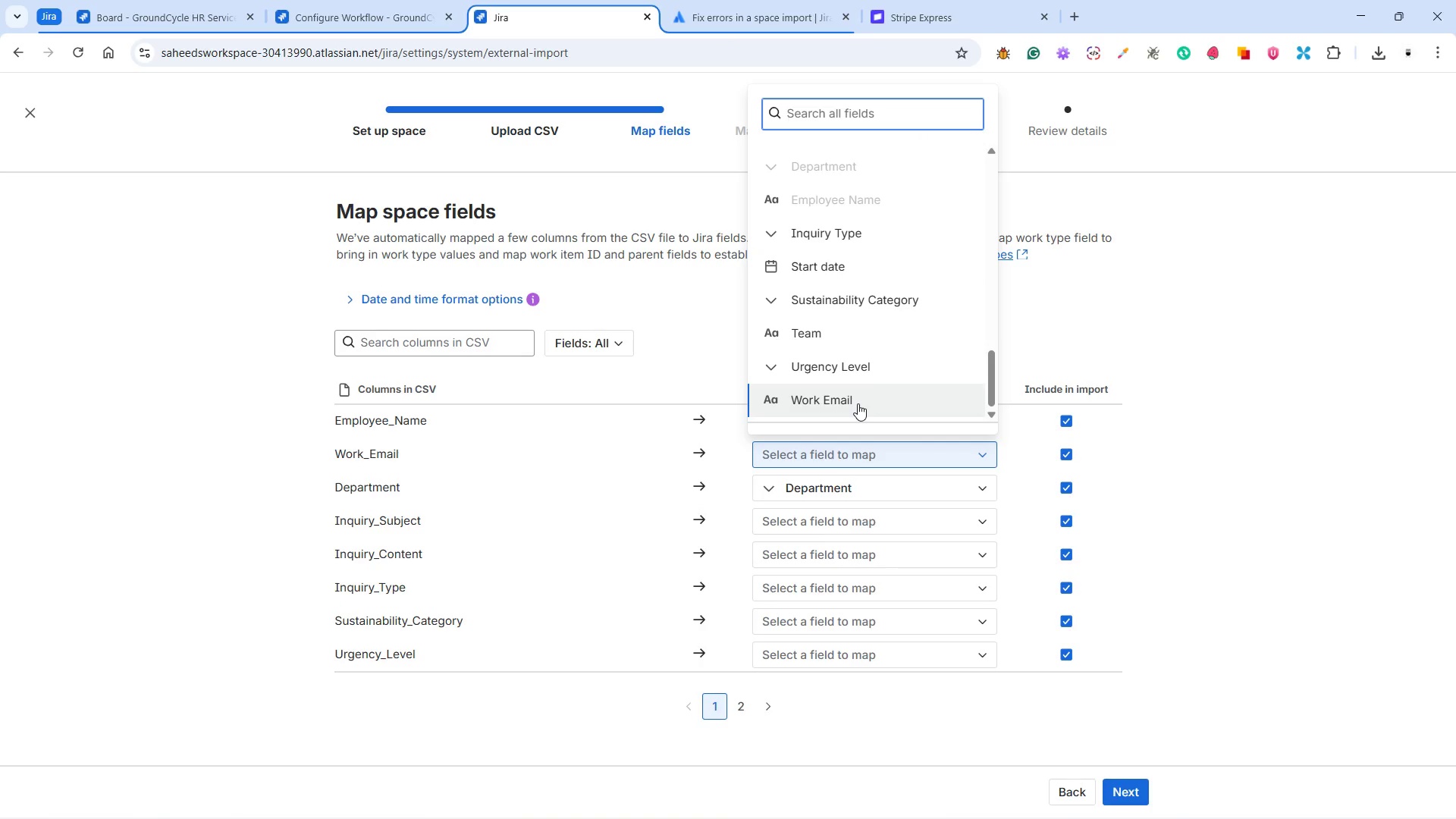 
left_click([858, 403])
 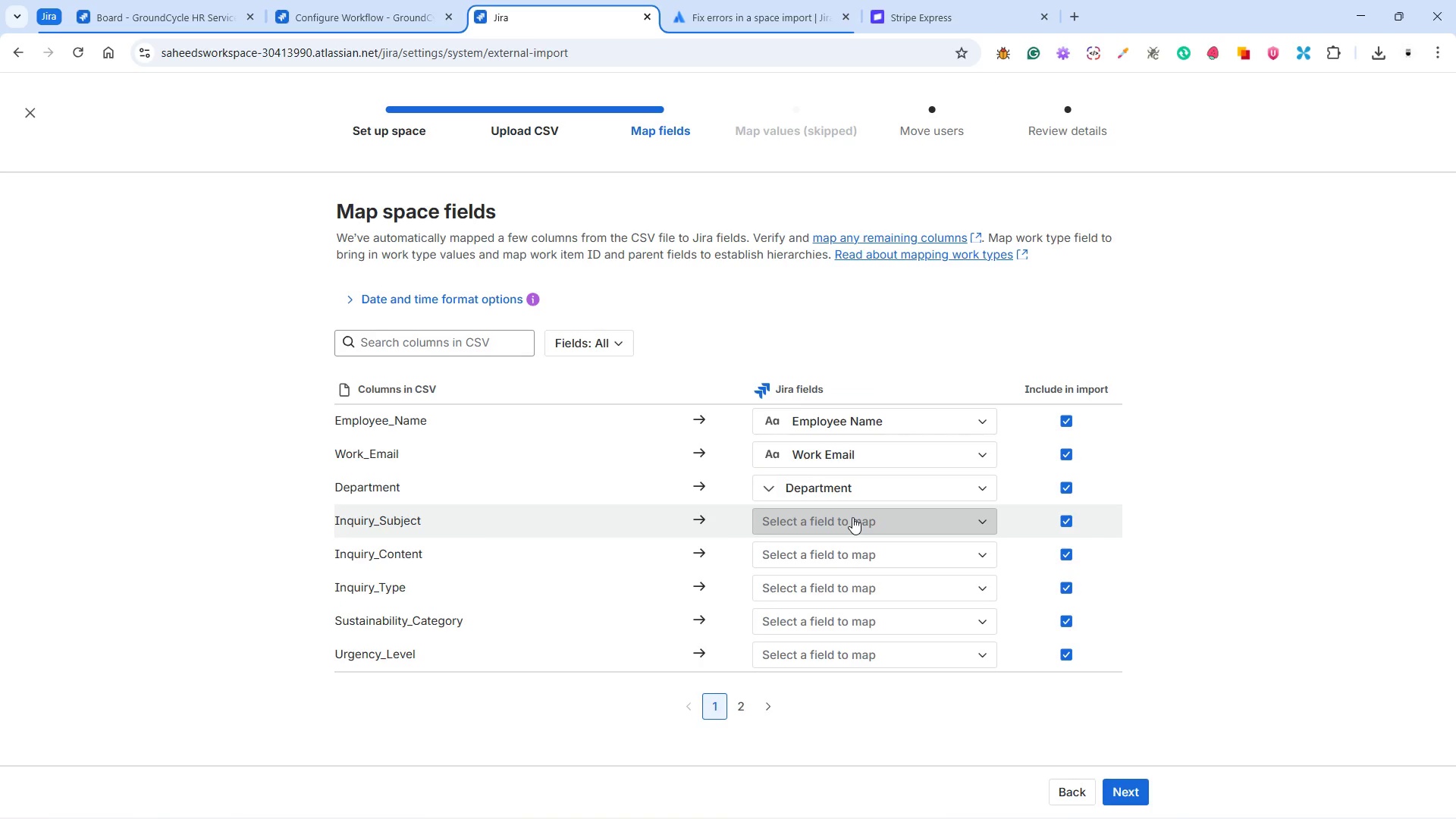 
left_click([853, 518])
 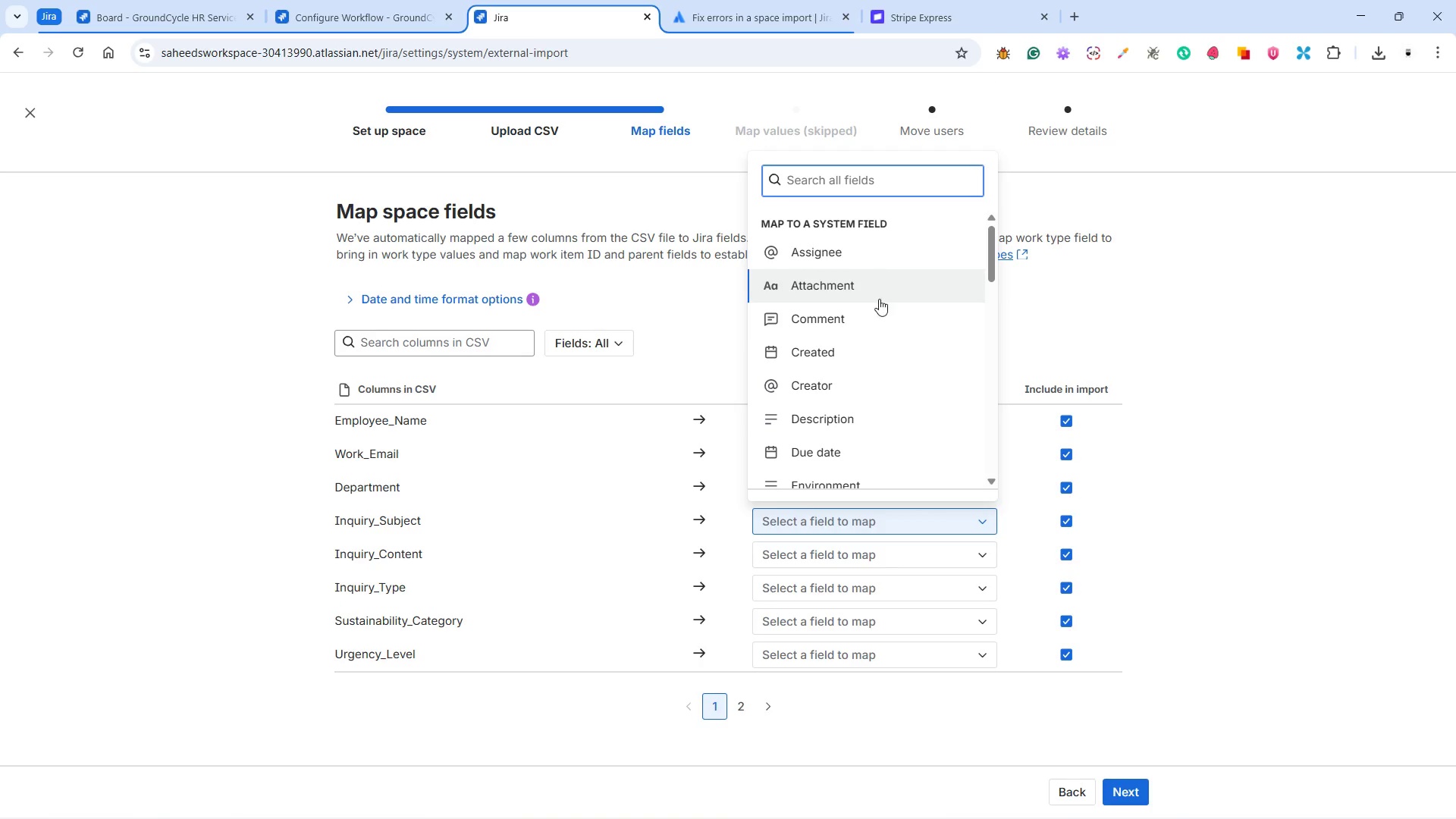 
scroll: coordinate [863, 352], scroll_direction: down, amount: 7.0
 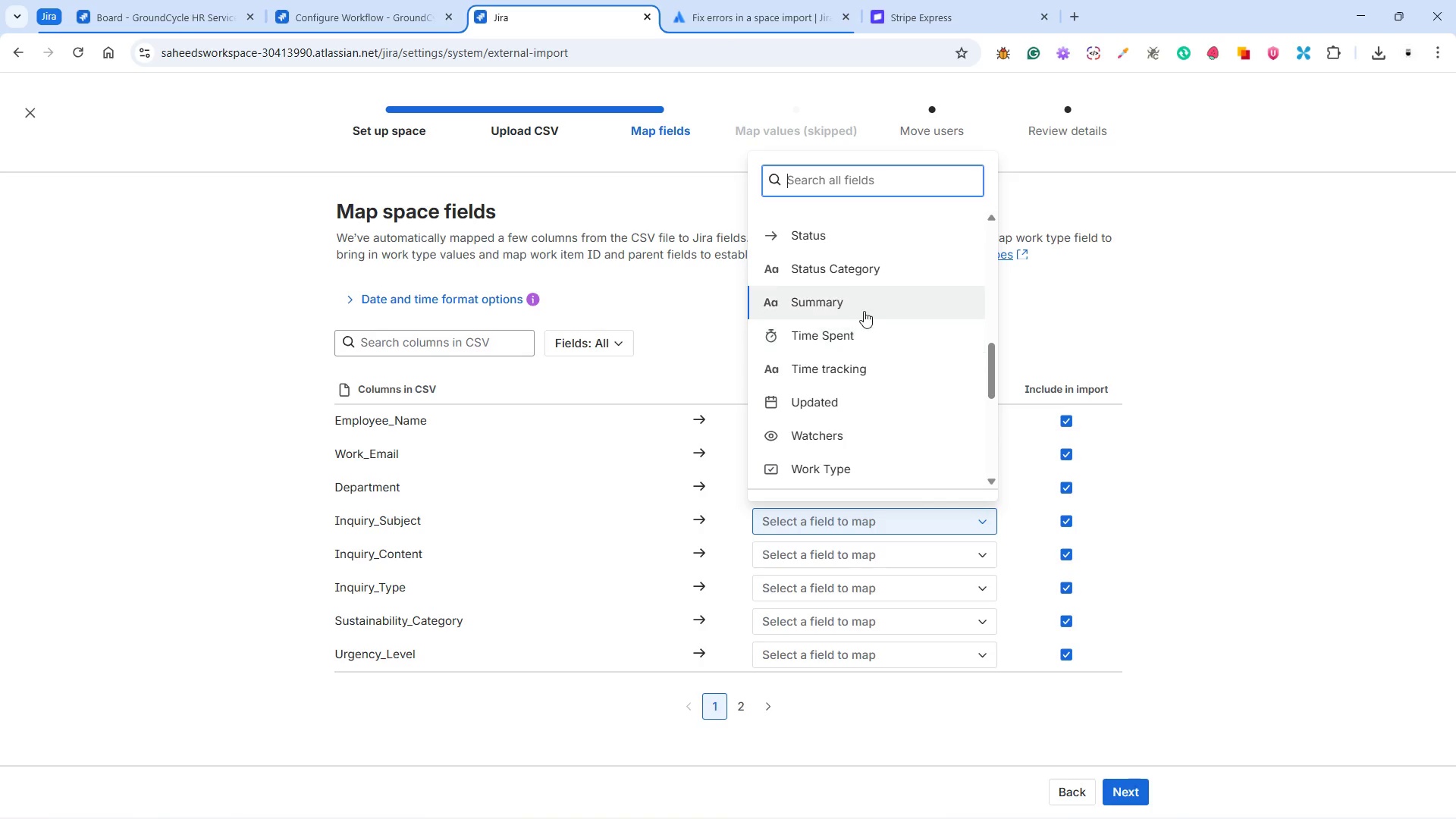 
left_click([865, 306])
 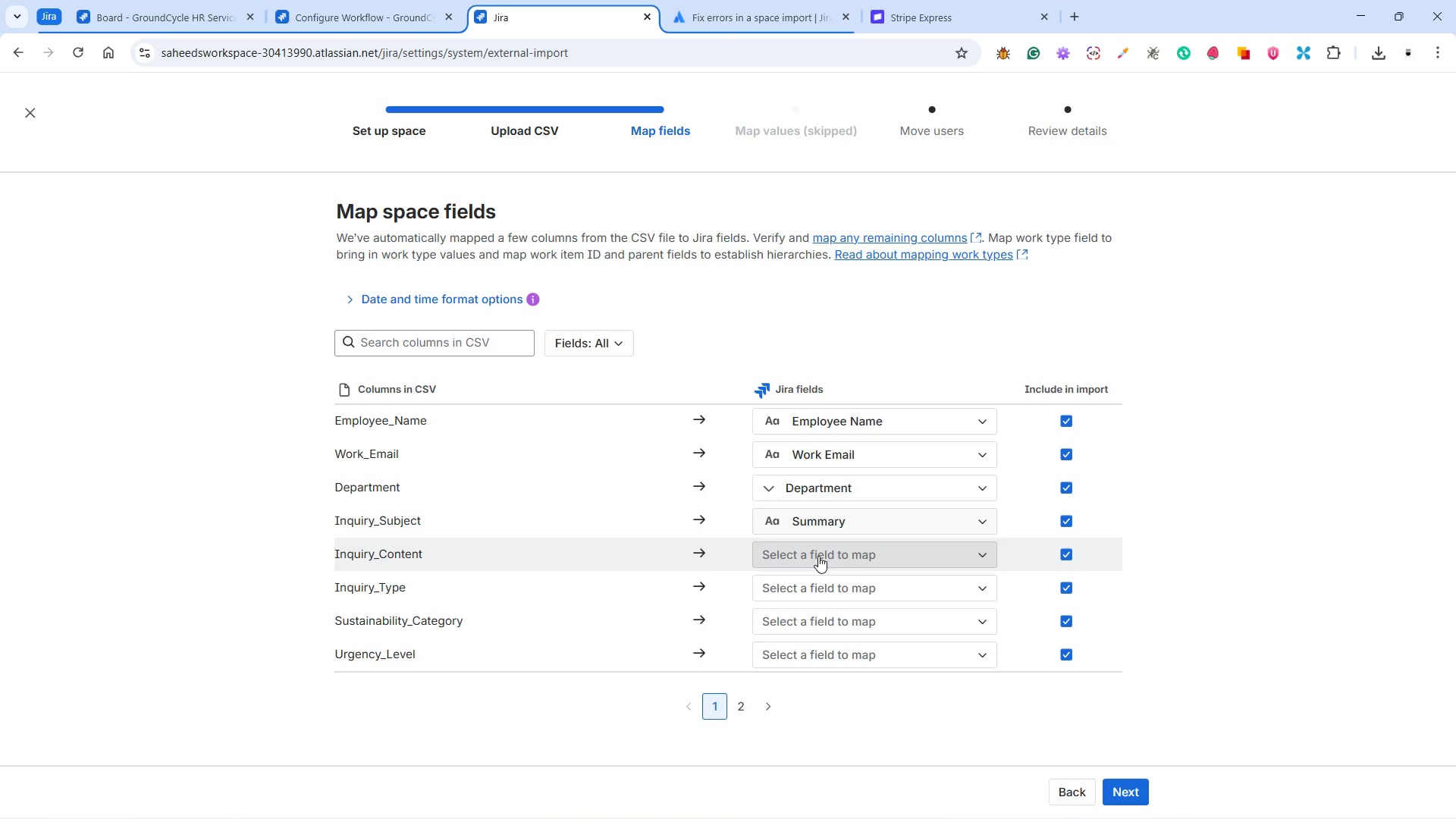 
left_click([818, 556])
 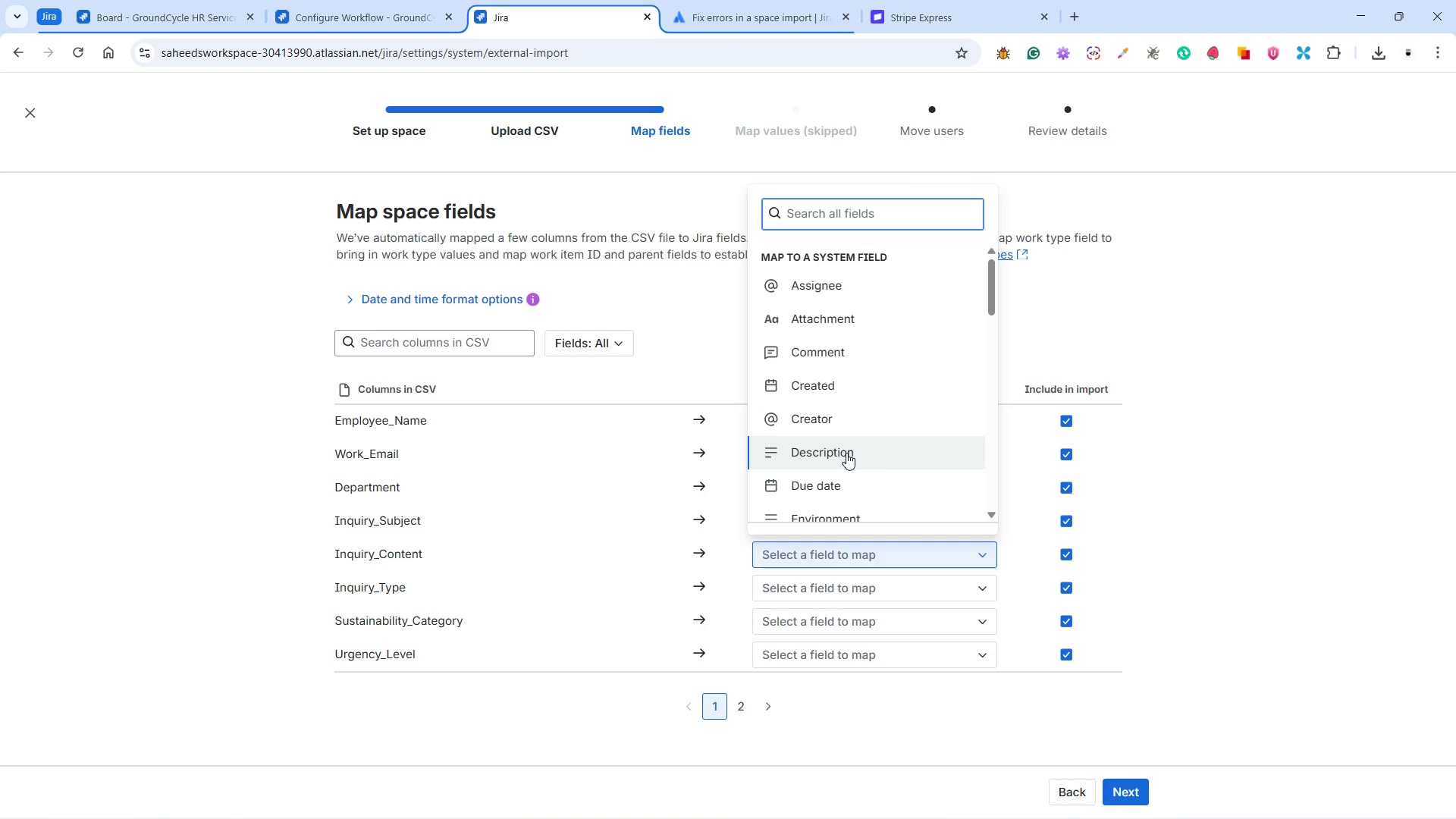 
left_click([846, 452])
 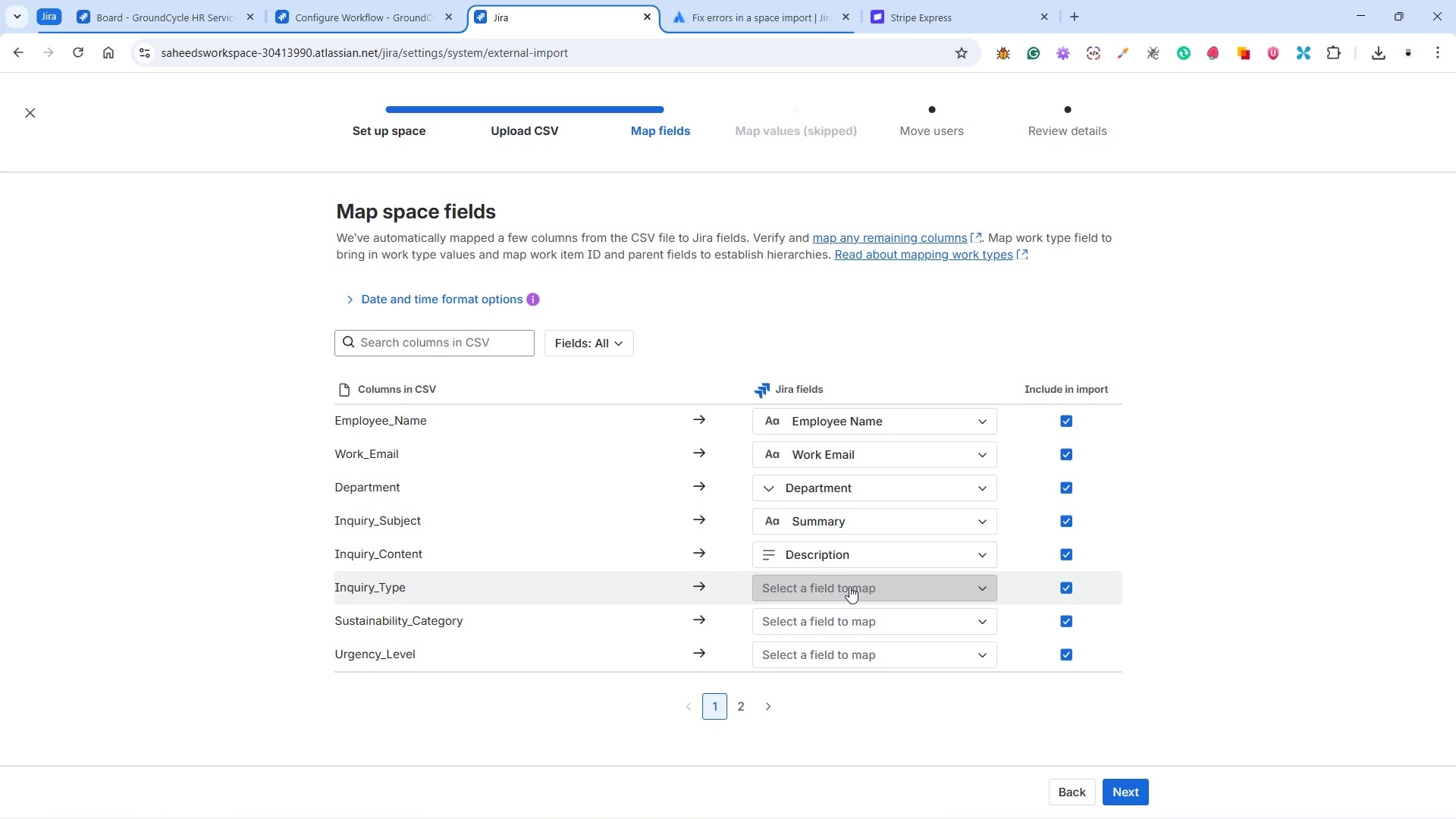 
left_click([849, 586])
 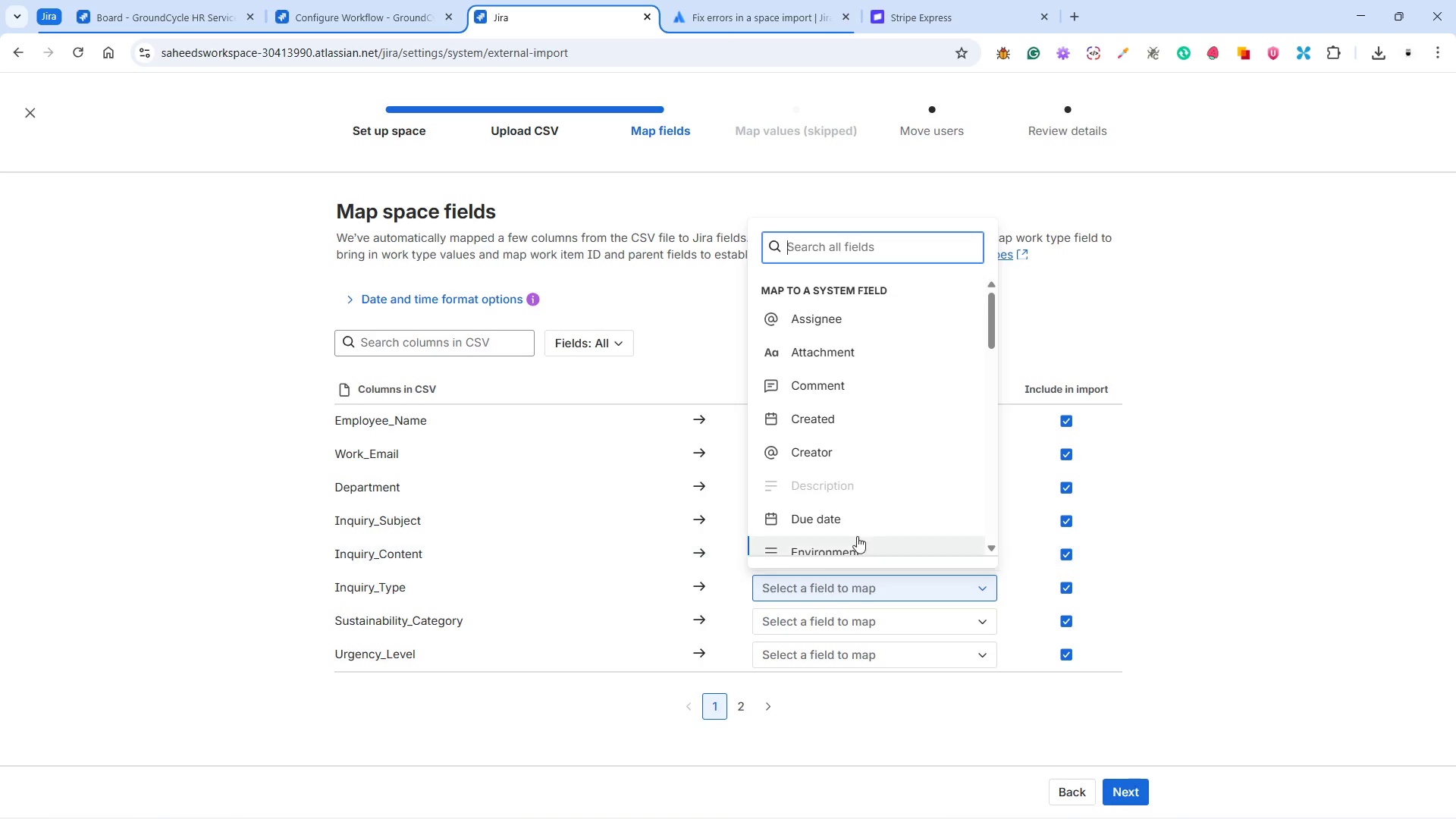 
scroll: coordinate [865, 491], scroll_direction: down, amount: 19.0
 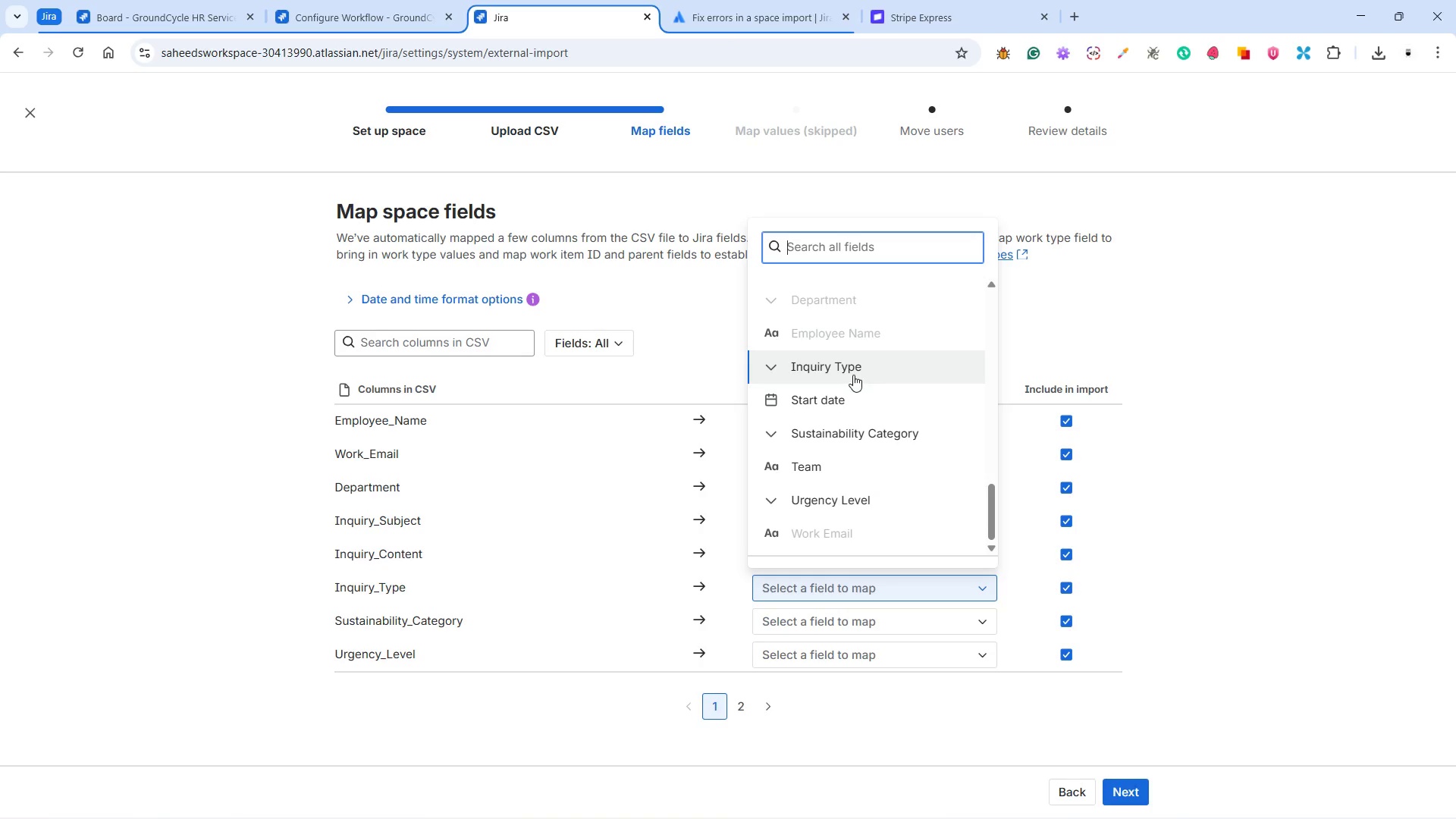 
left_click([852, 374])
 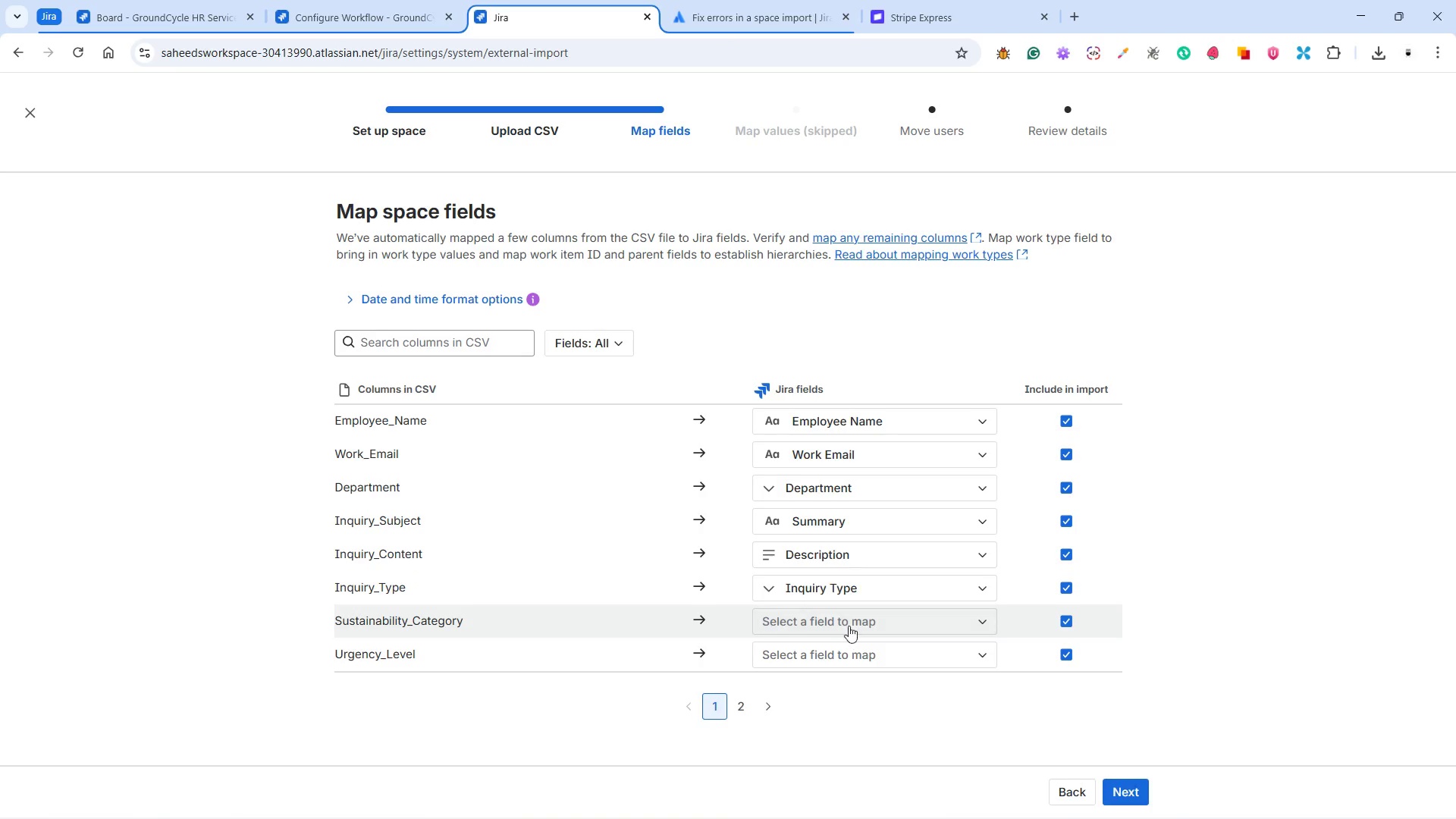 
left_click([849, 619])
 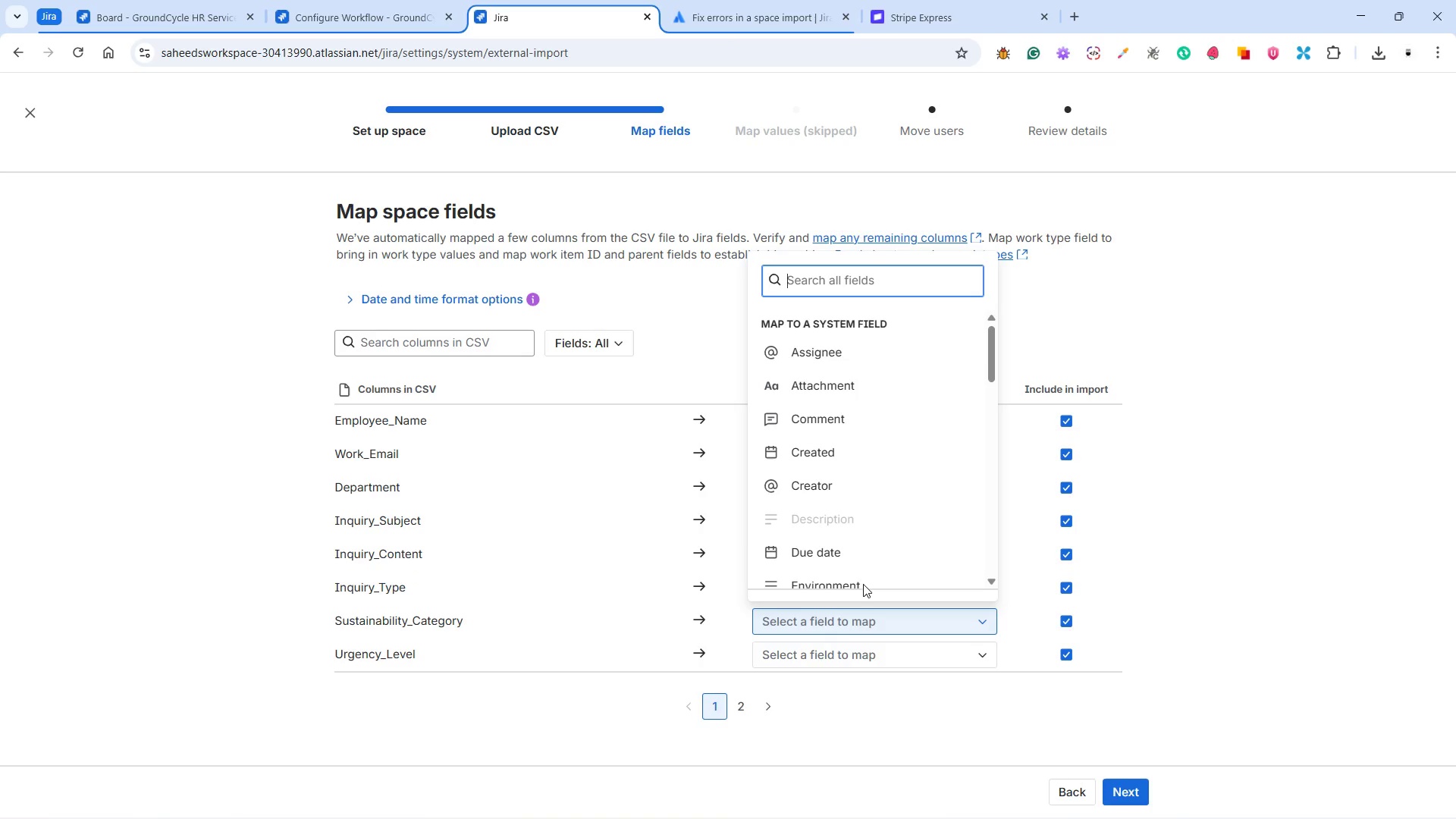 
scroll: coordinate [891, 525], scroll_direction: down, amount: 21.0
 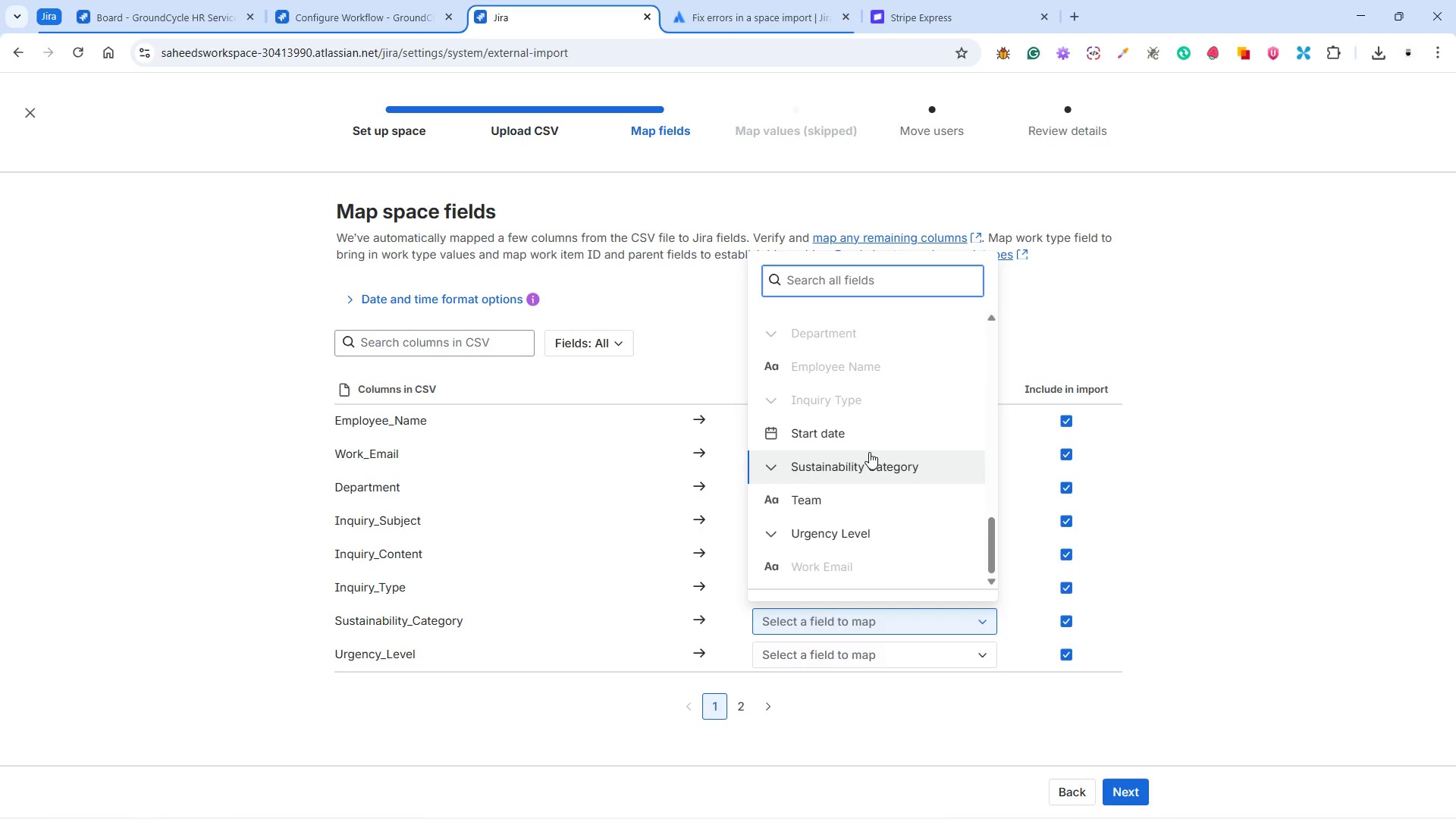 
left_click([869, 452])
 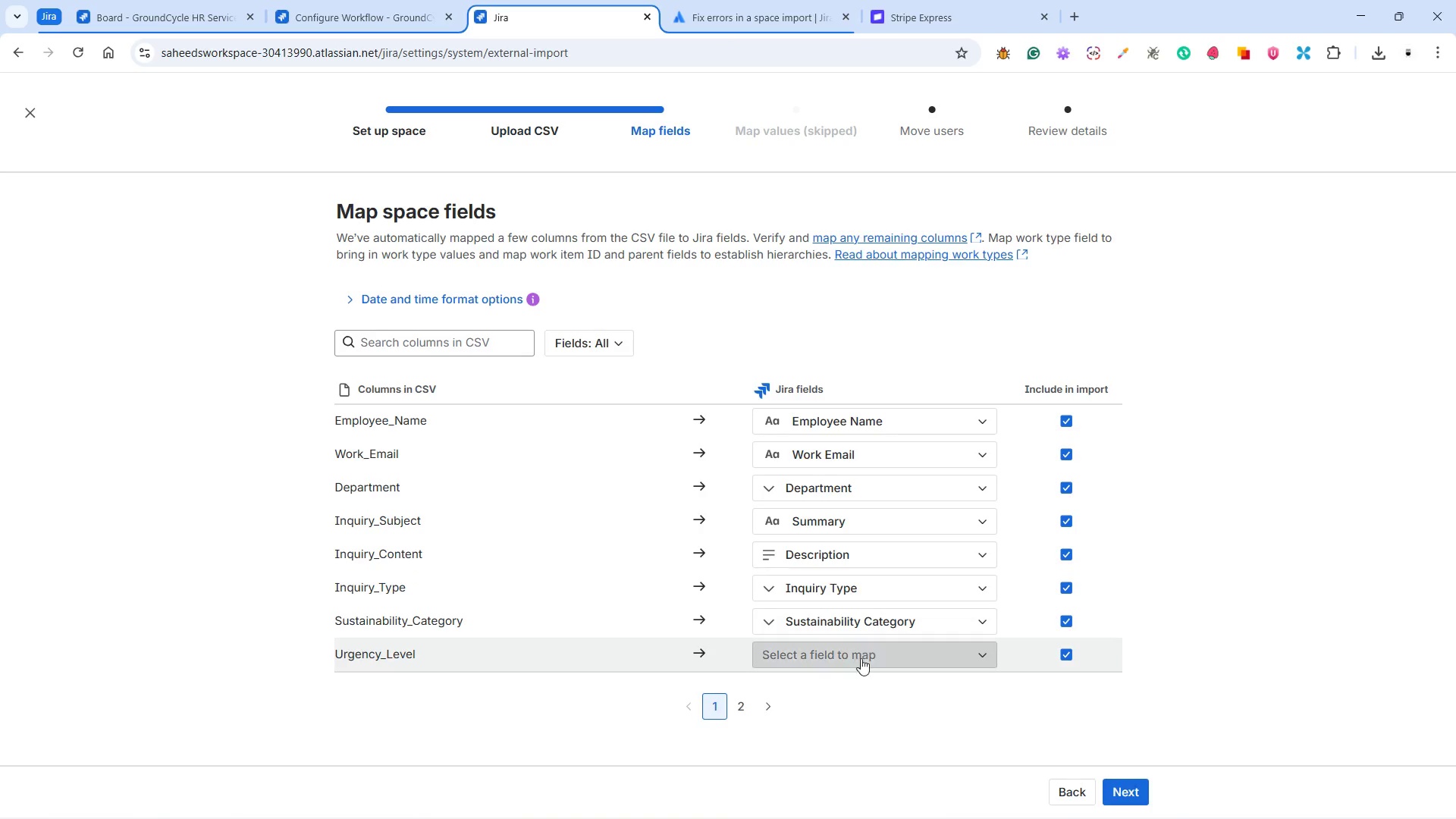 
left_click([852, 666])
 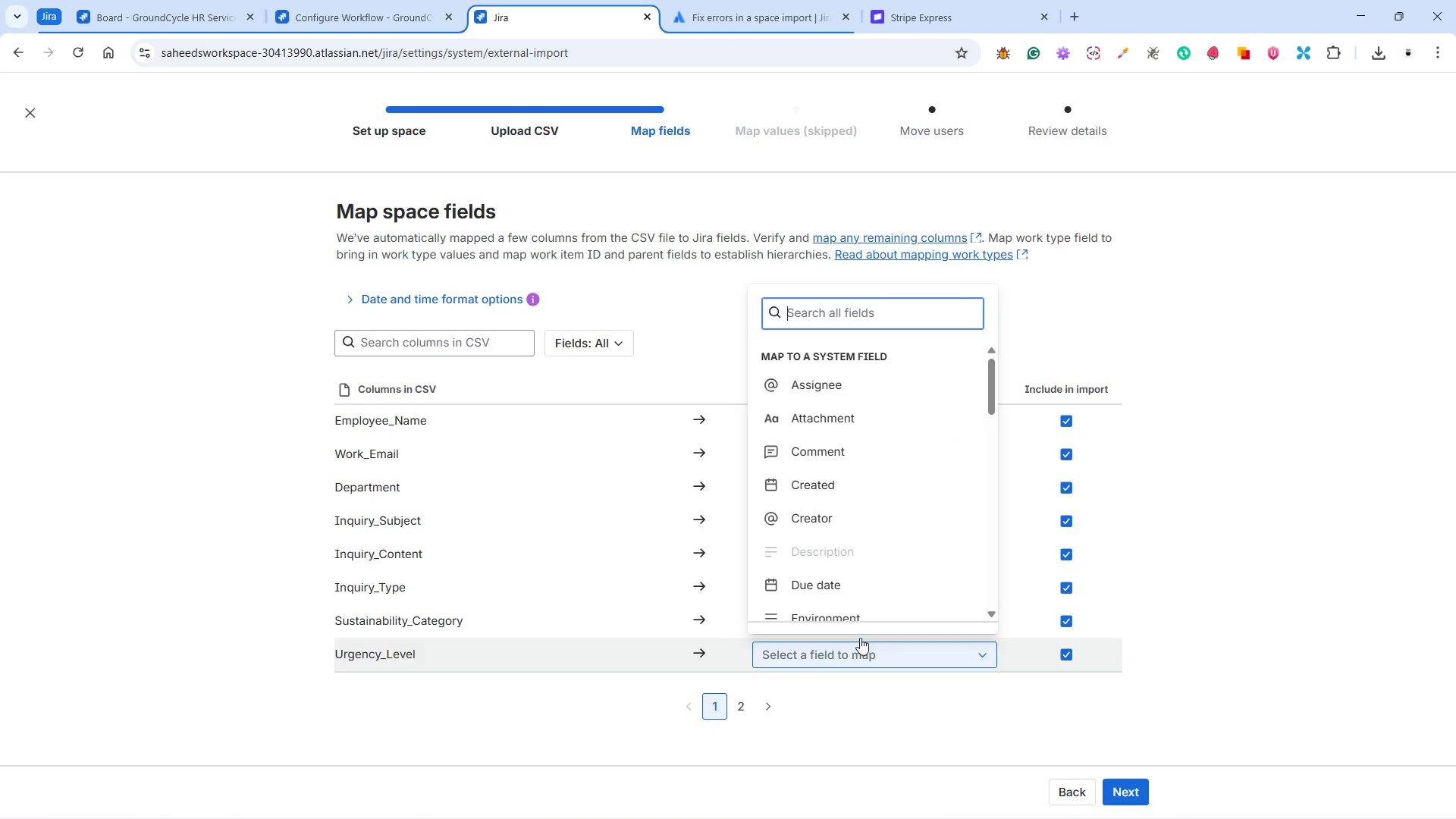 
scroll: coordinate [860, 560], scroll_direction: down, amount: 19.0
 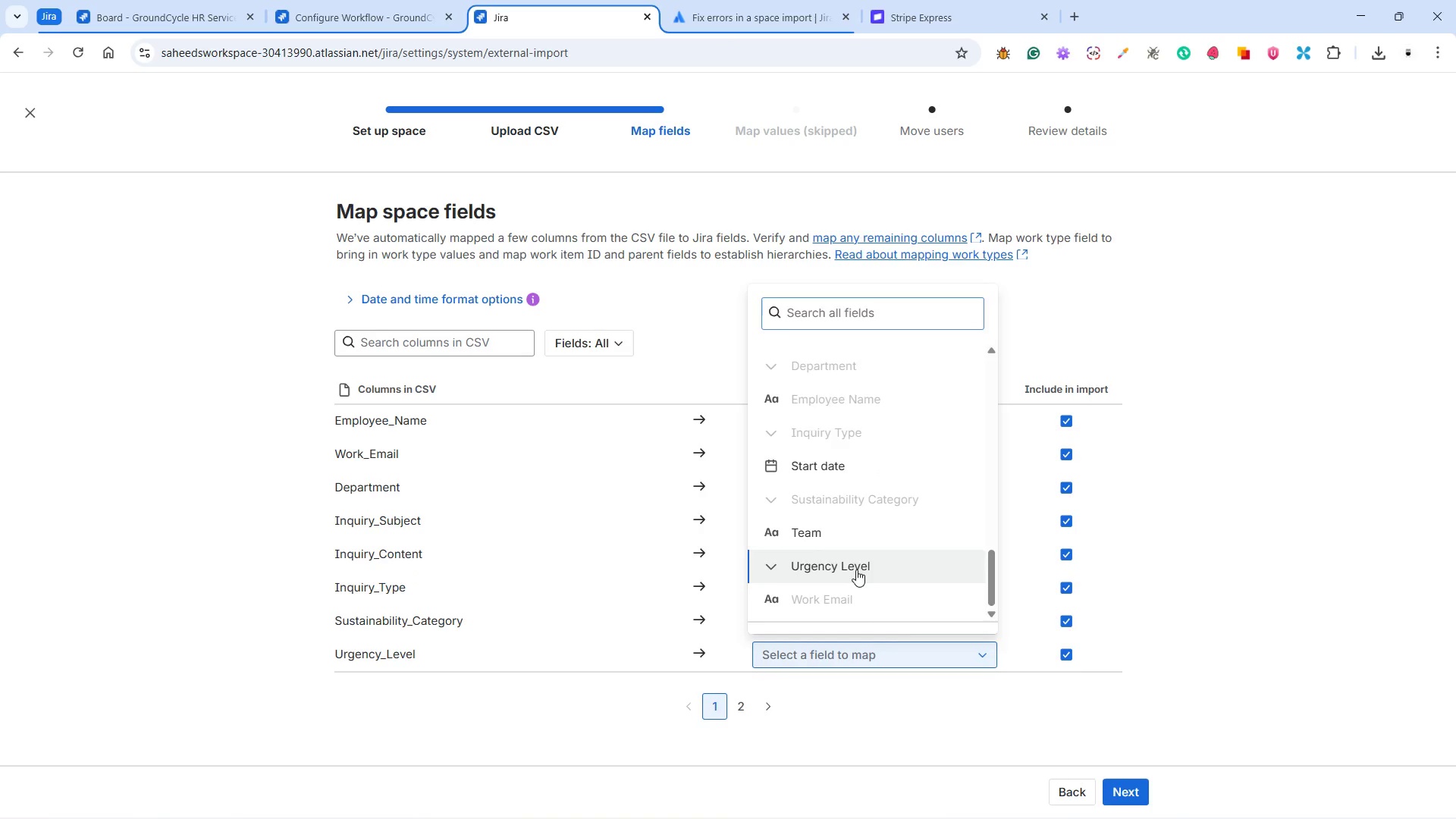 
left_click([856, 570])
 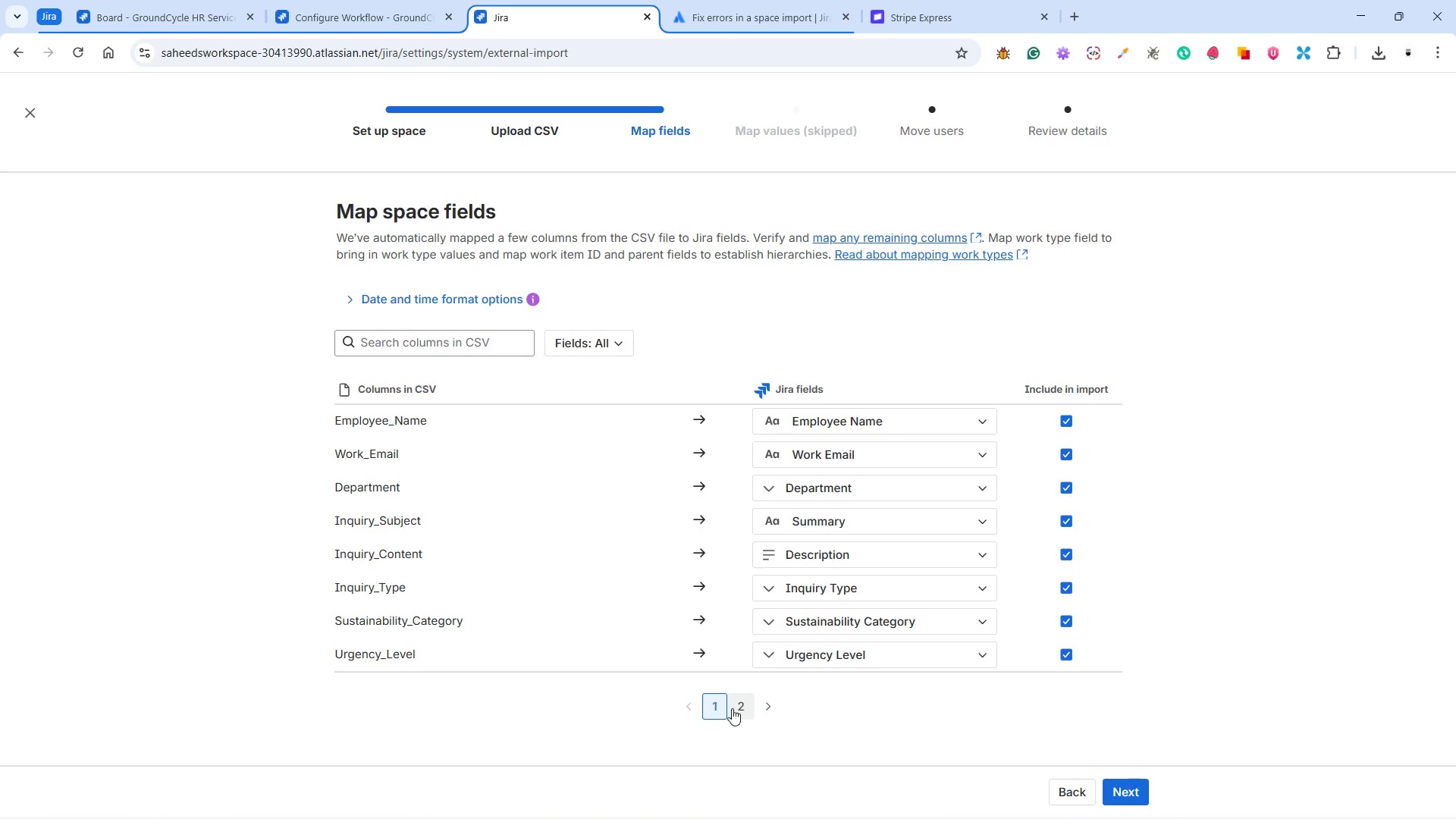 
left_click([739, 705])
 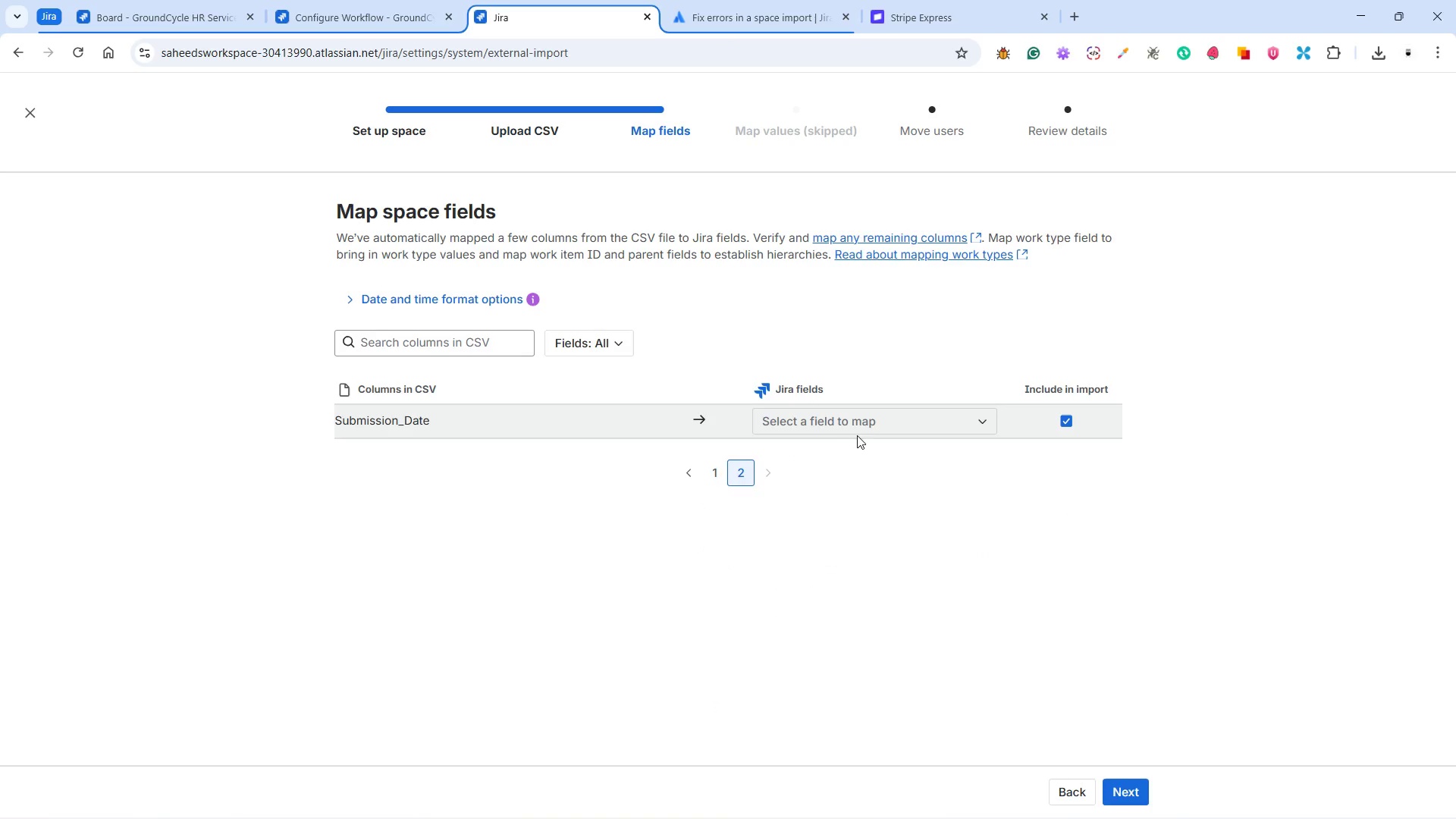 
left_click([866, 422])
 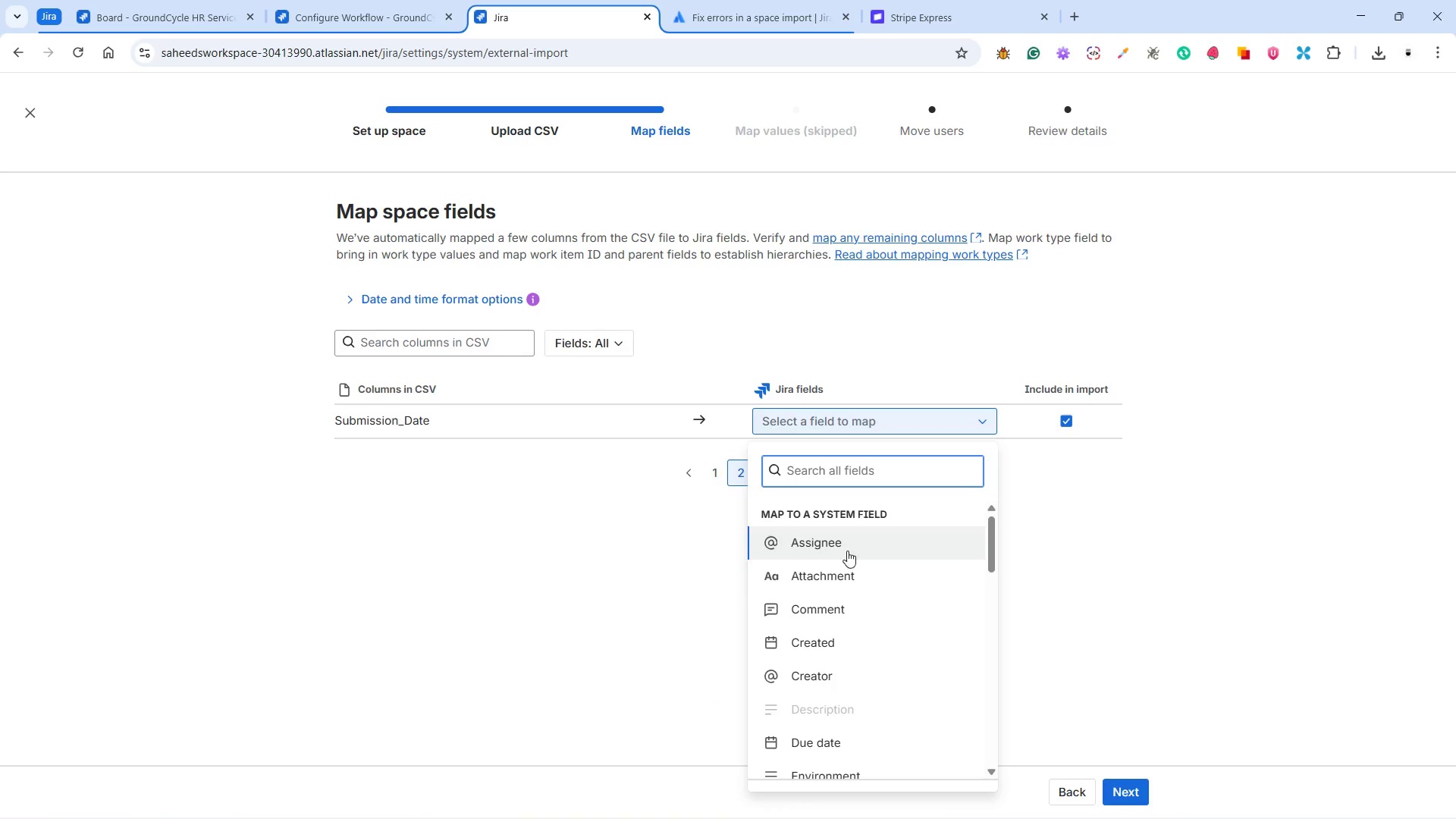 
scroll: coordinate [845, 588], scroll_direction: down, amount: 20.0
 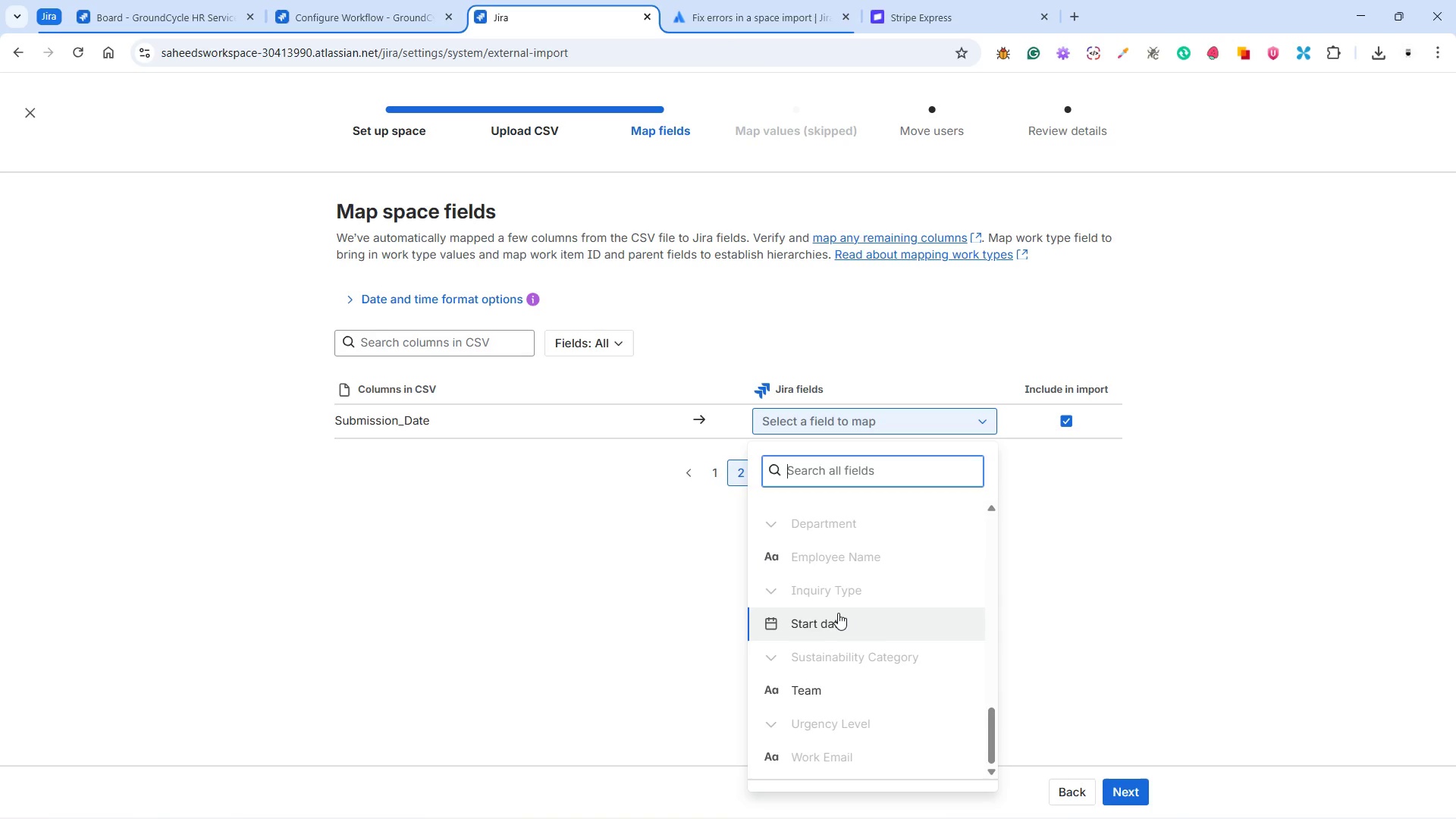 
left_click([838, 613])
 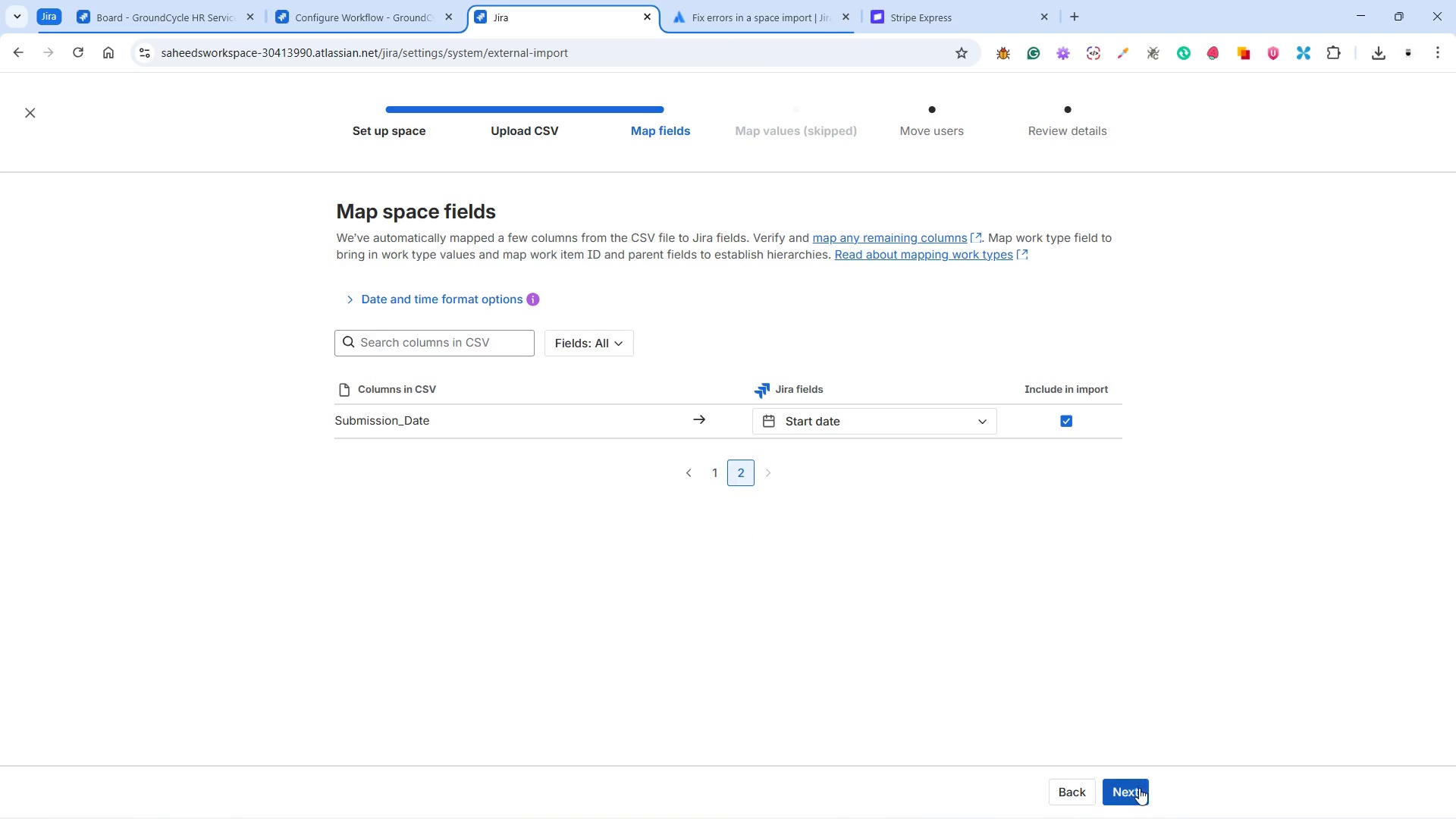 
left_click([1148, 792])
 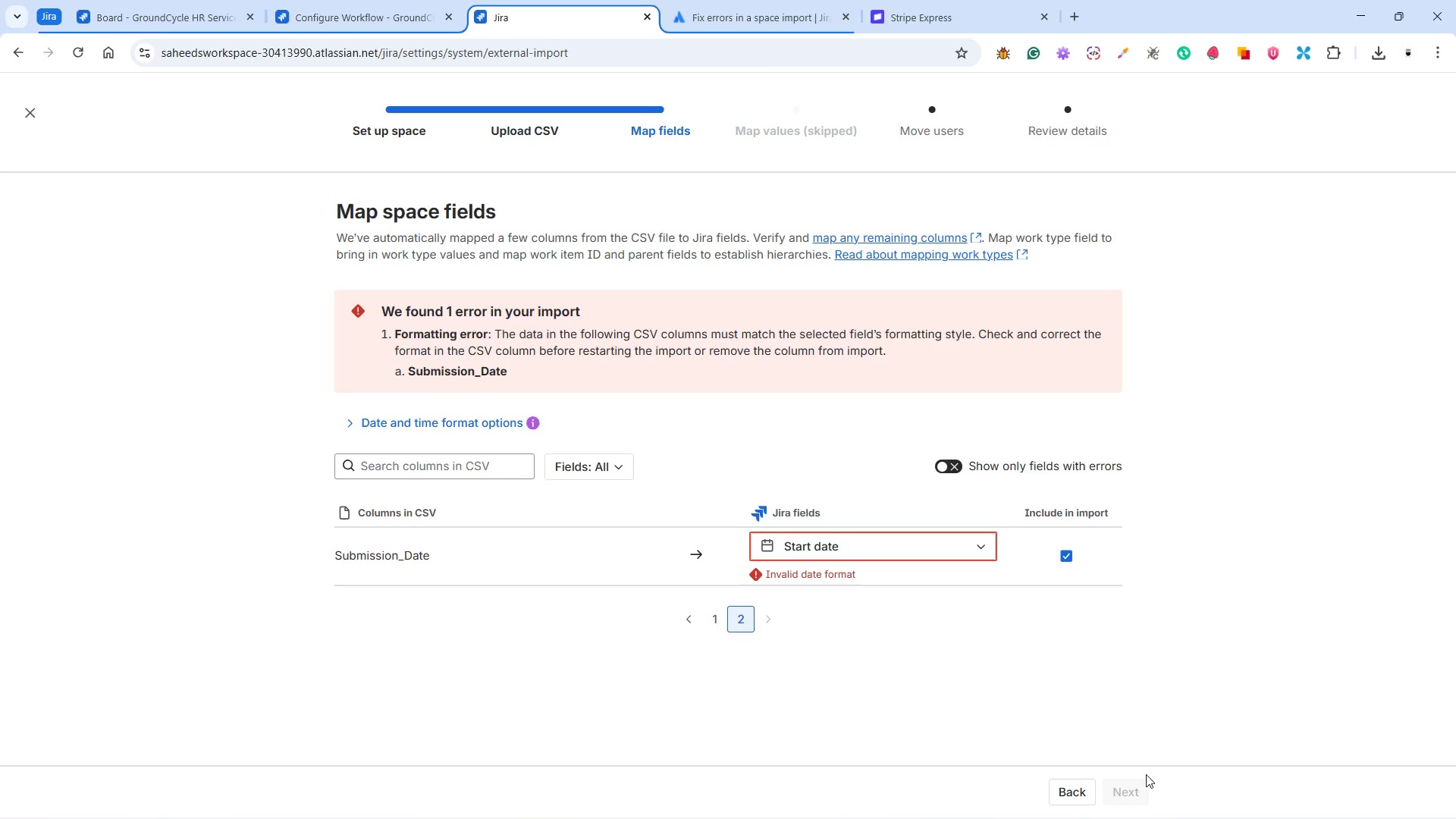 
wait(6.52)
 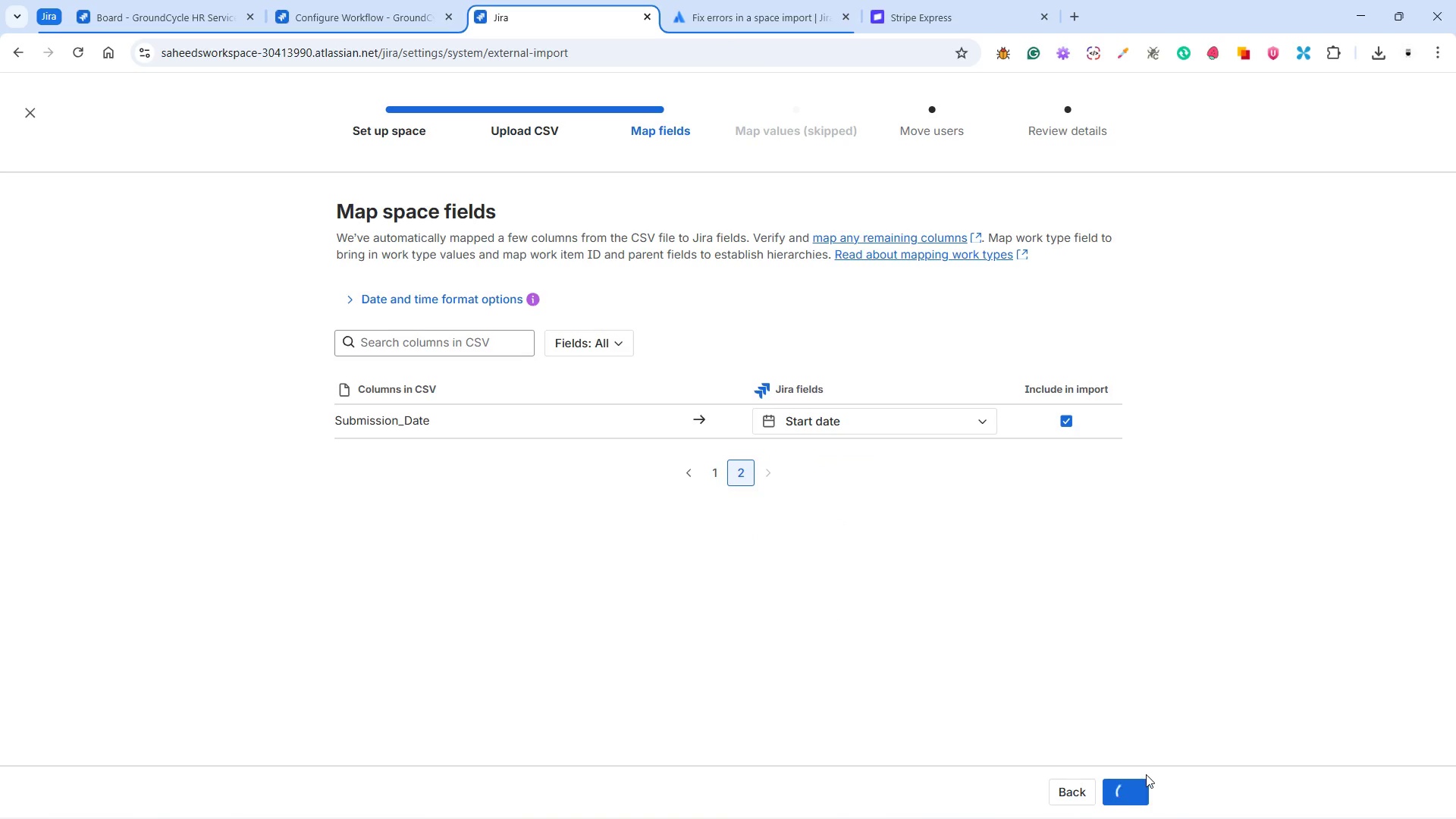 
left_click([508, 427])
 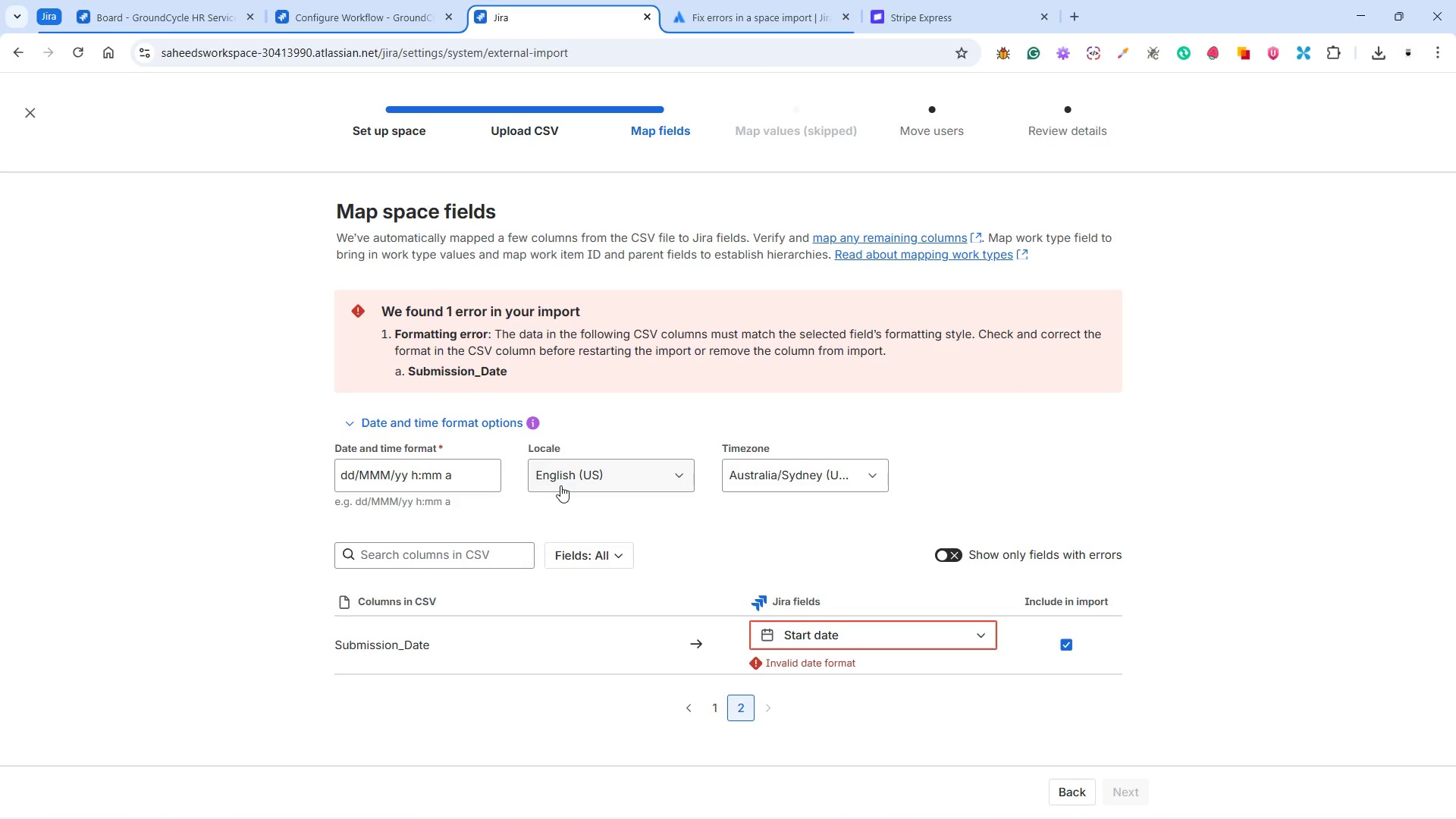 
left_click([560, 485])
 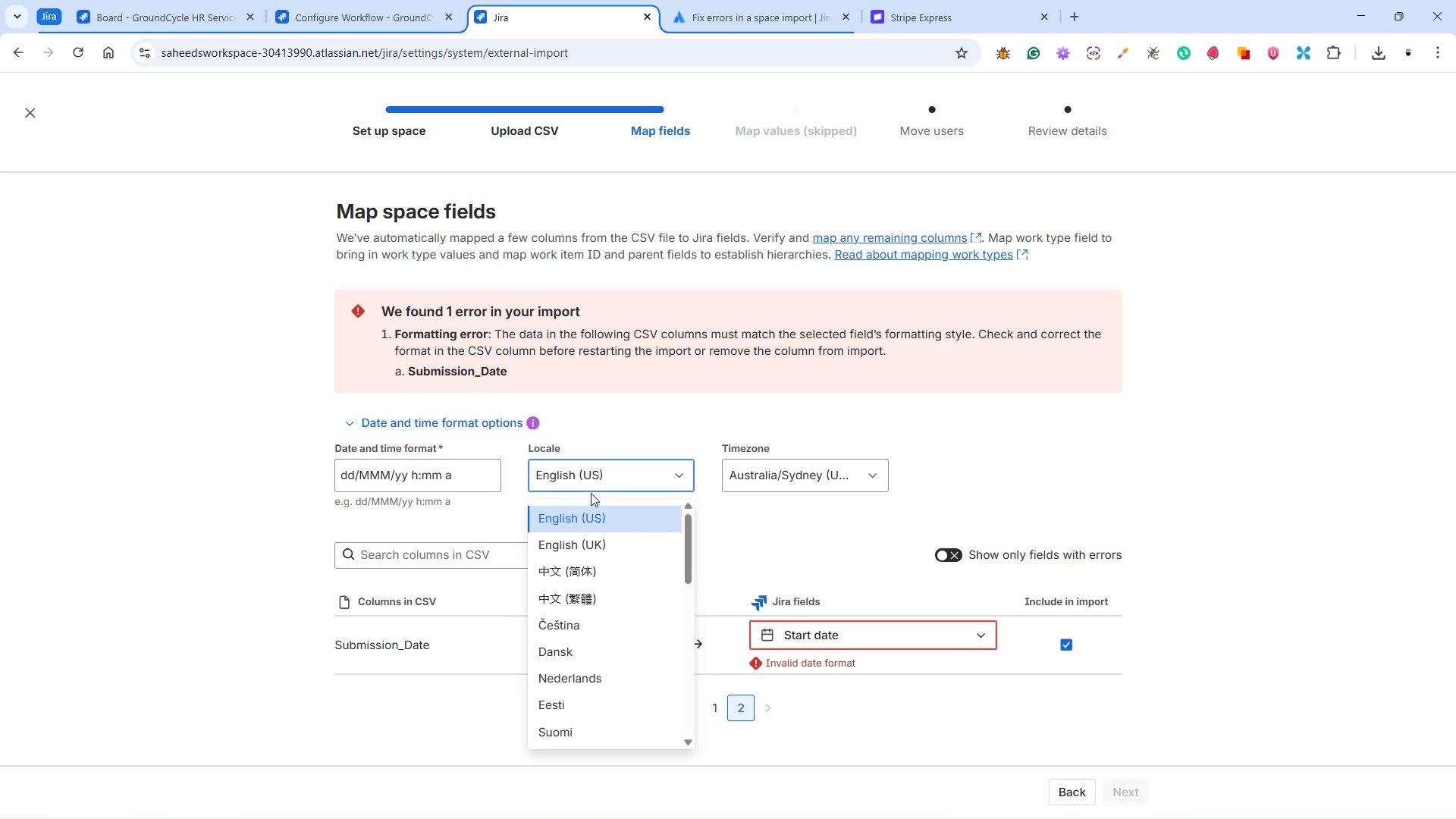 
left_click([450, 472])
 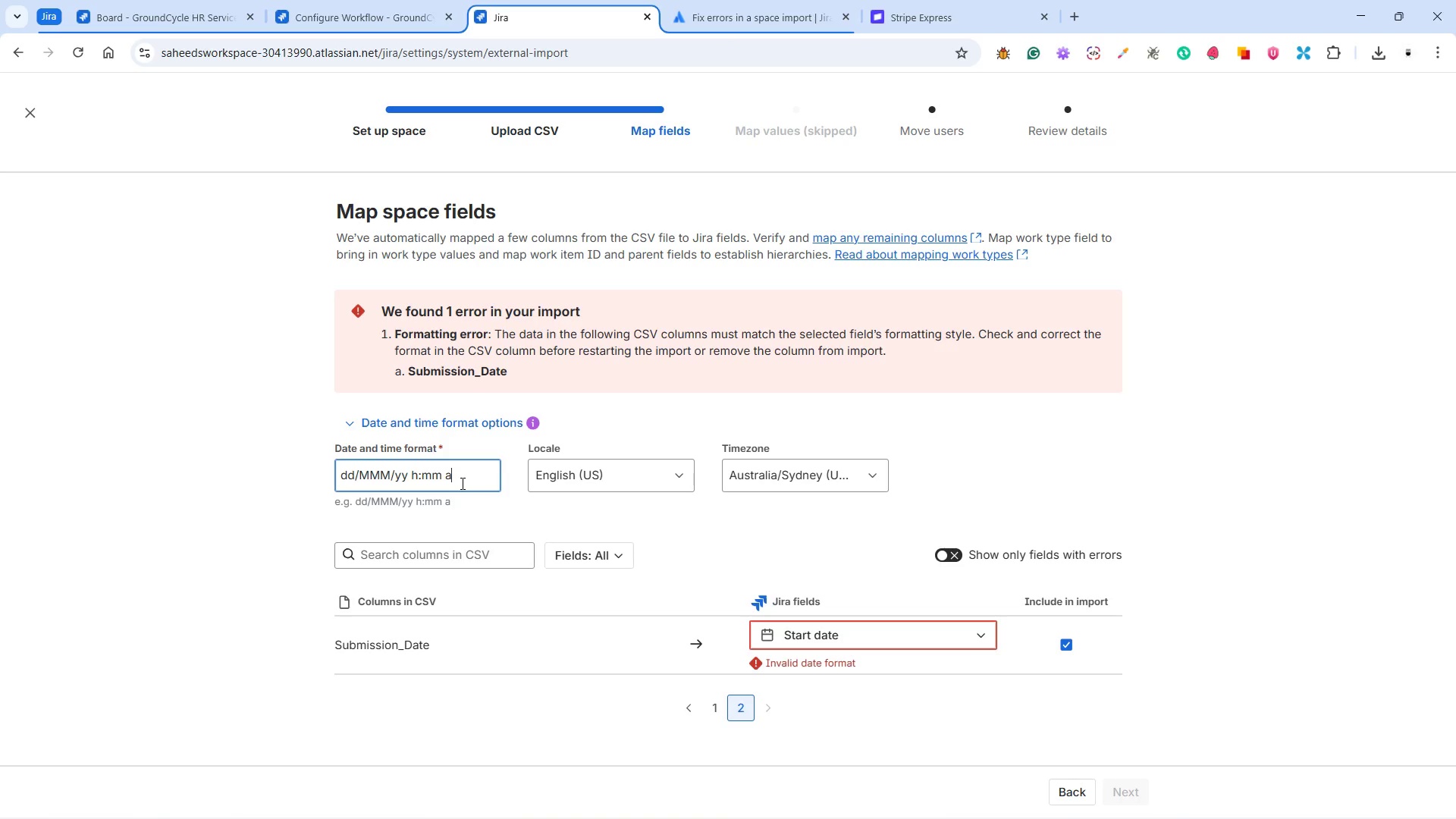 
key(Backspace)
 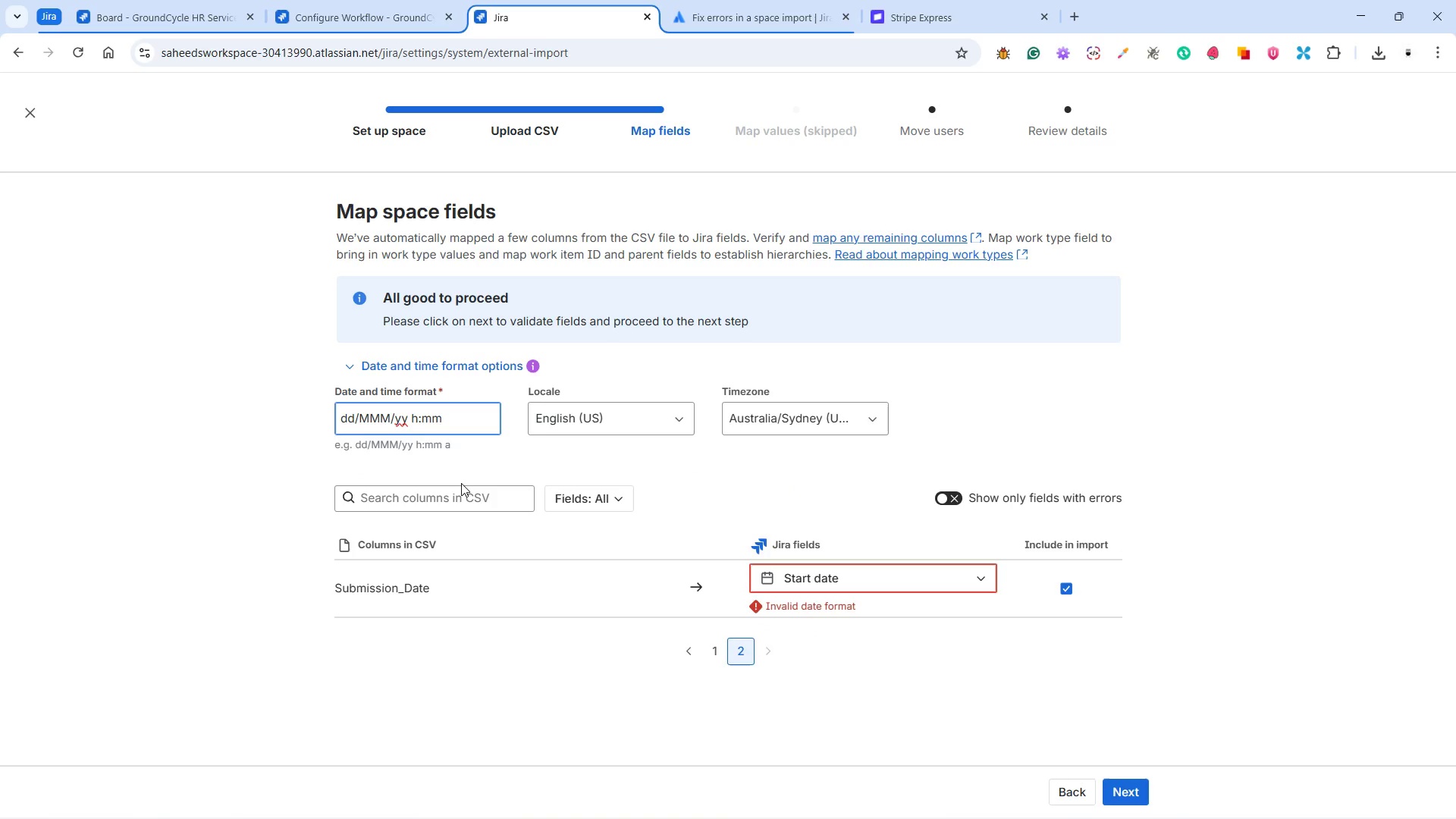 
key(Backspace)
 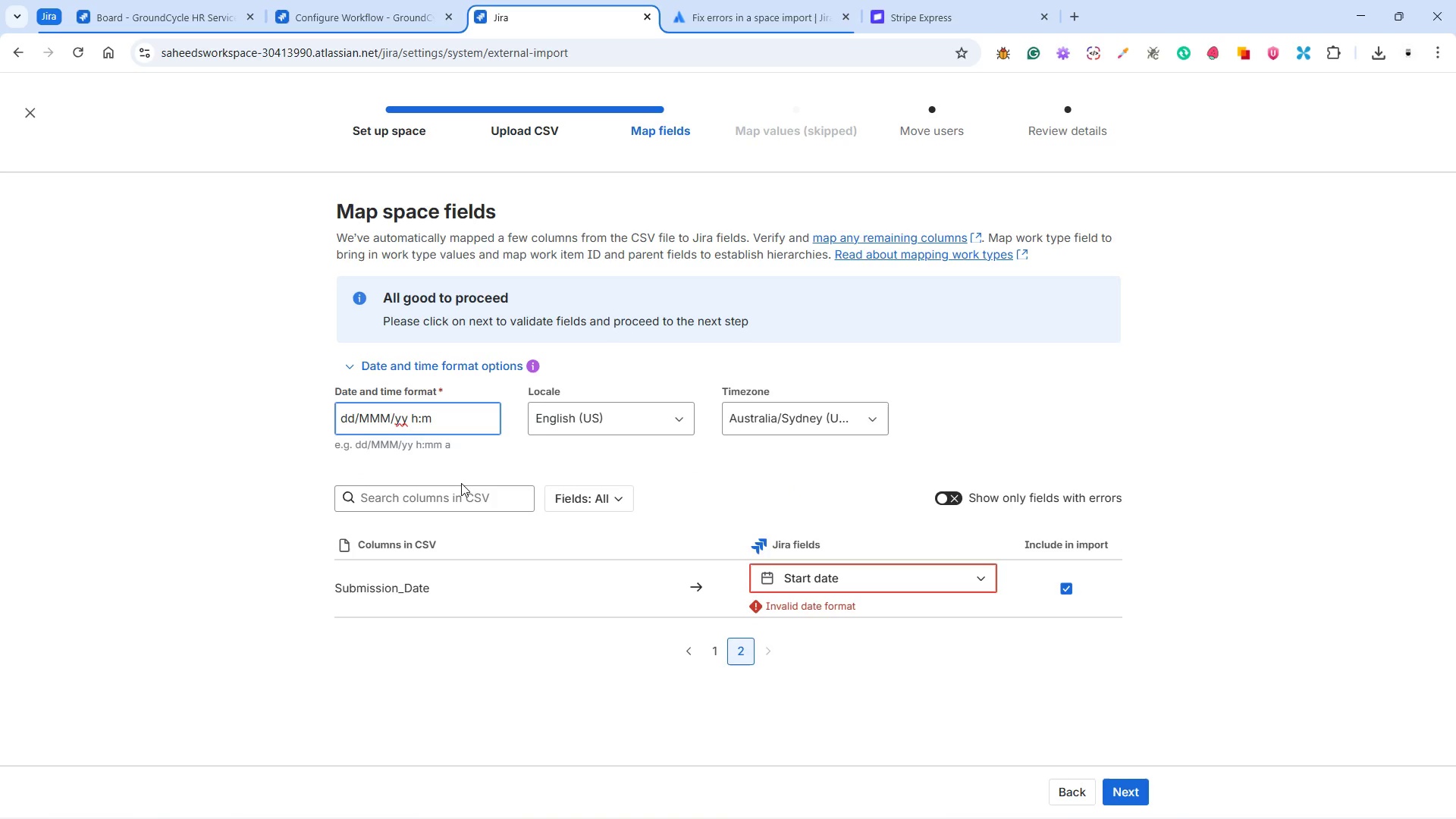 
key(Backspace)
 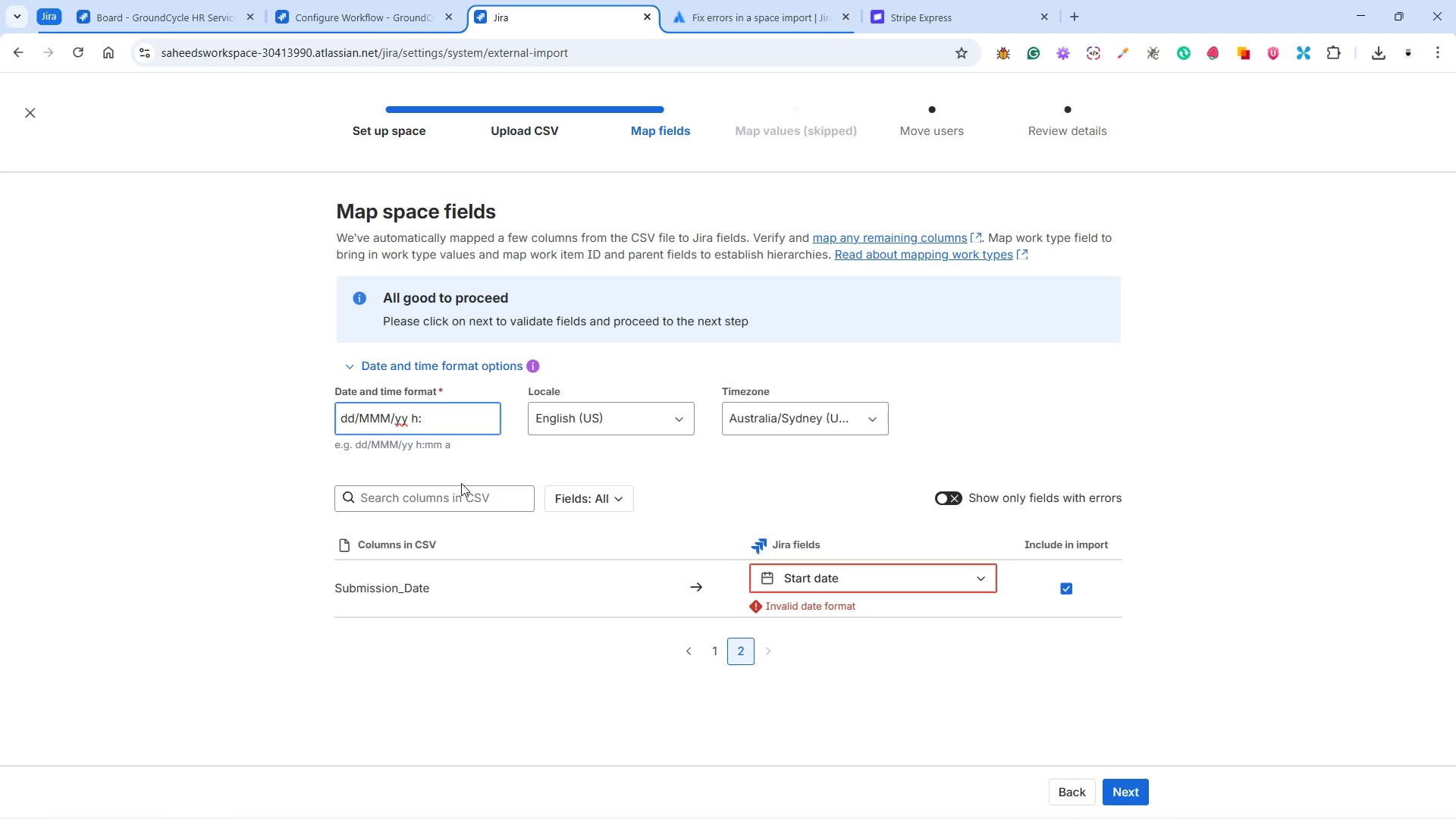 
key(Backspace)
 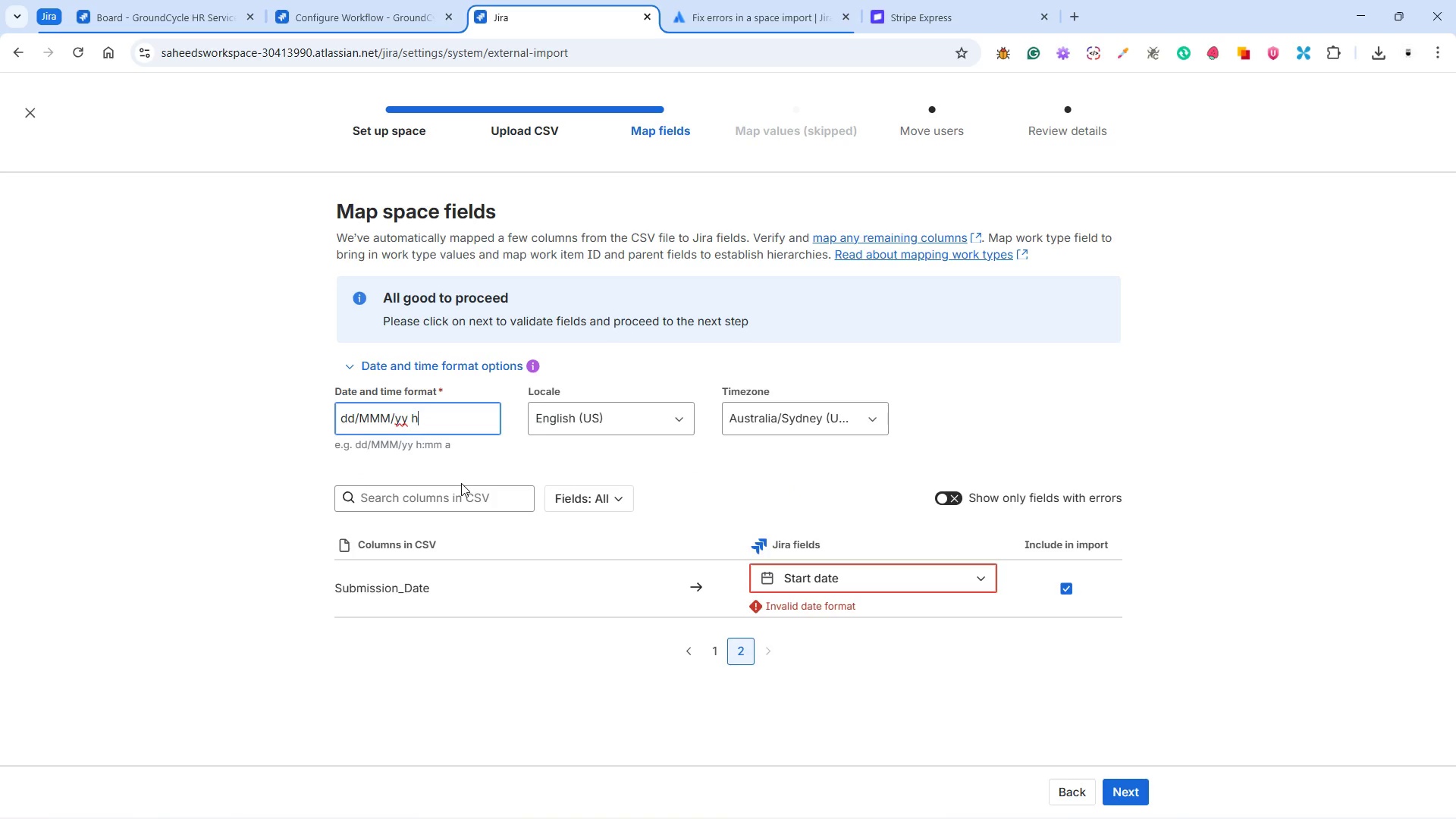 
key(Backspace)
 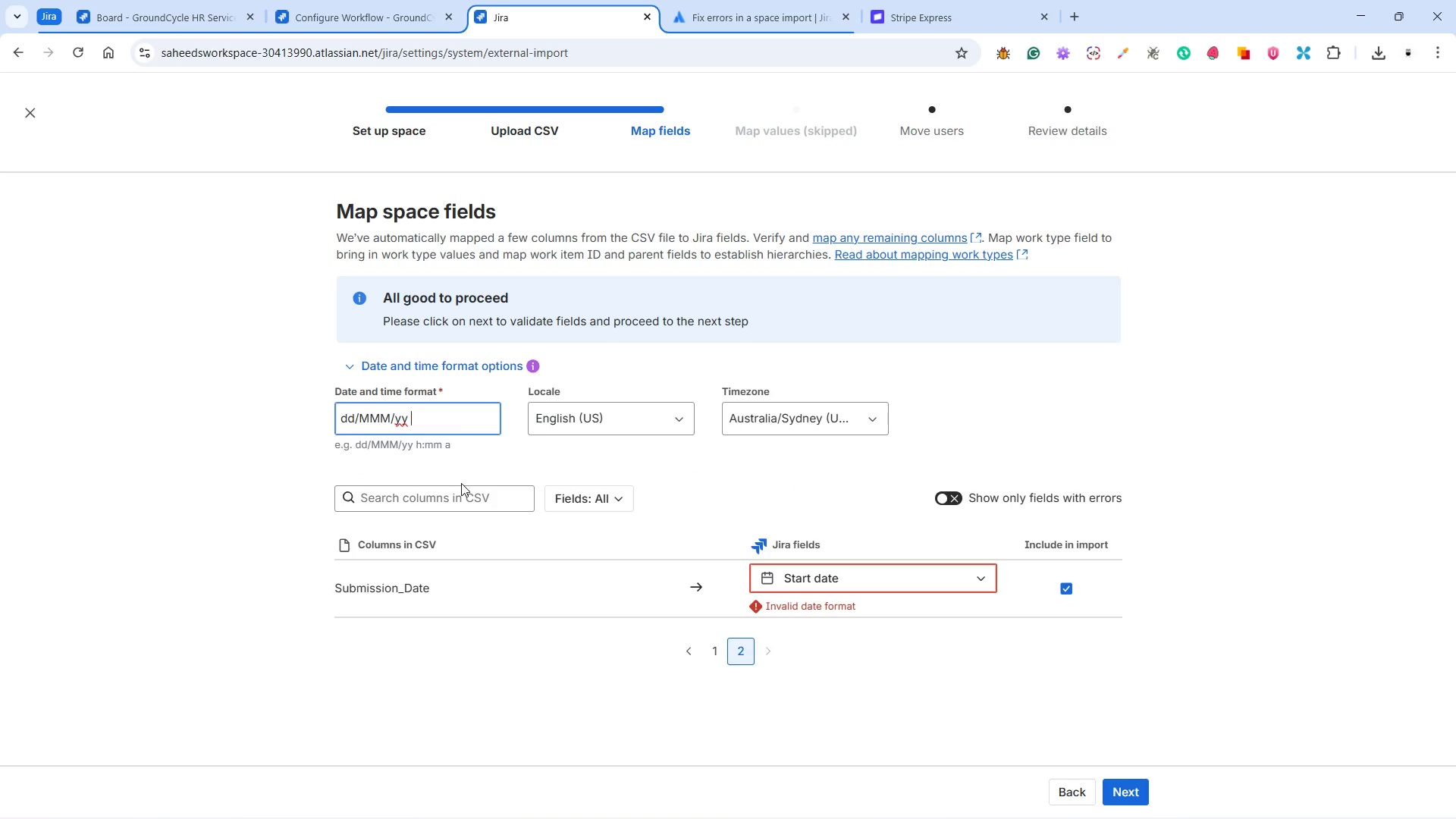 
key(Backspace)
 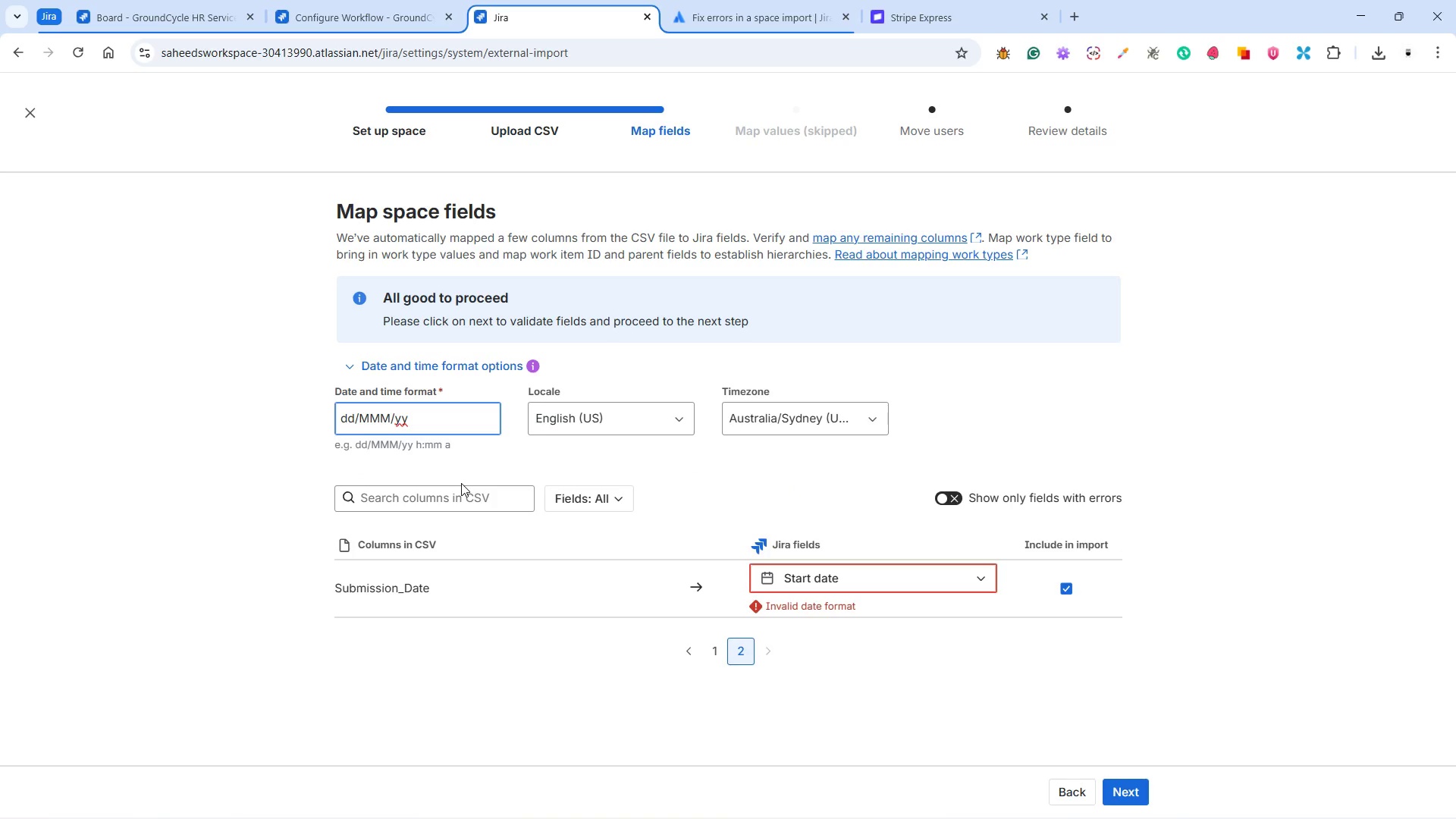 
key(Backspace)
 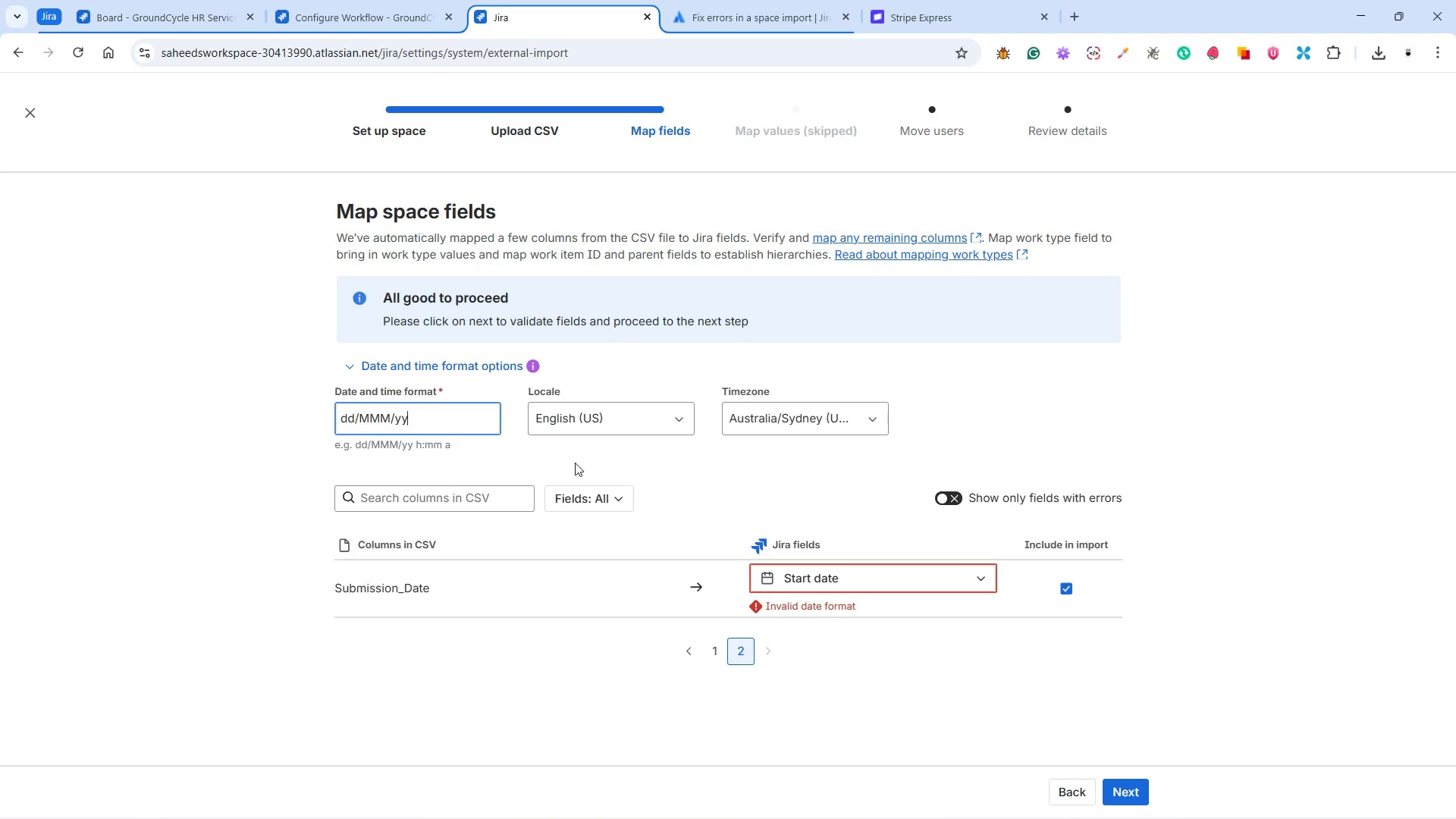 
left_click([576, 460])
 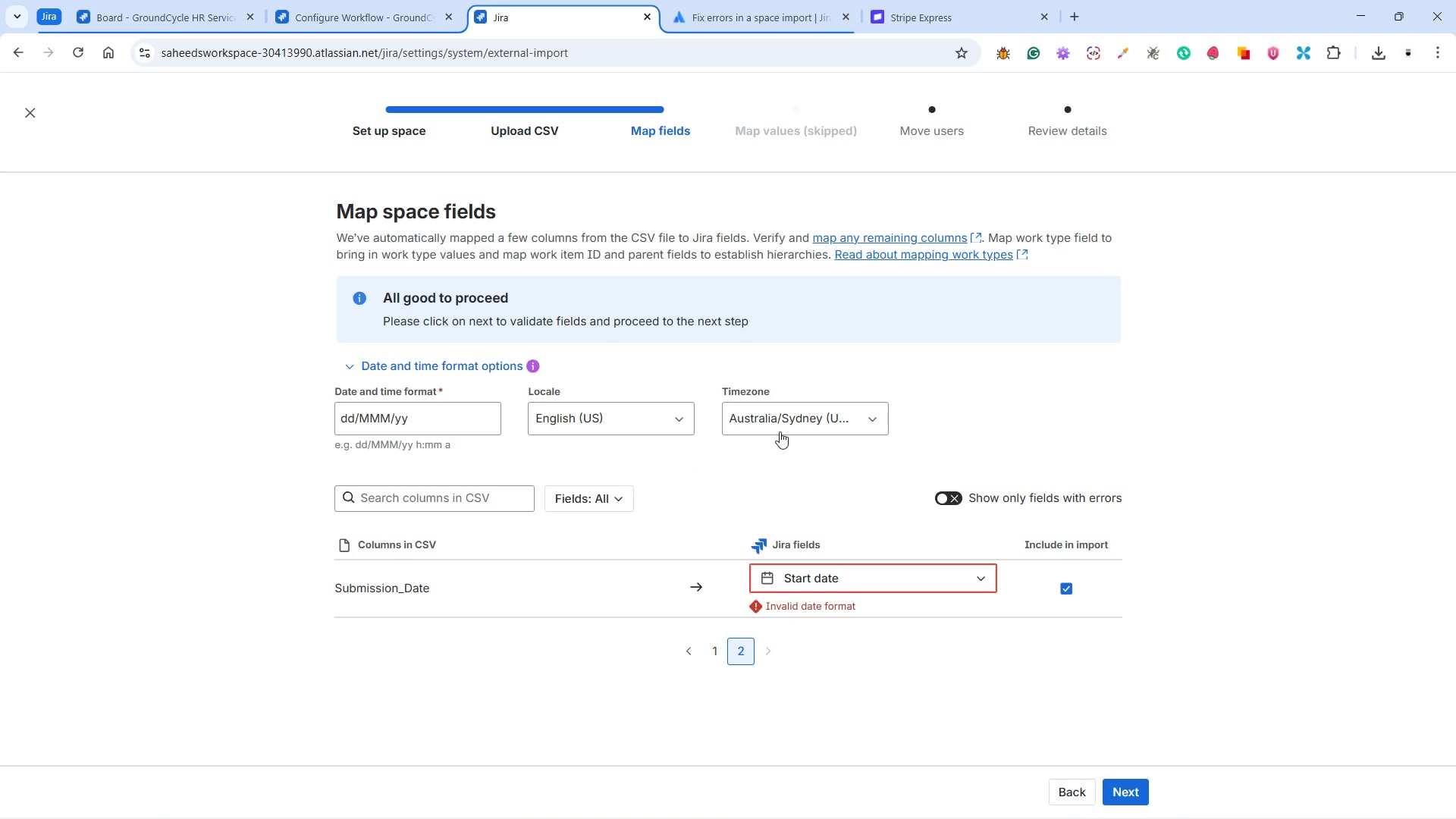 
left_click([780, 418])
 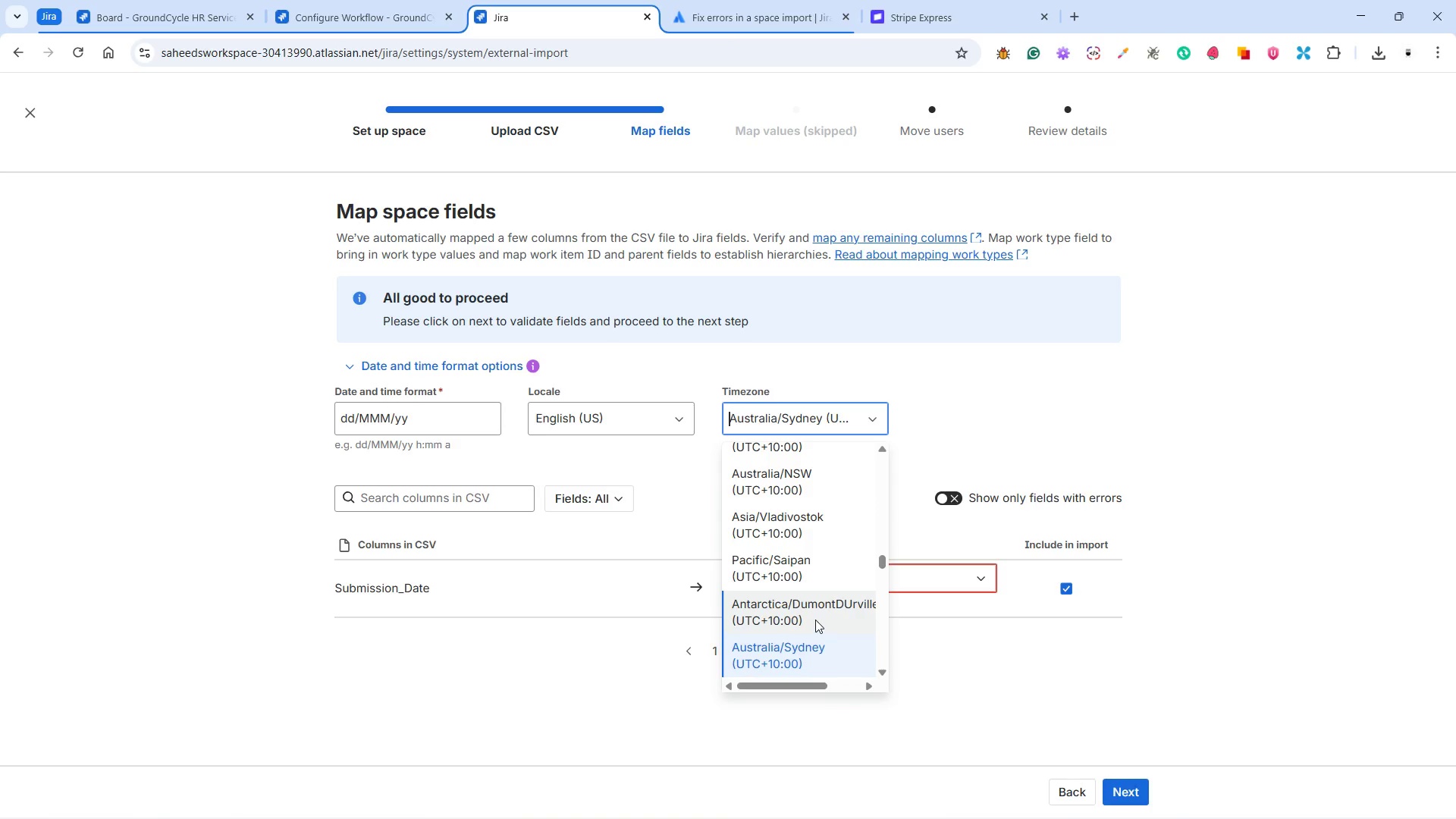 
scroll: coordinate [806, 600], scroll_direction: up, amount: 97.0
 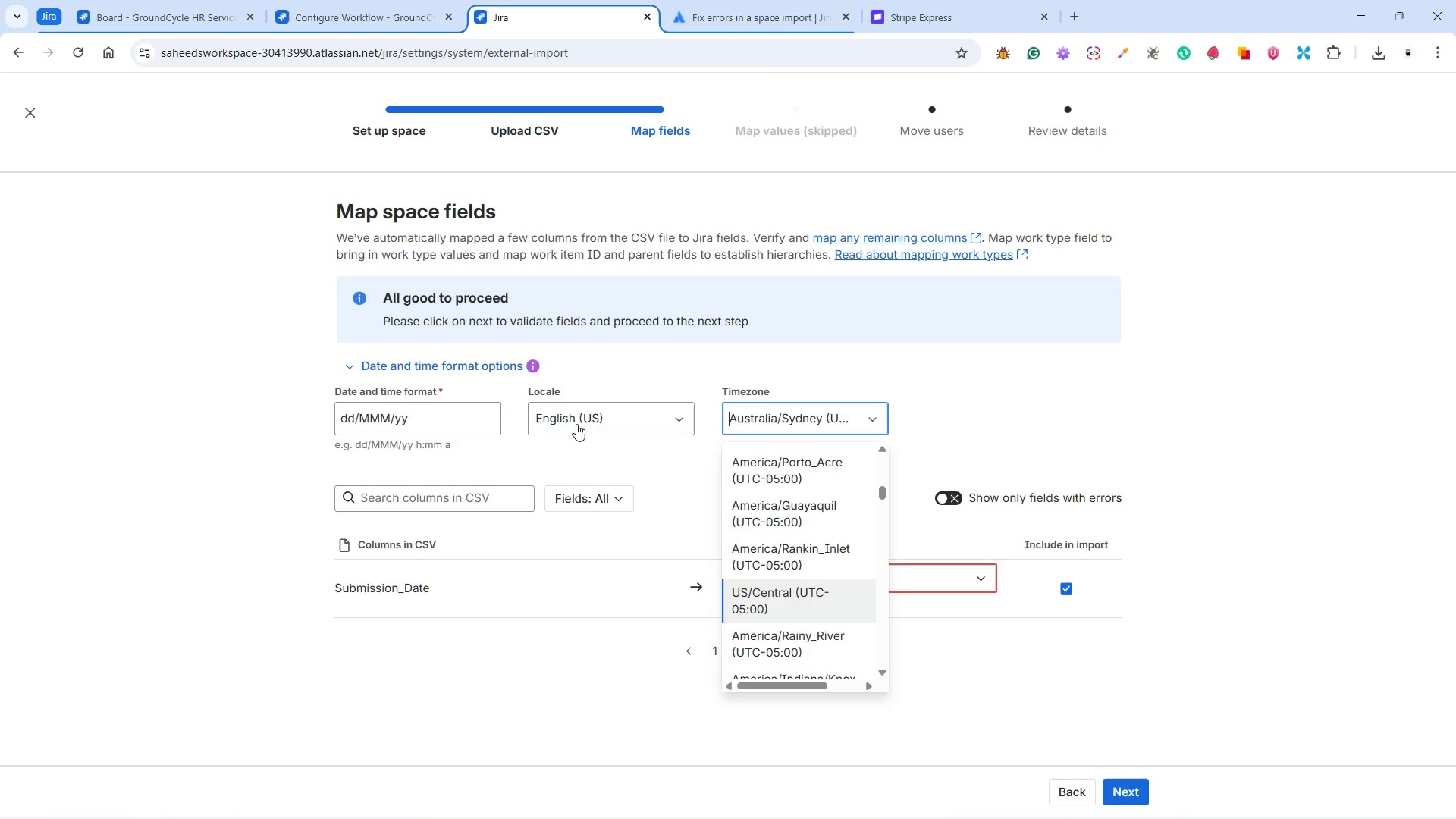 
left_click([567, 411])
 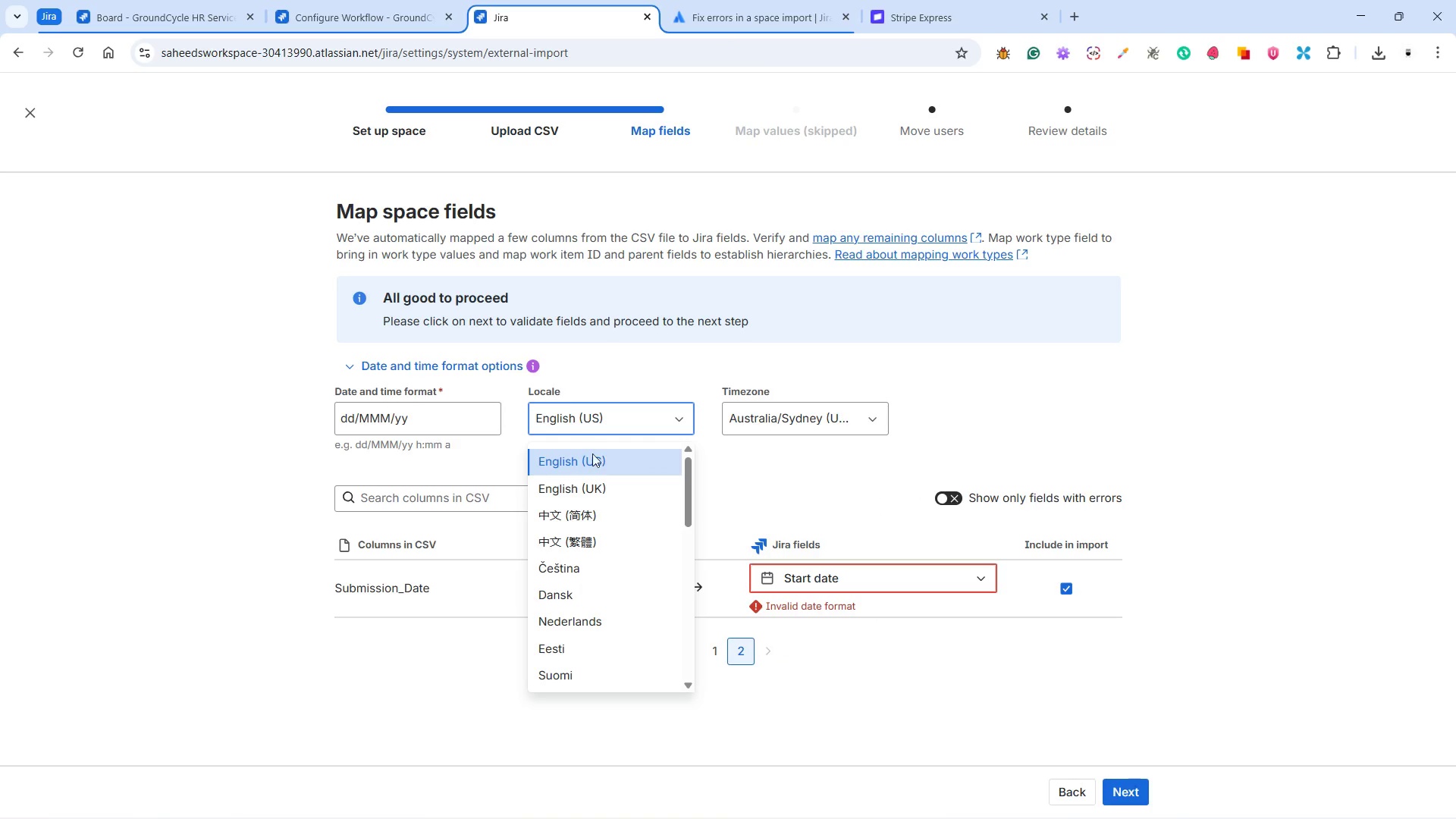 
scroll: coordinate [601, 466], scroll_direction: up, amount: 4.0
 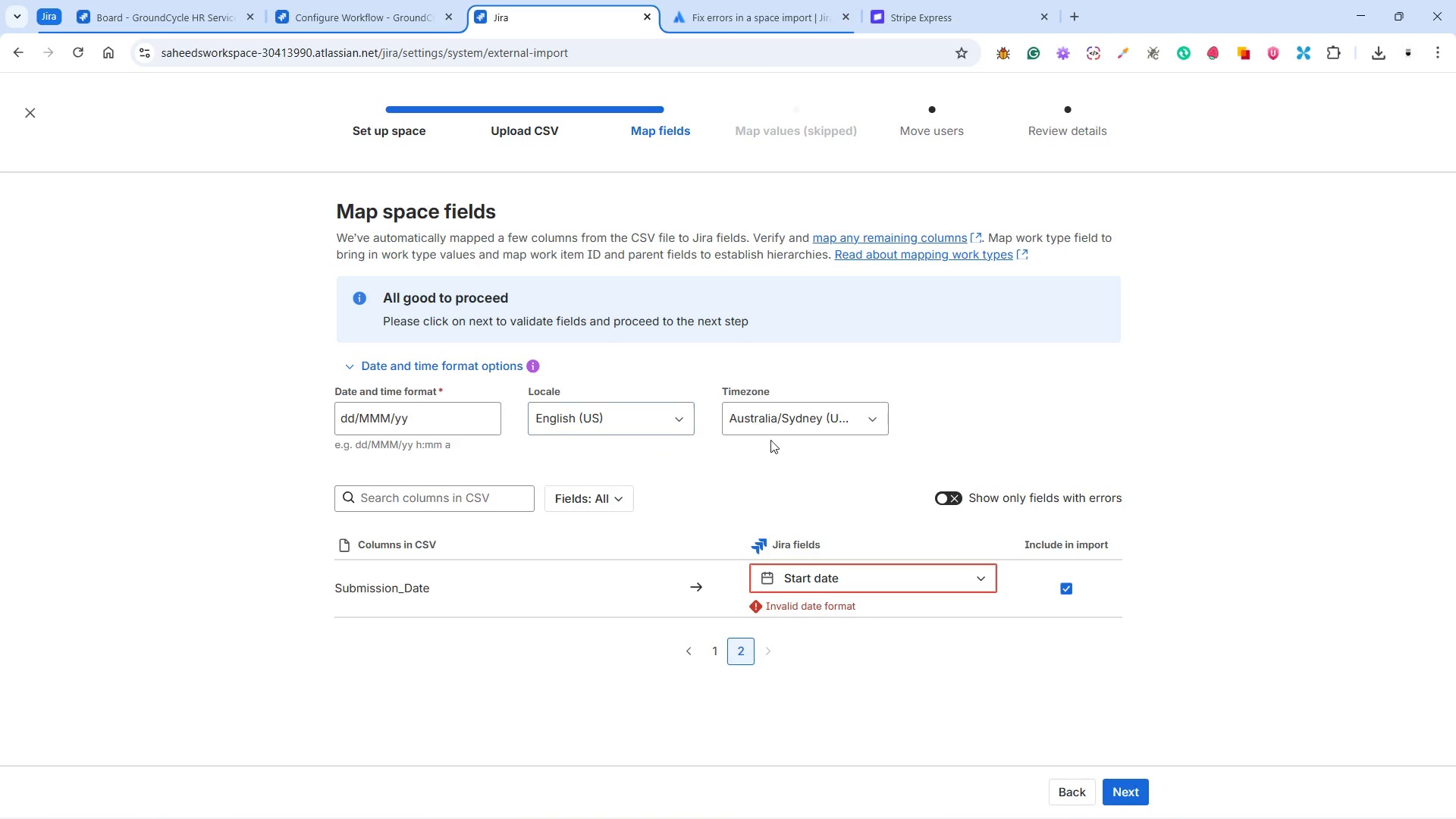 
double_click([788, 416])
 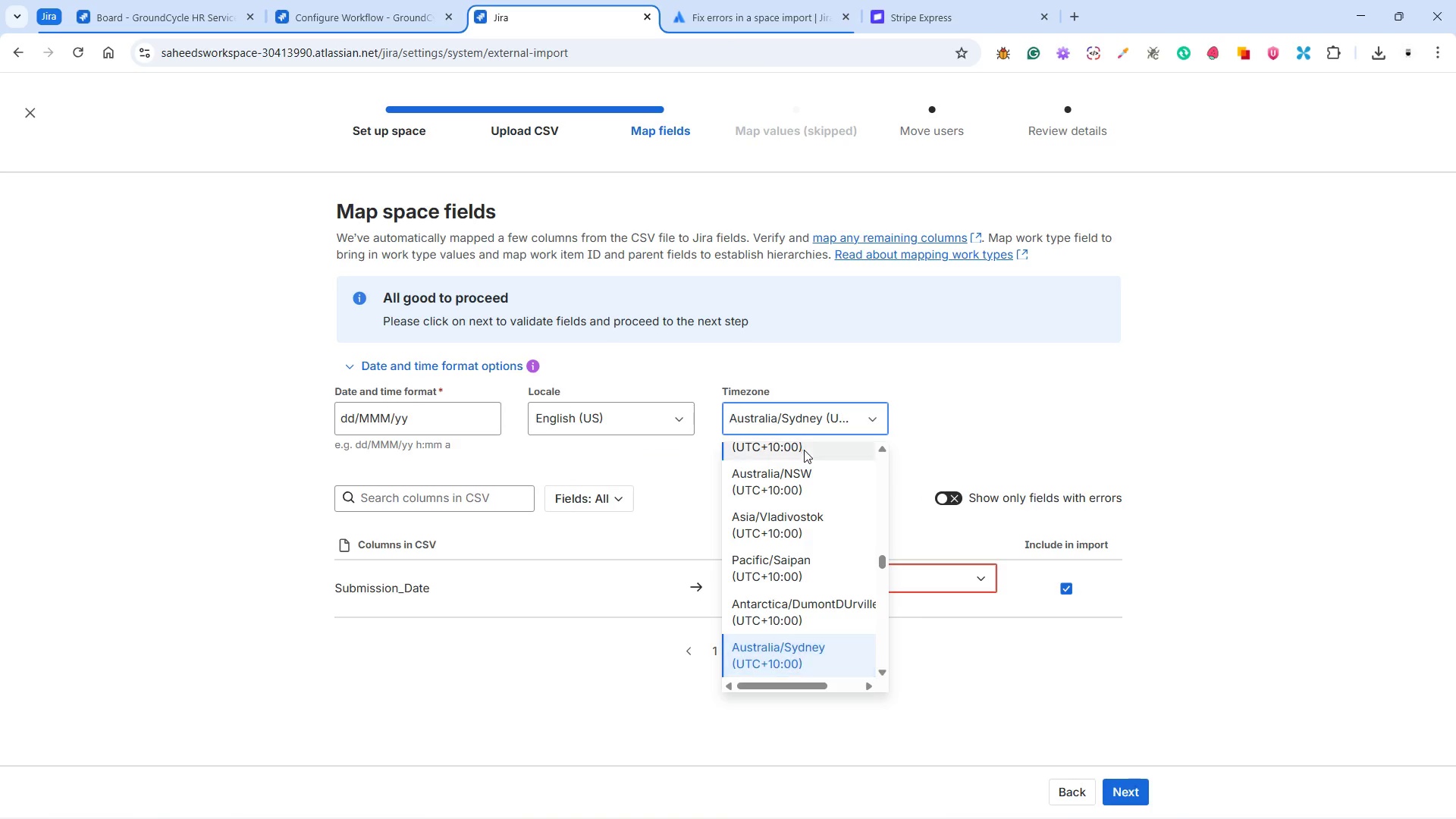 
scroll: coordinate [831, 501], scroll_direction: down, amount: 50.0
 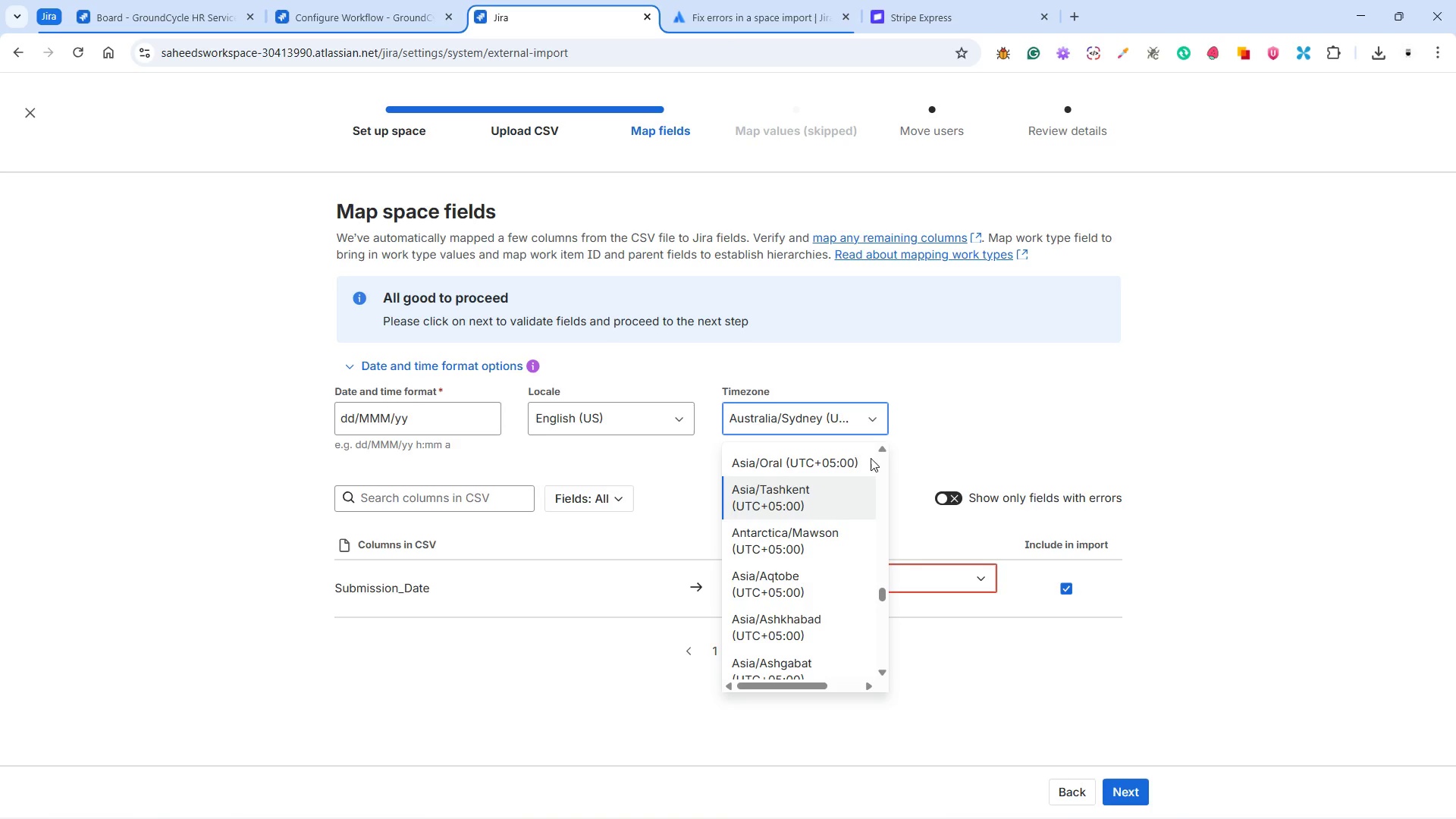 
scroll: coordinate [820, 507], scroll_direction: up, amount: 42.0
 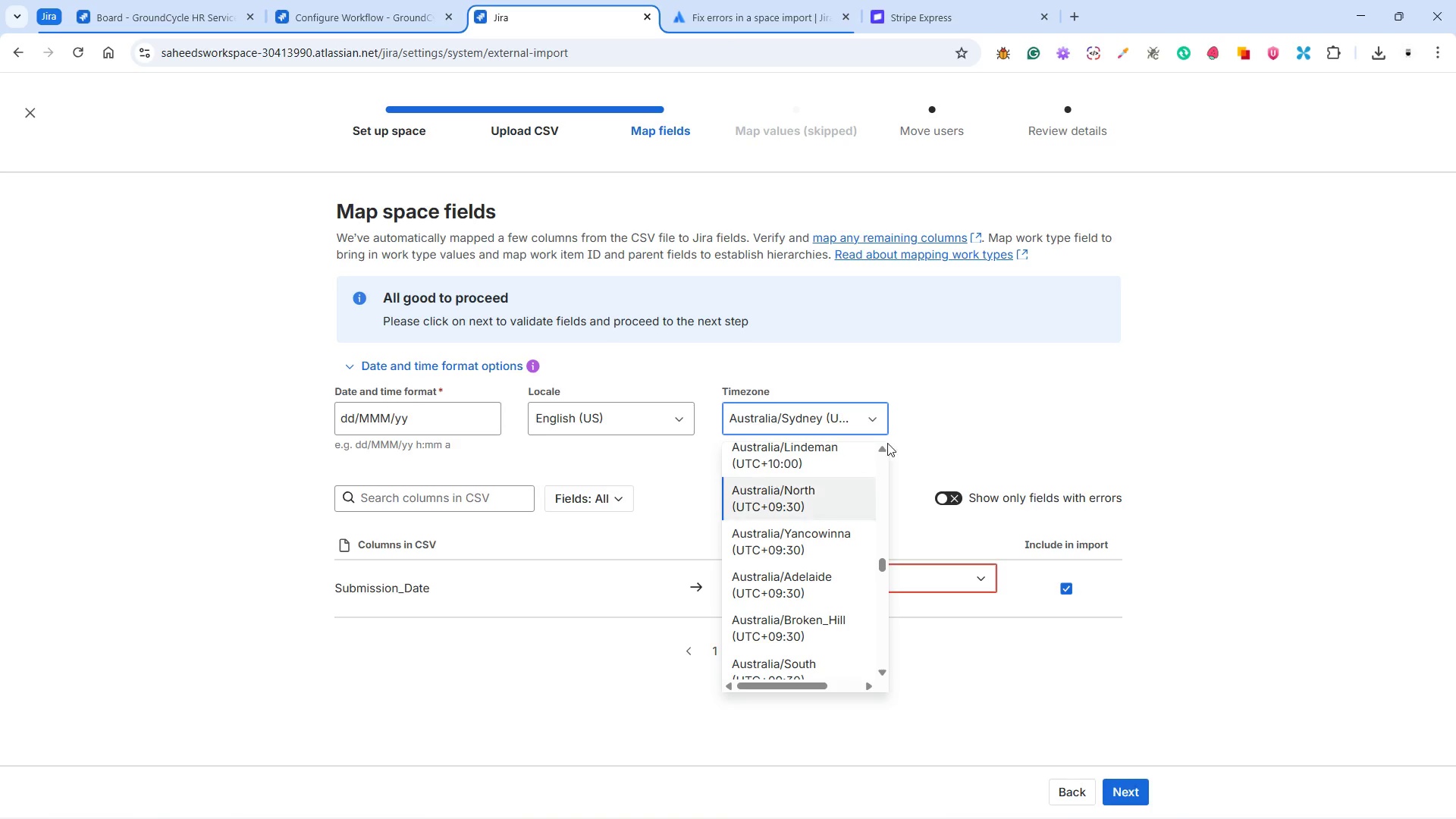 
left_click([935, 395])
 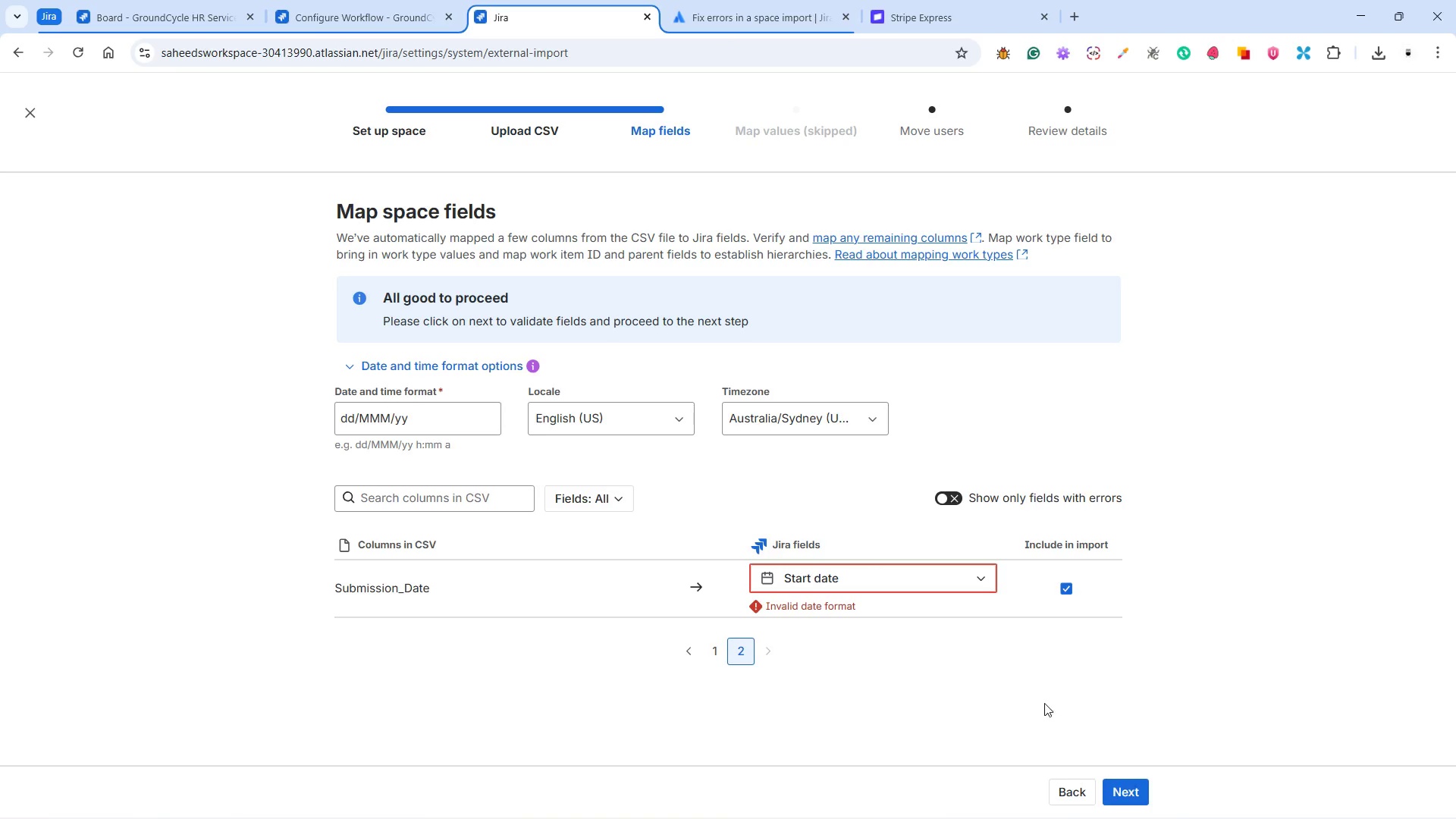 
left_click([1133, 786])
 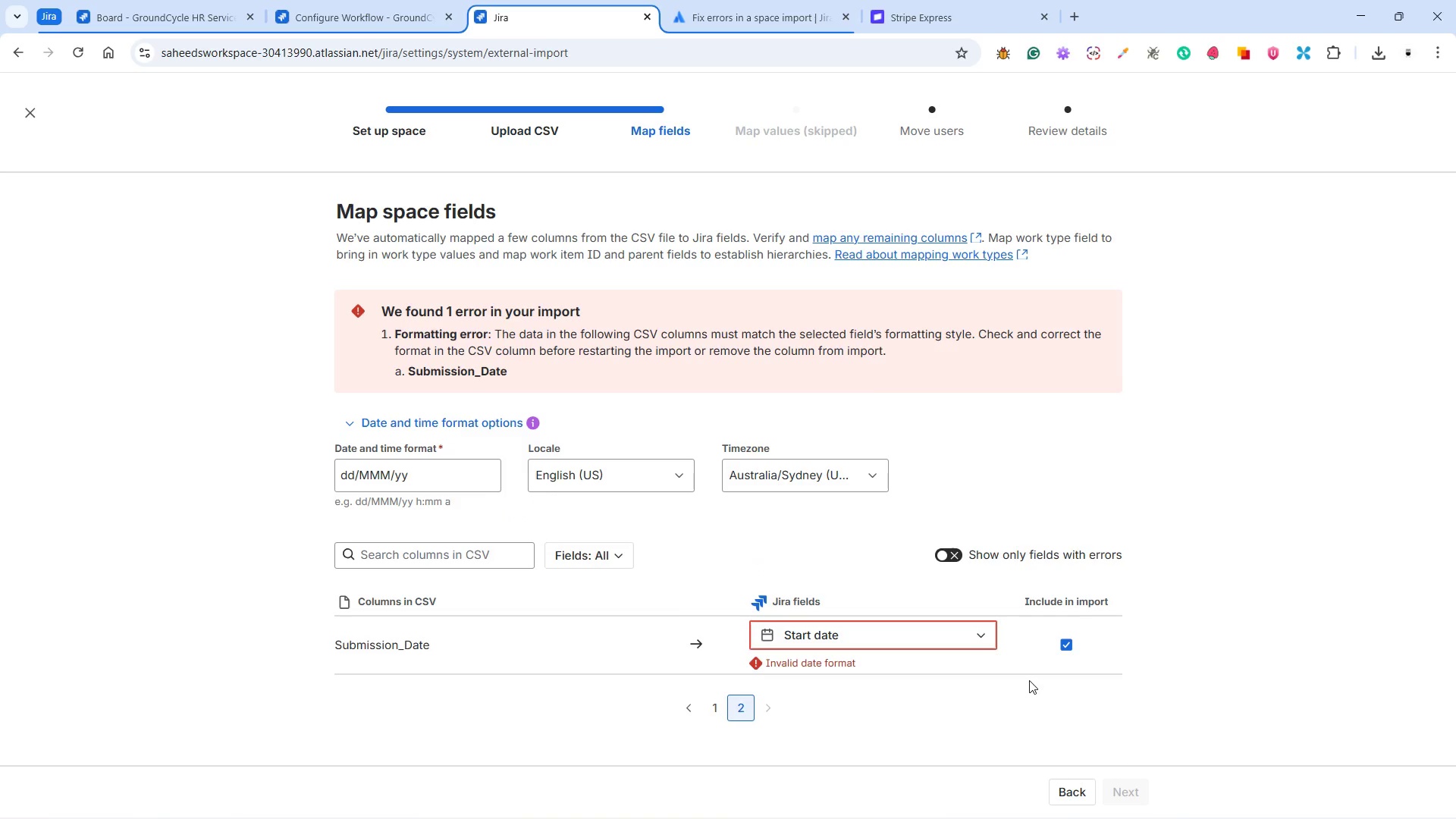 
left_click([1071, 640])
 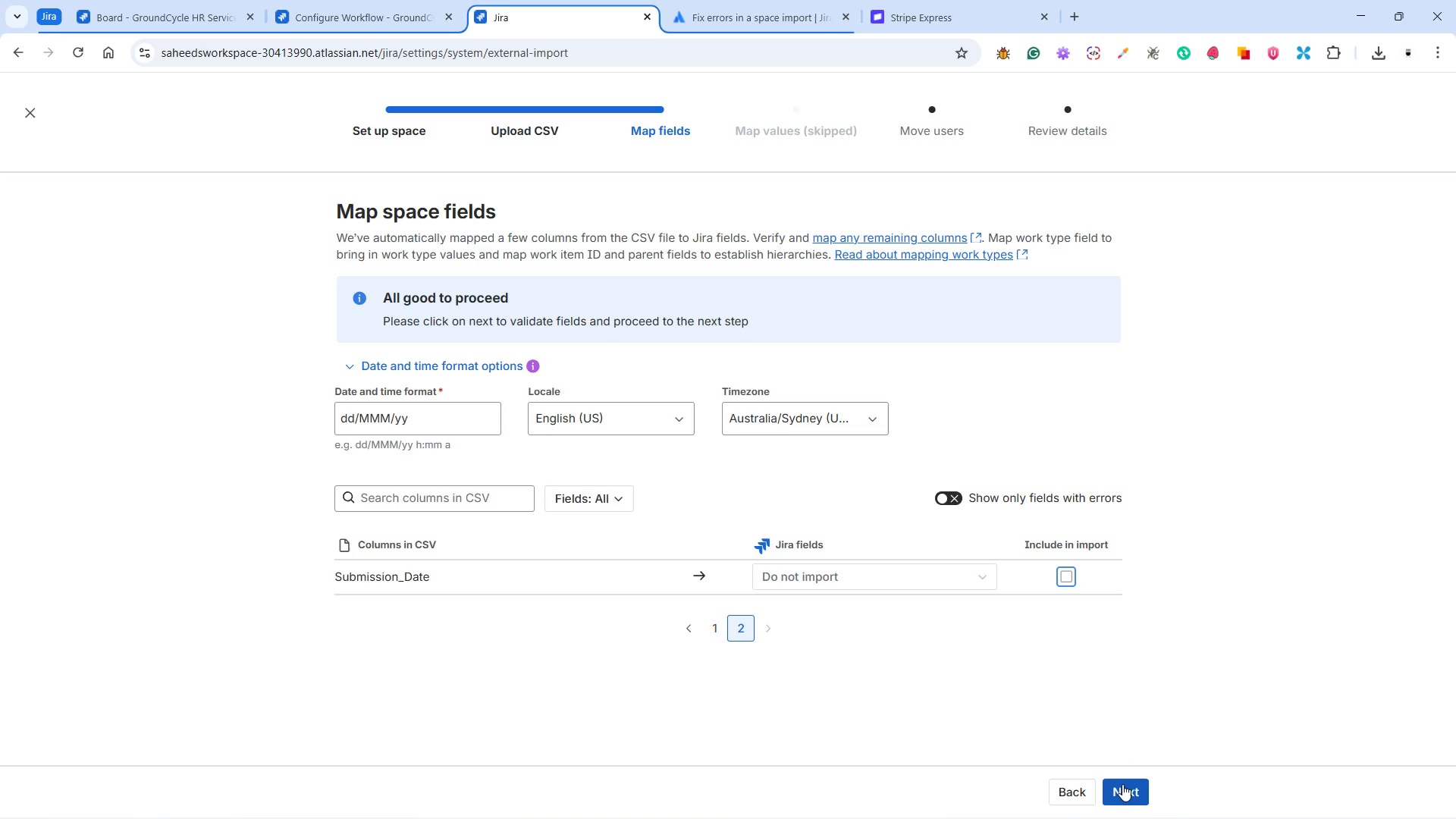 
left_click([1123, 791])
 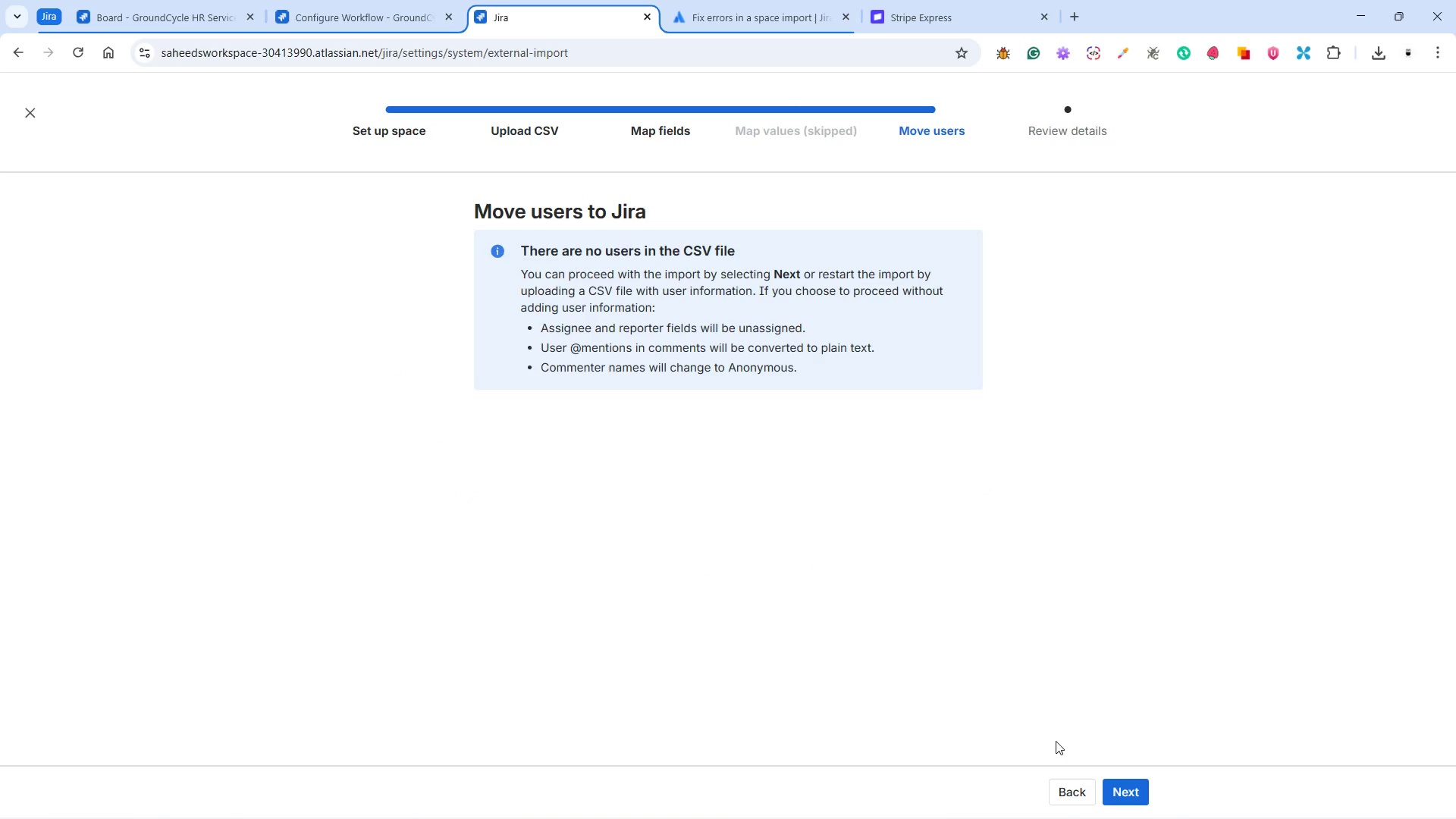 
left_click([1119, 786])
 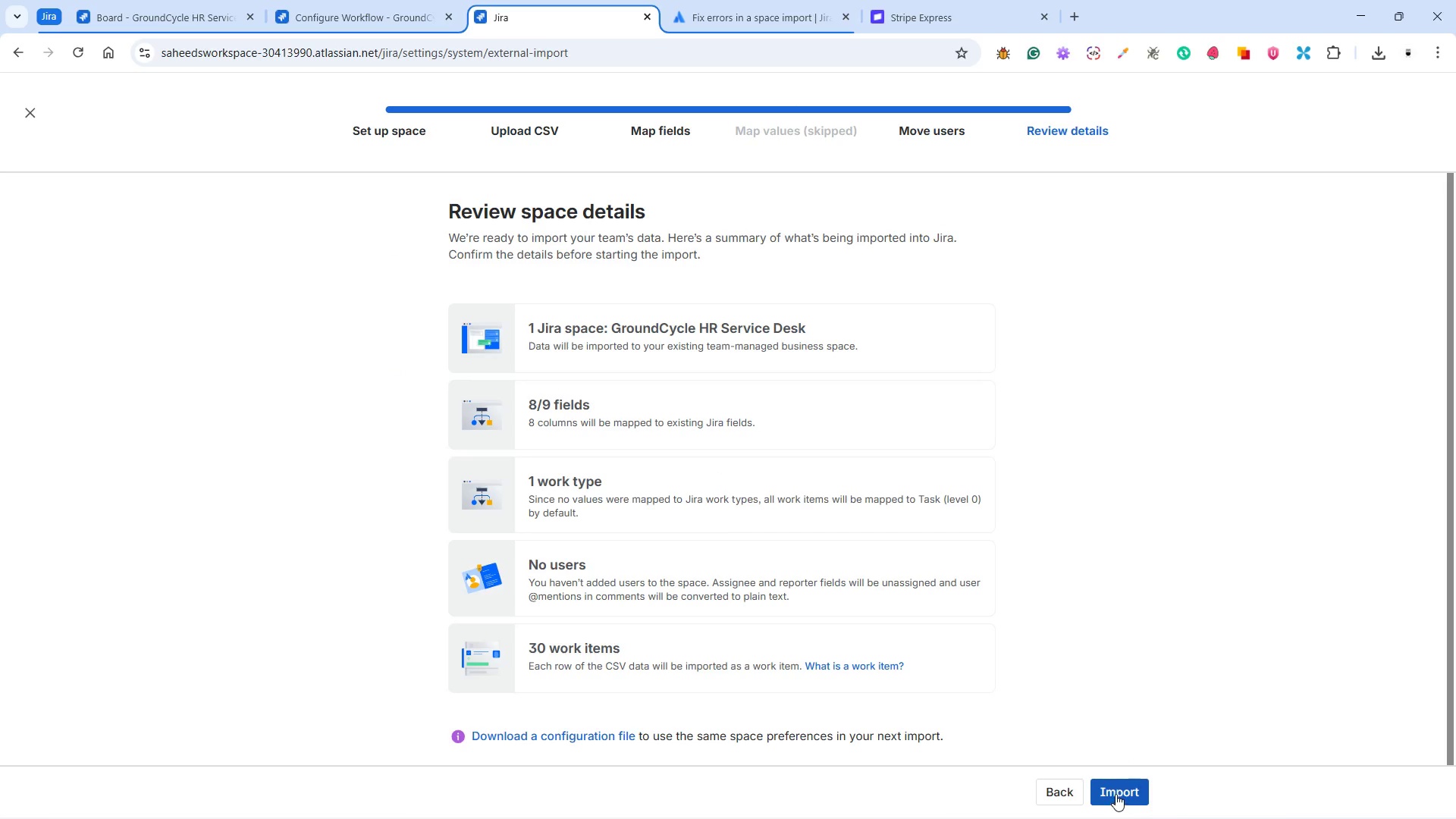 
left_click([1116, 793])
 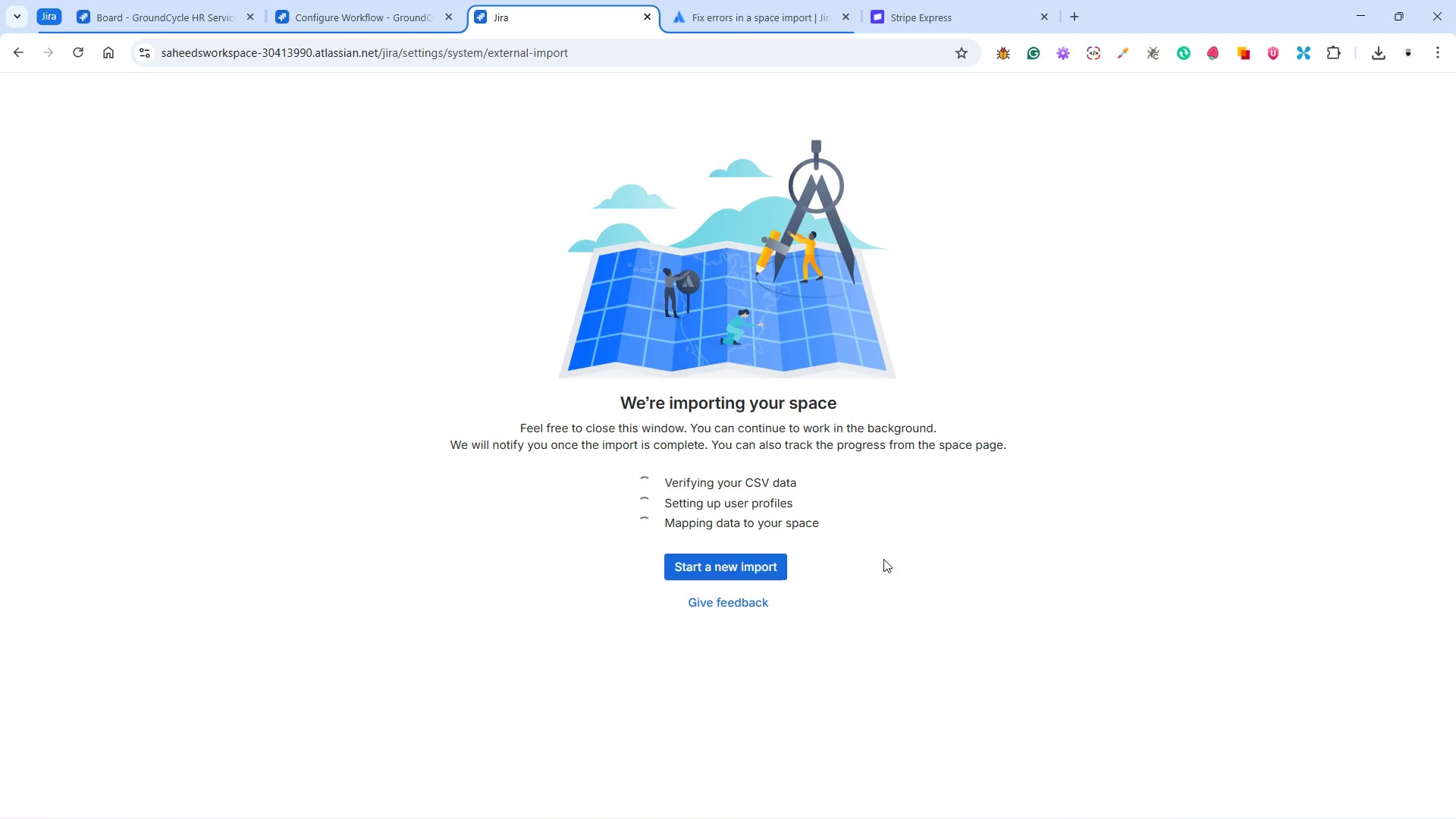 
wait(28.91)
 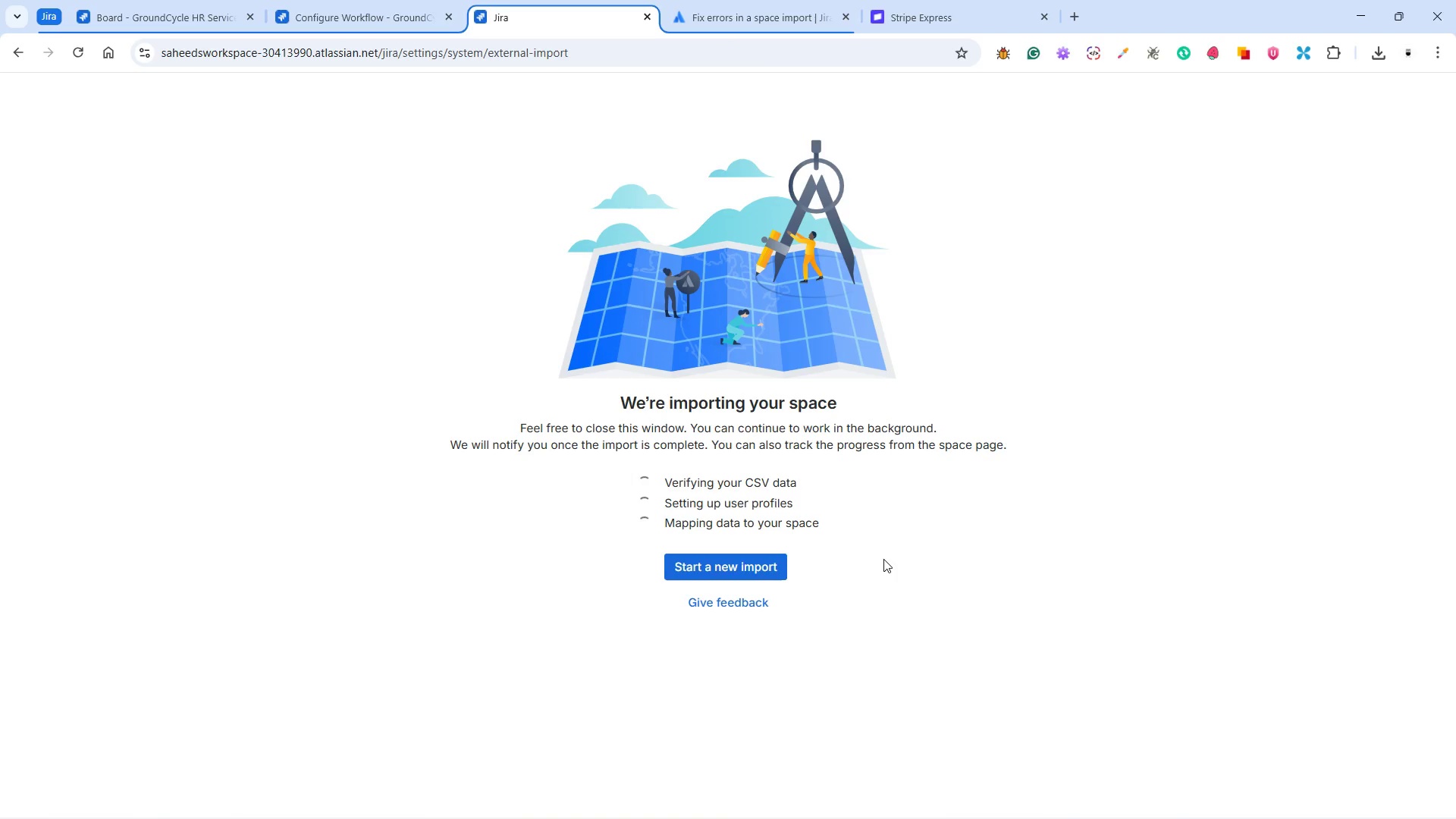 
double_click([821, 516])
 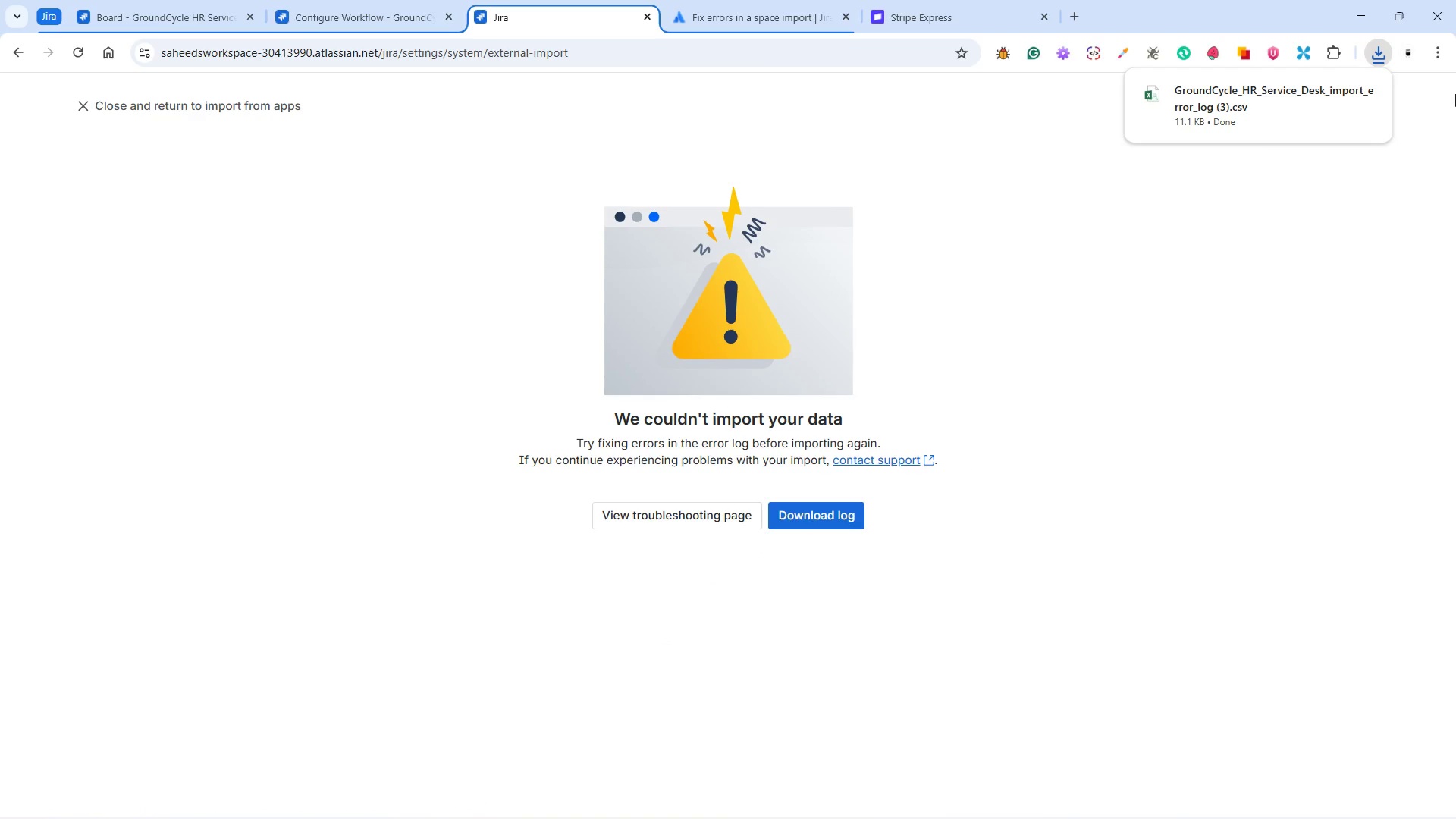 
left_click([1366, 94])
 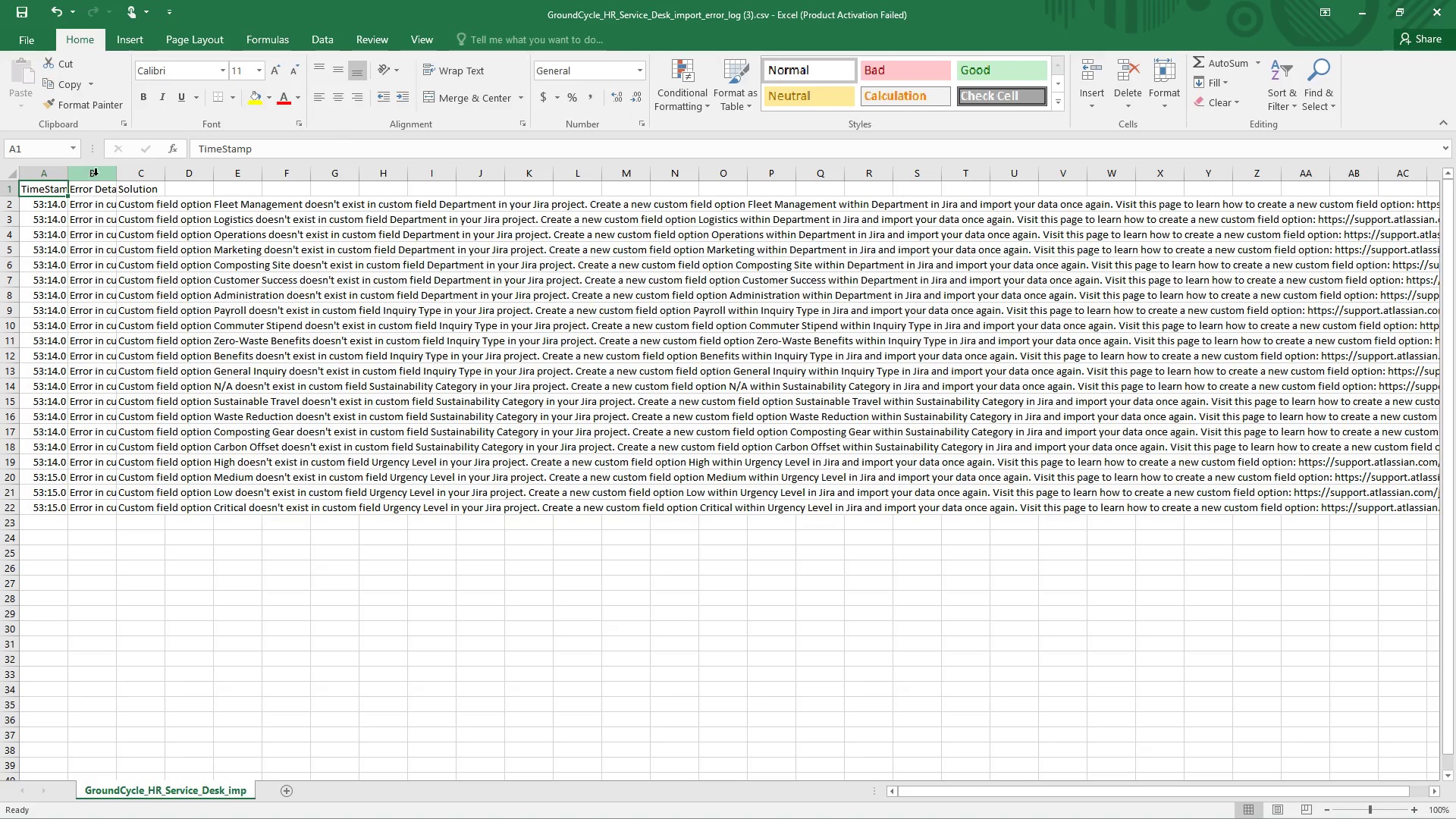 
double_click([121, 176])
 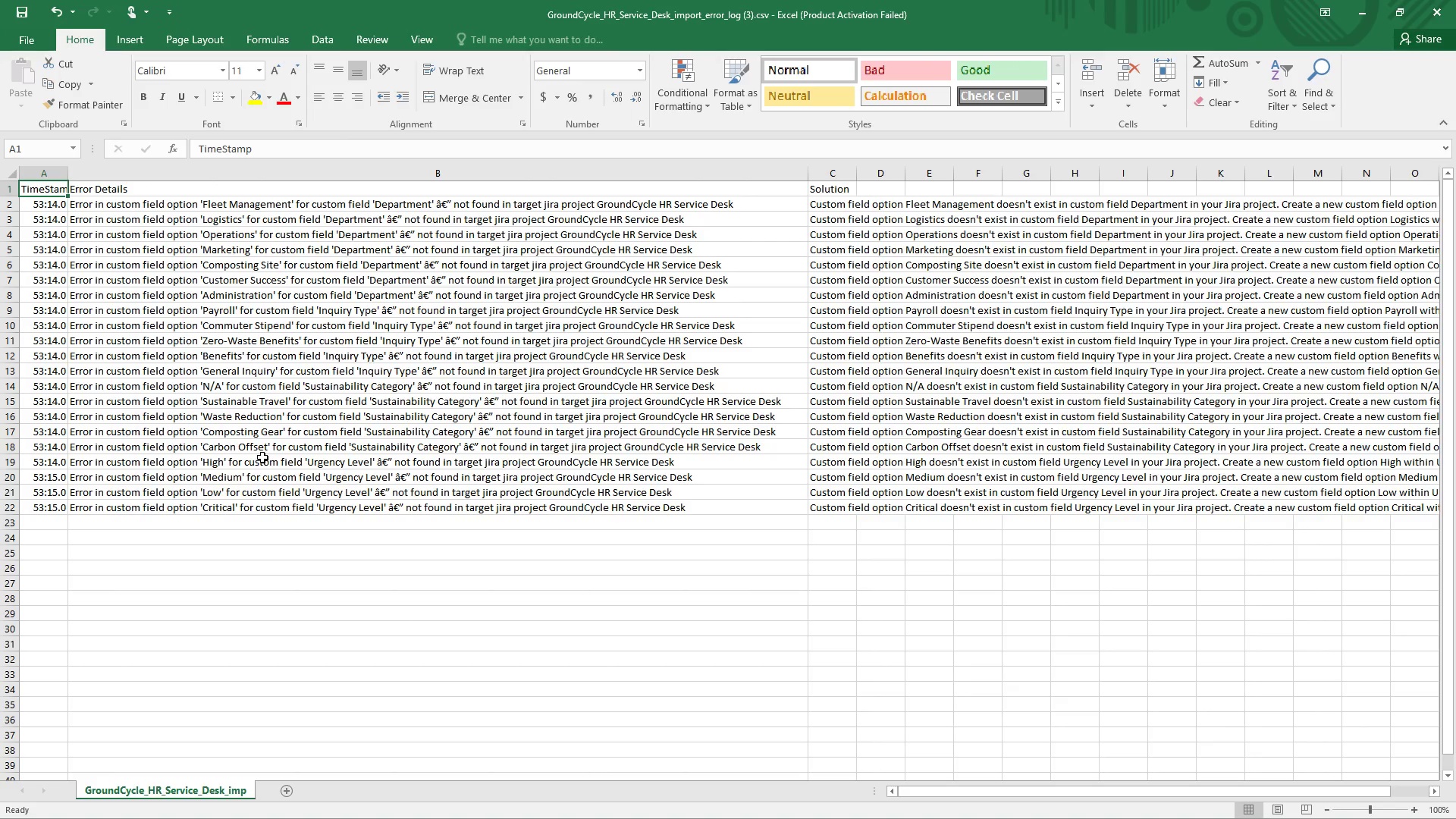 
wait(5.5)
 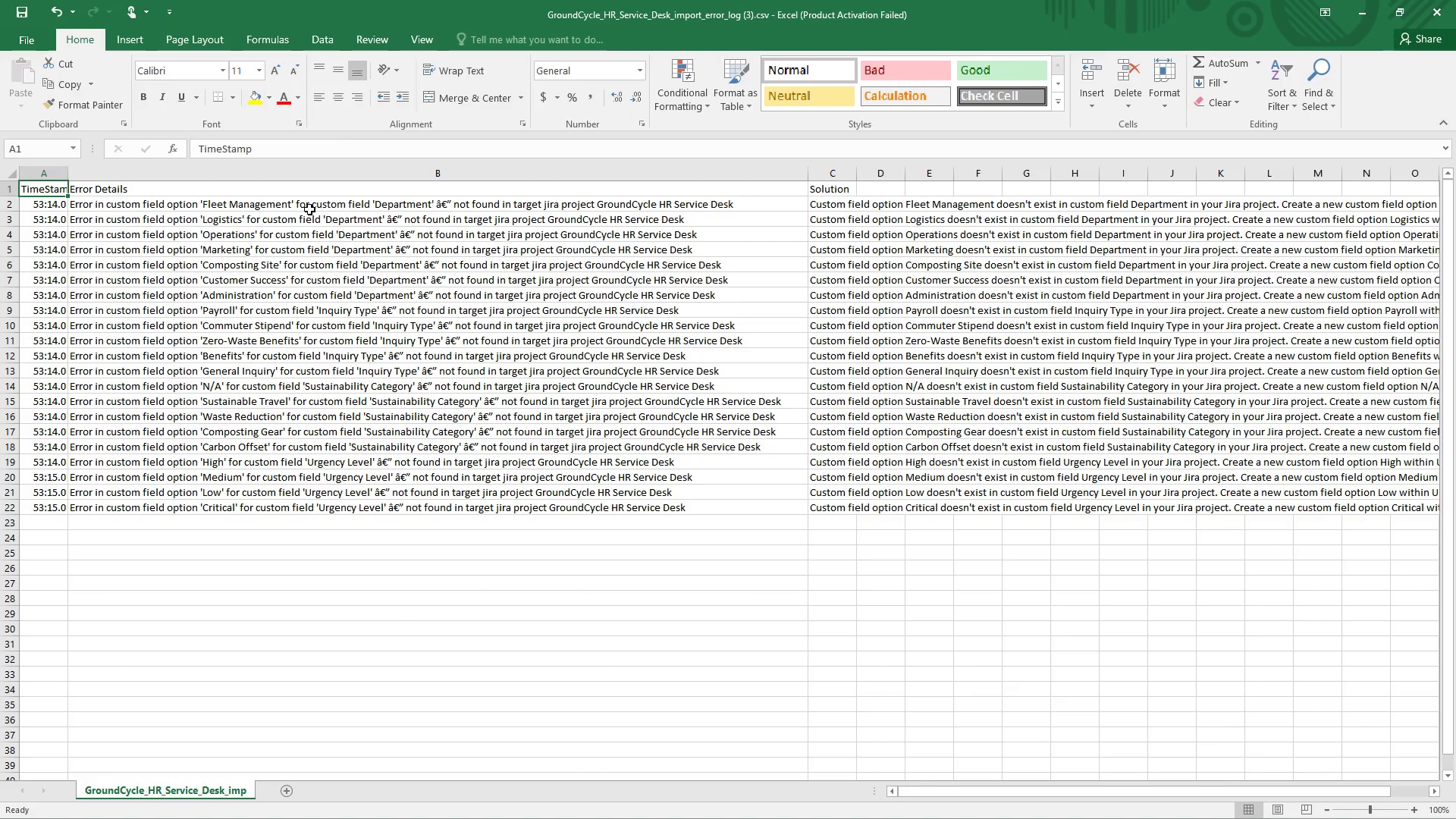 
left_click([252, 205])
 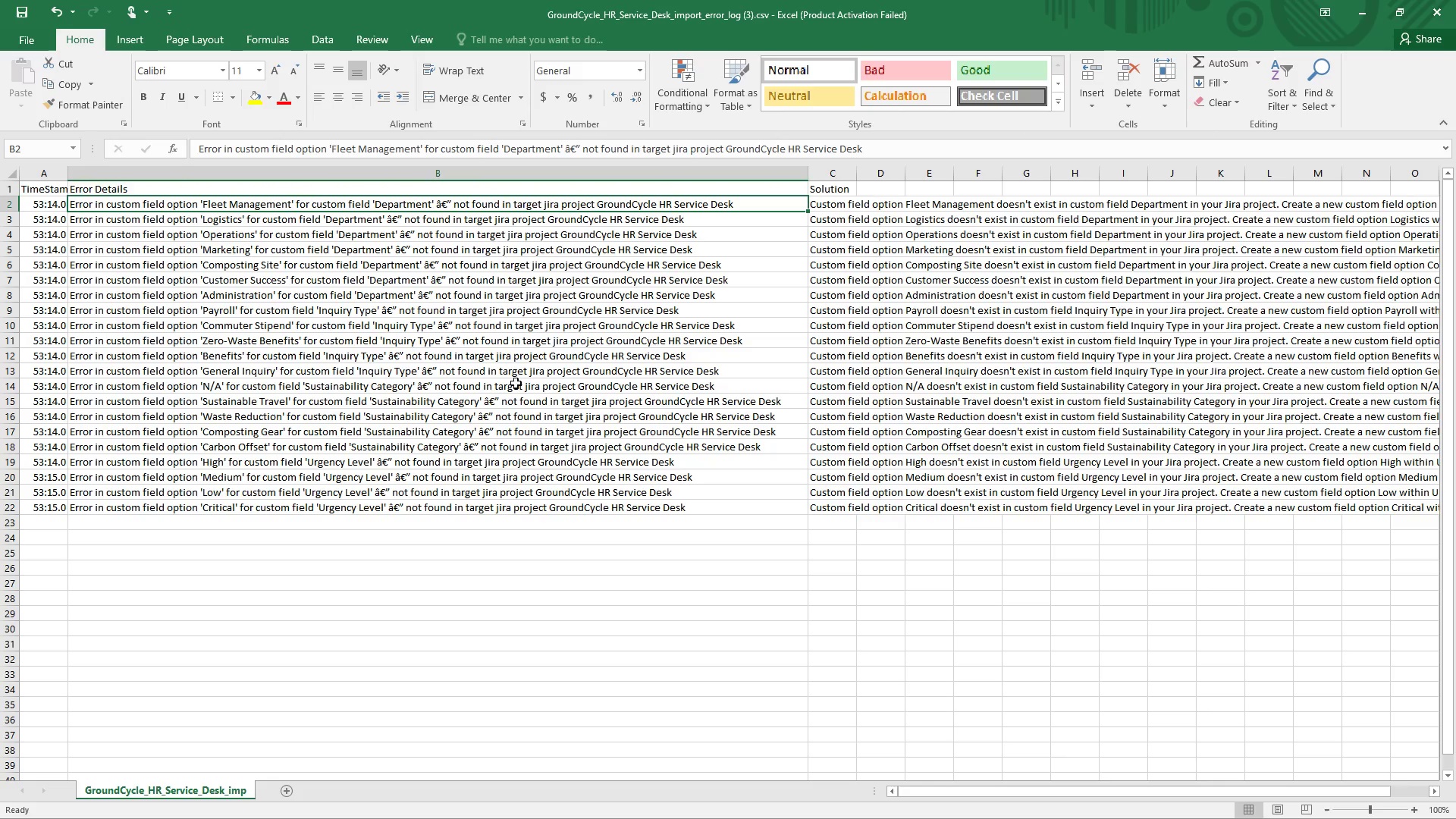 
mouse_move([519, 353])
 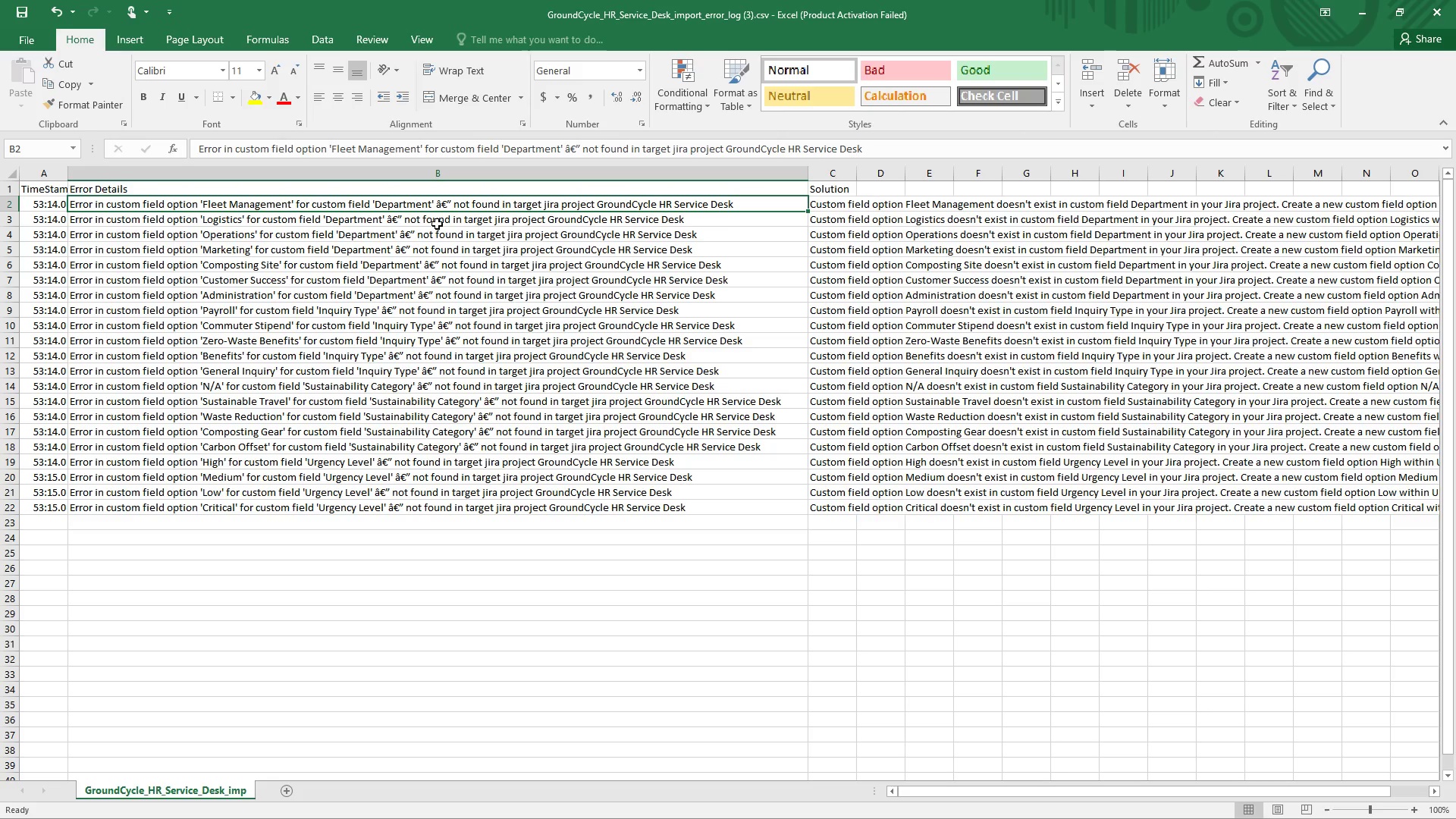 
wait(10.01)
 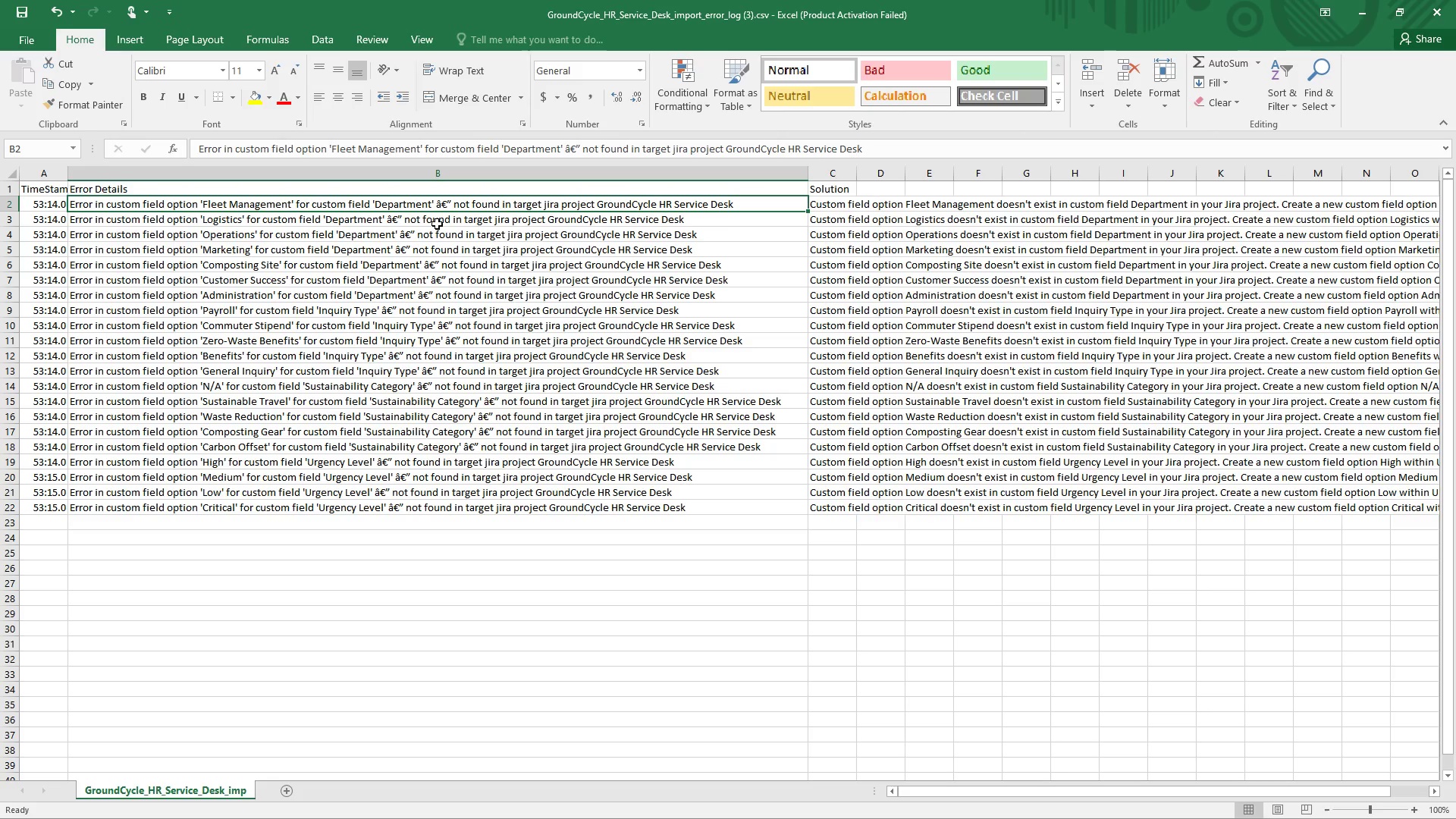 
left_click([361, 221])
 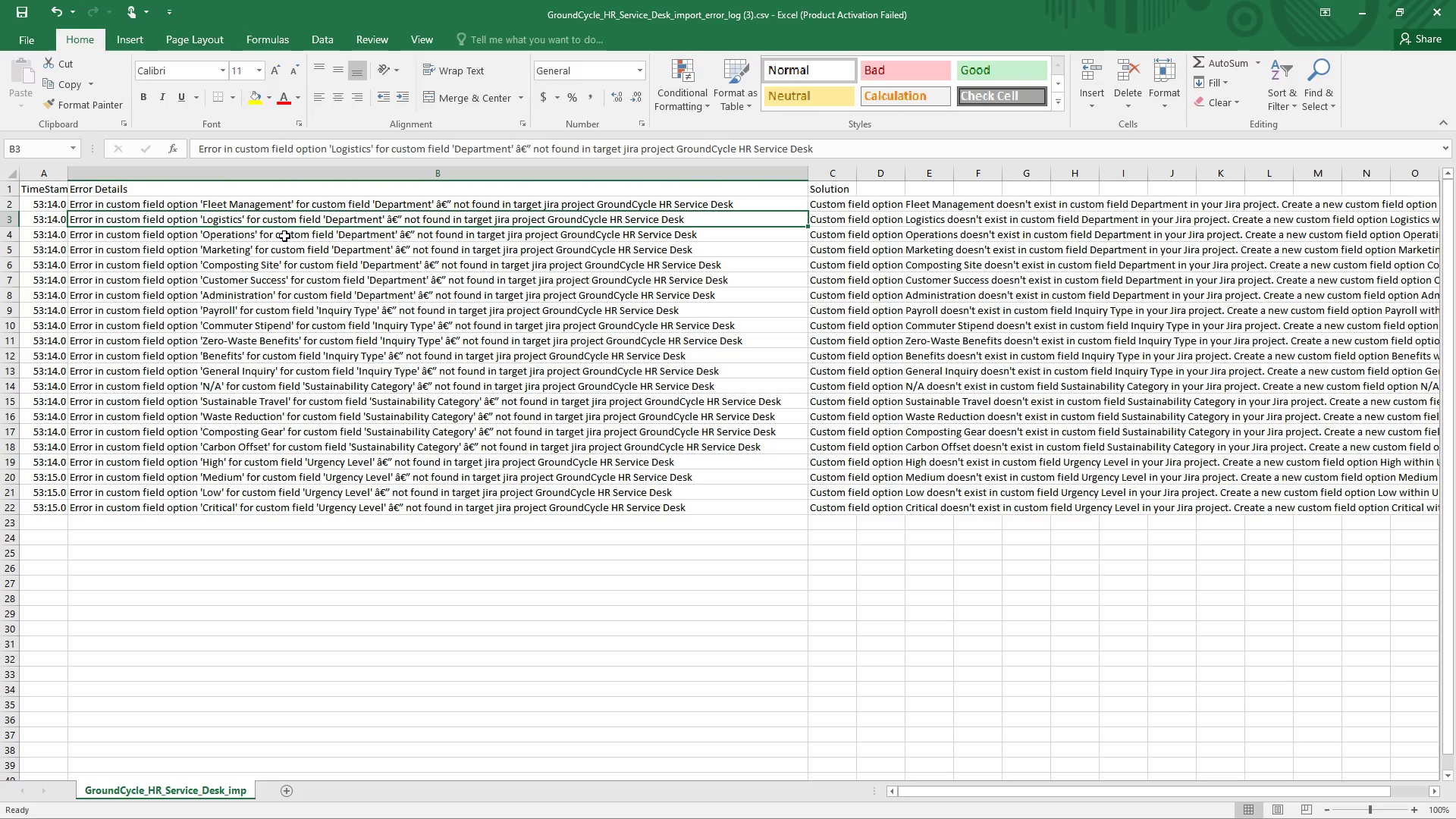 
left_click([241, 212])
 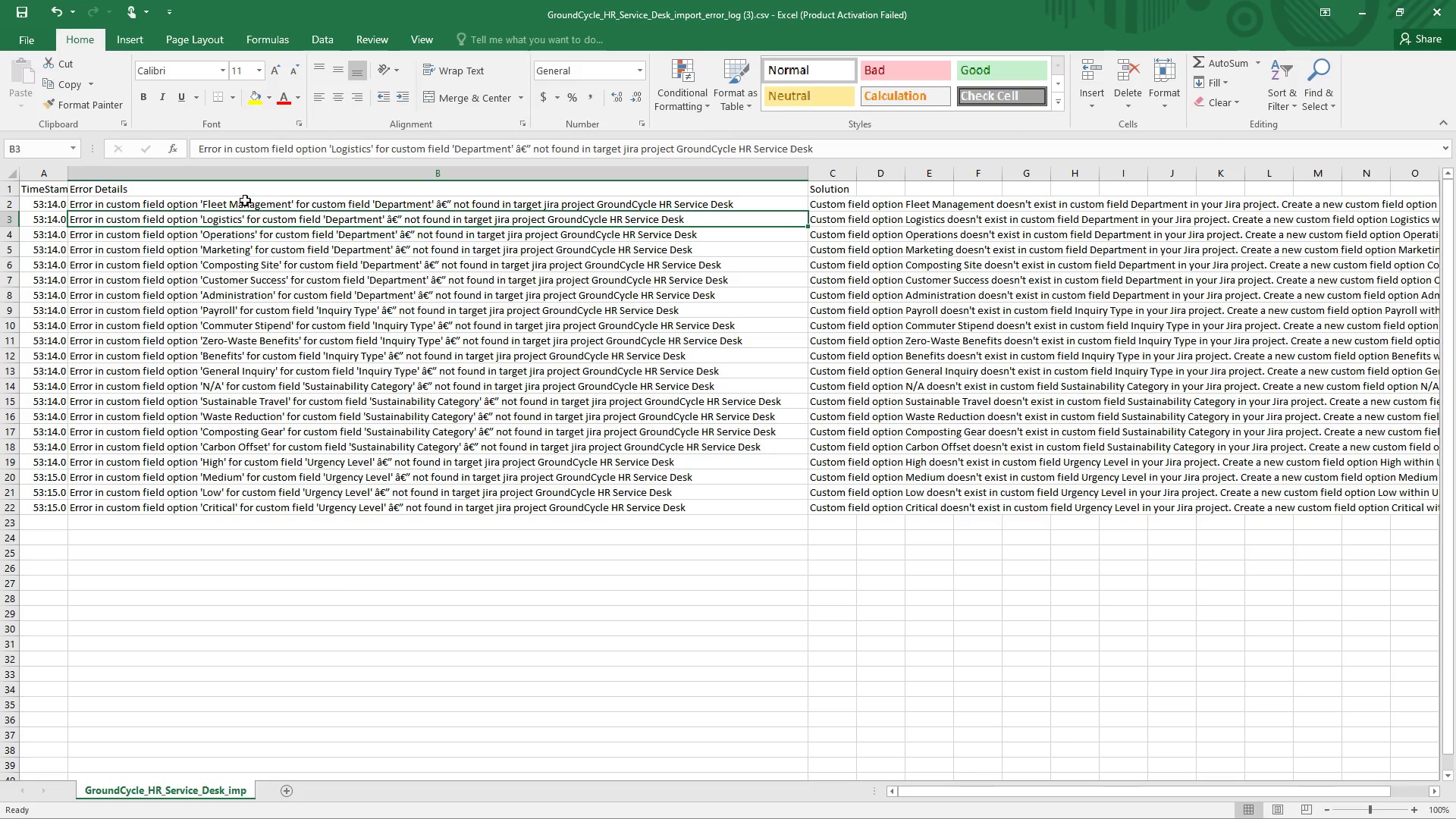 
left_click([245, 200])
 